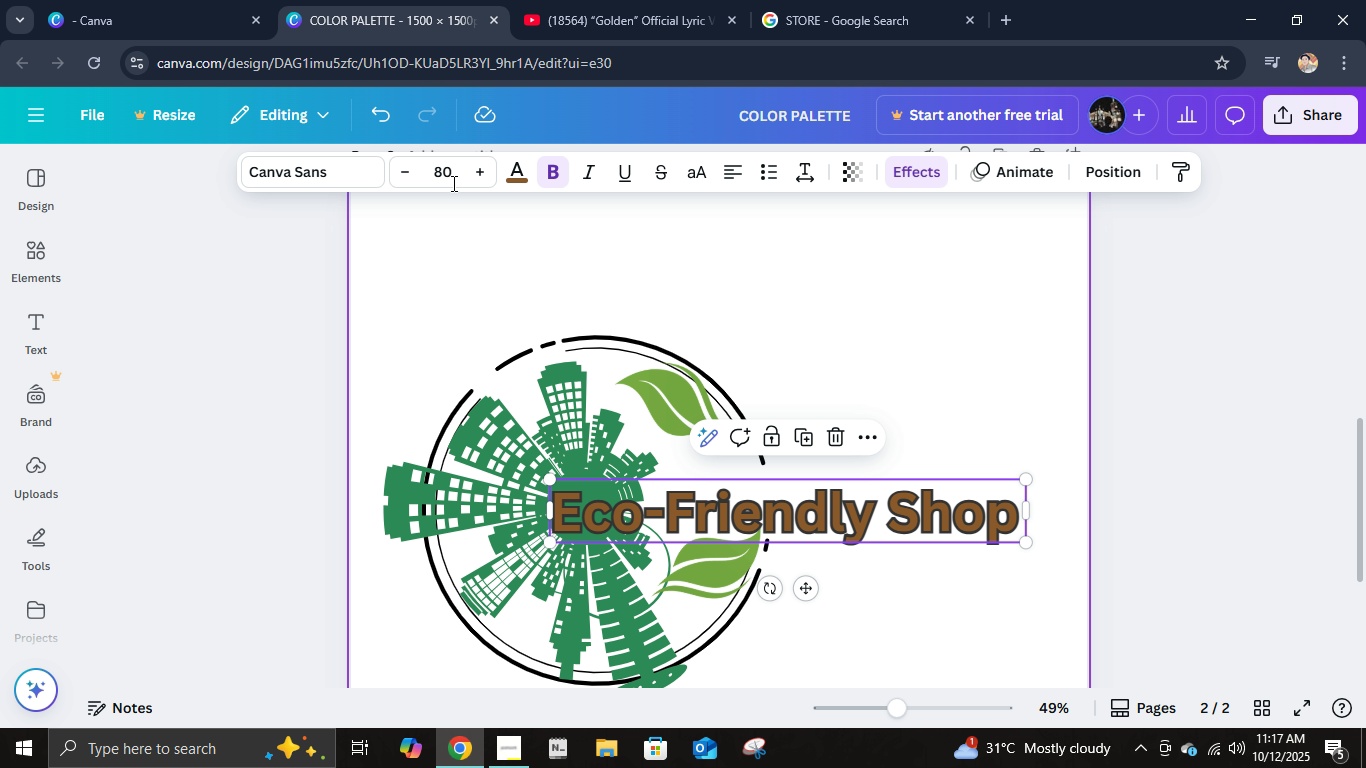 
double_click([448, 178])
 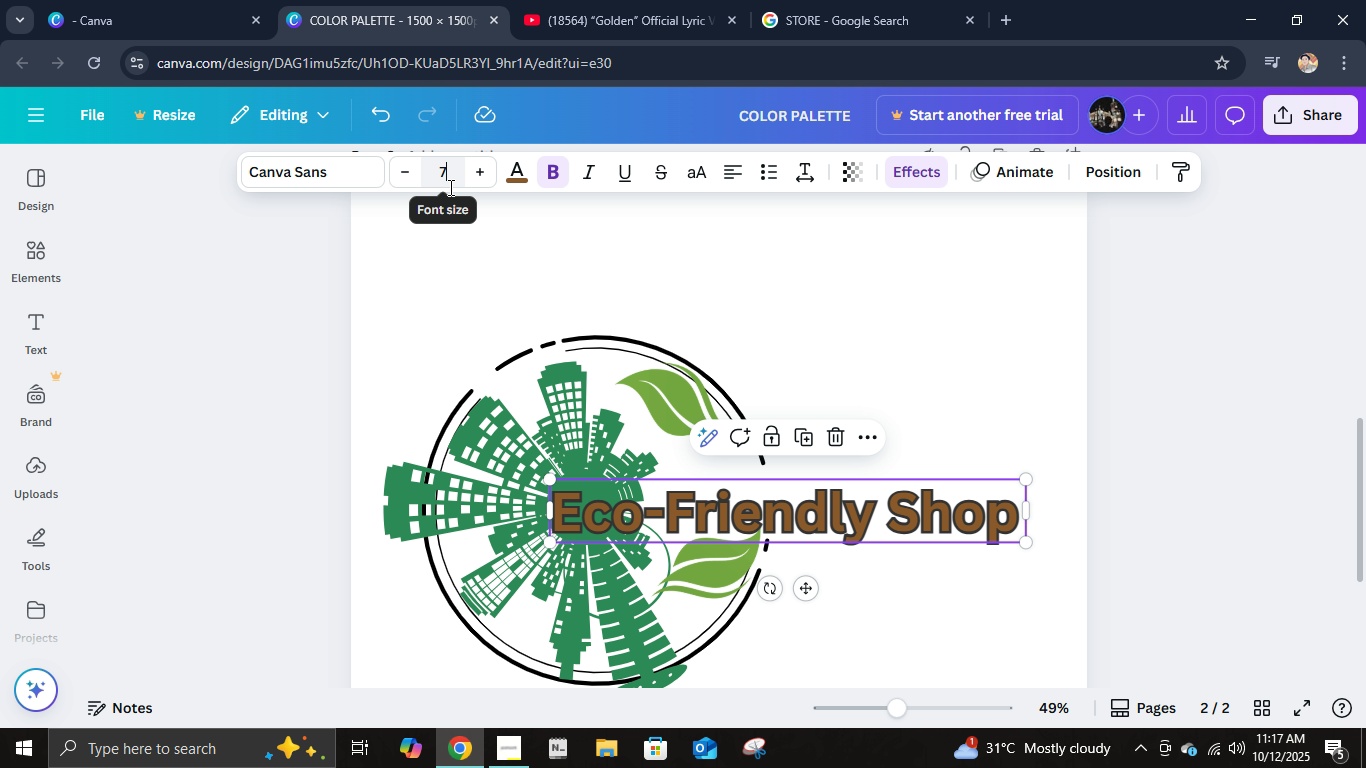 
key(Numpad7)
 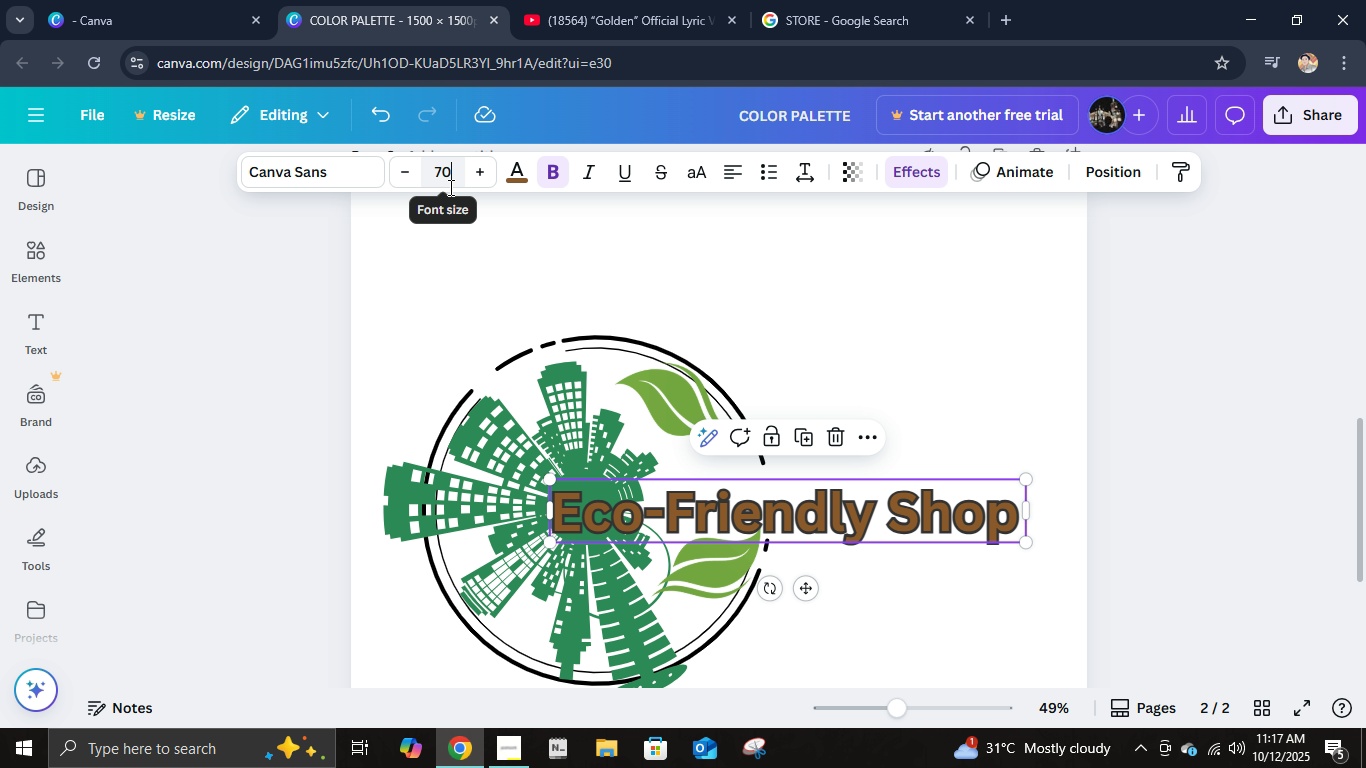 
key(Numpad0)
 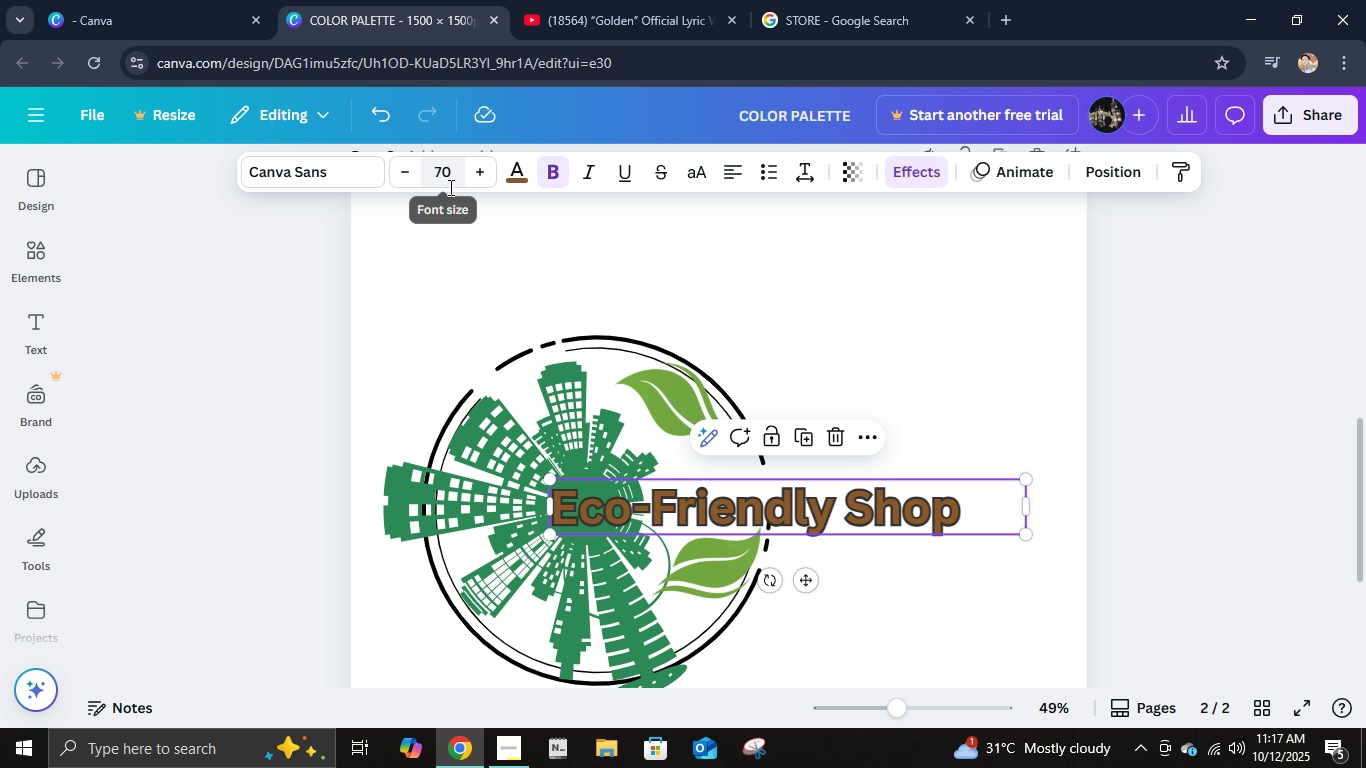 
key(NumpadEnter)
 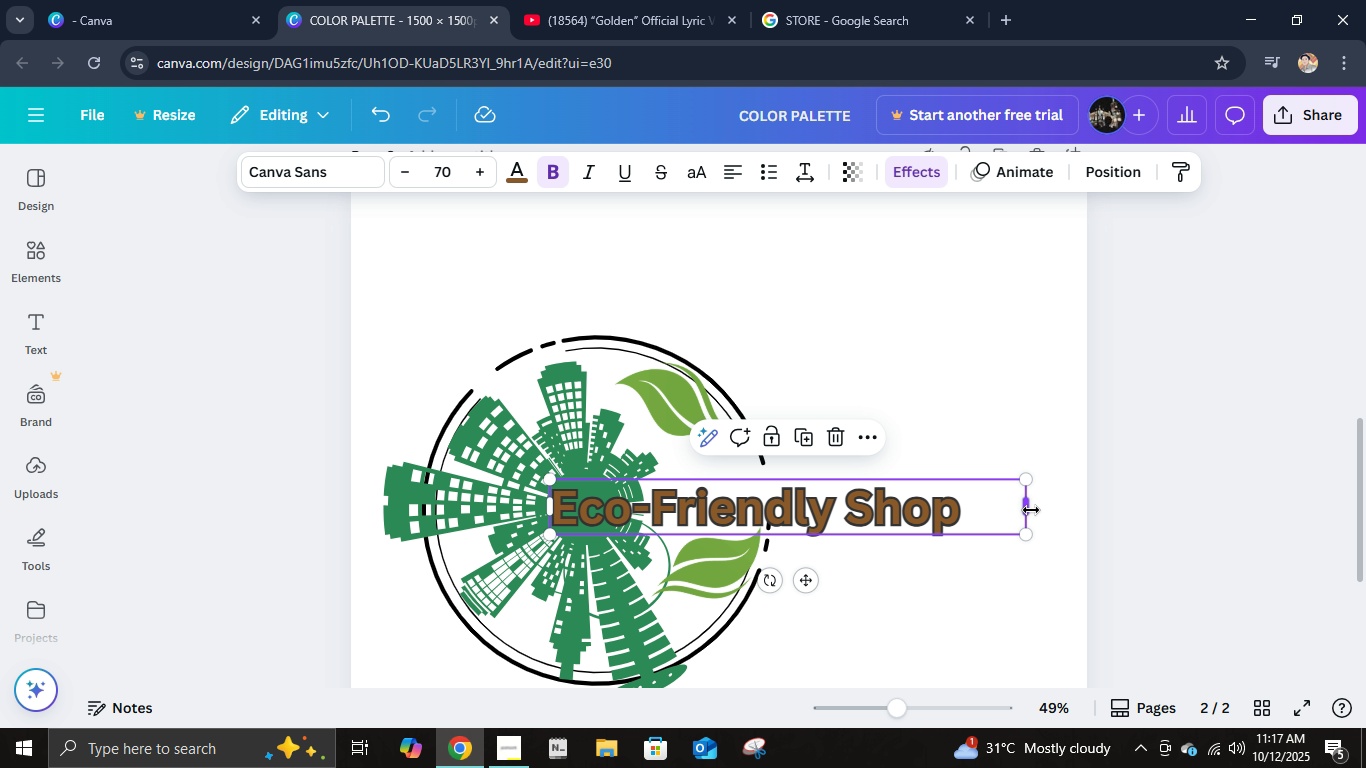 
left_click_drag(start_coordinate=[1026, 509], to_coordinate=[997, 513])
 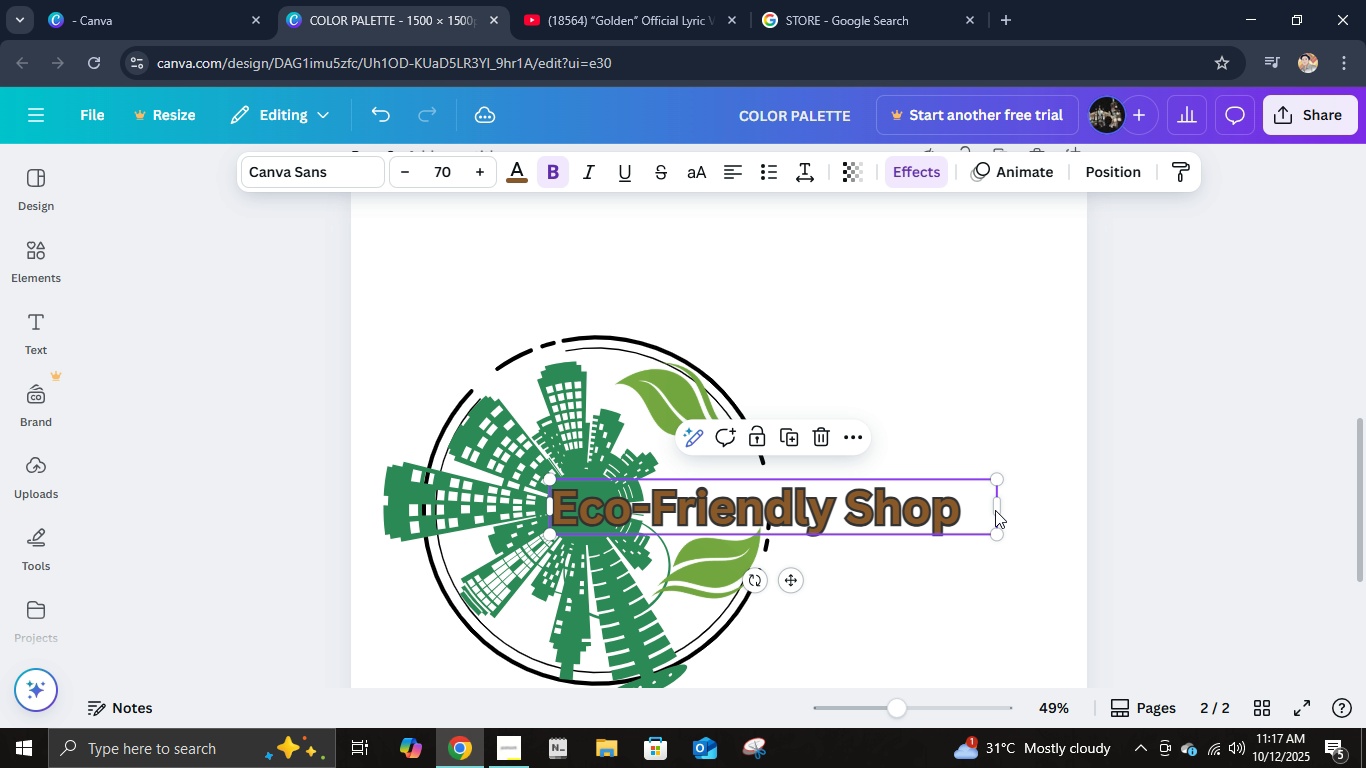 
double_click([995, 510])
 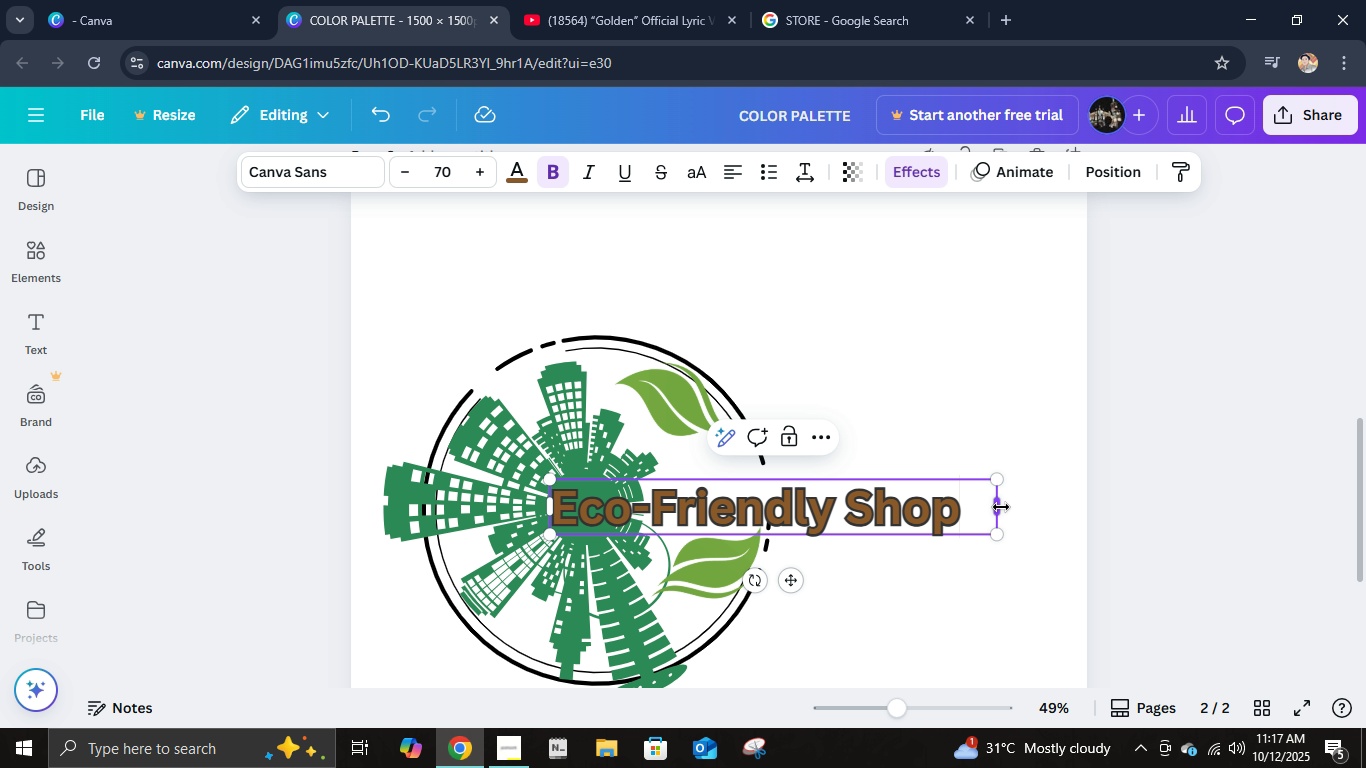 
left_click([1001, 507])
 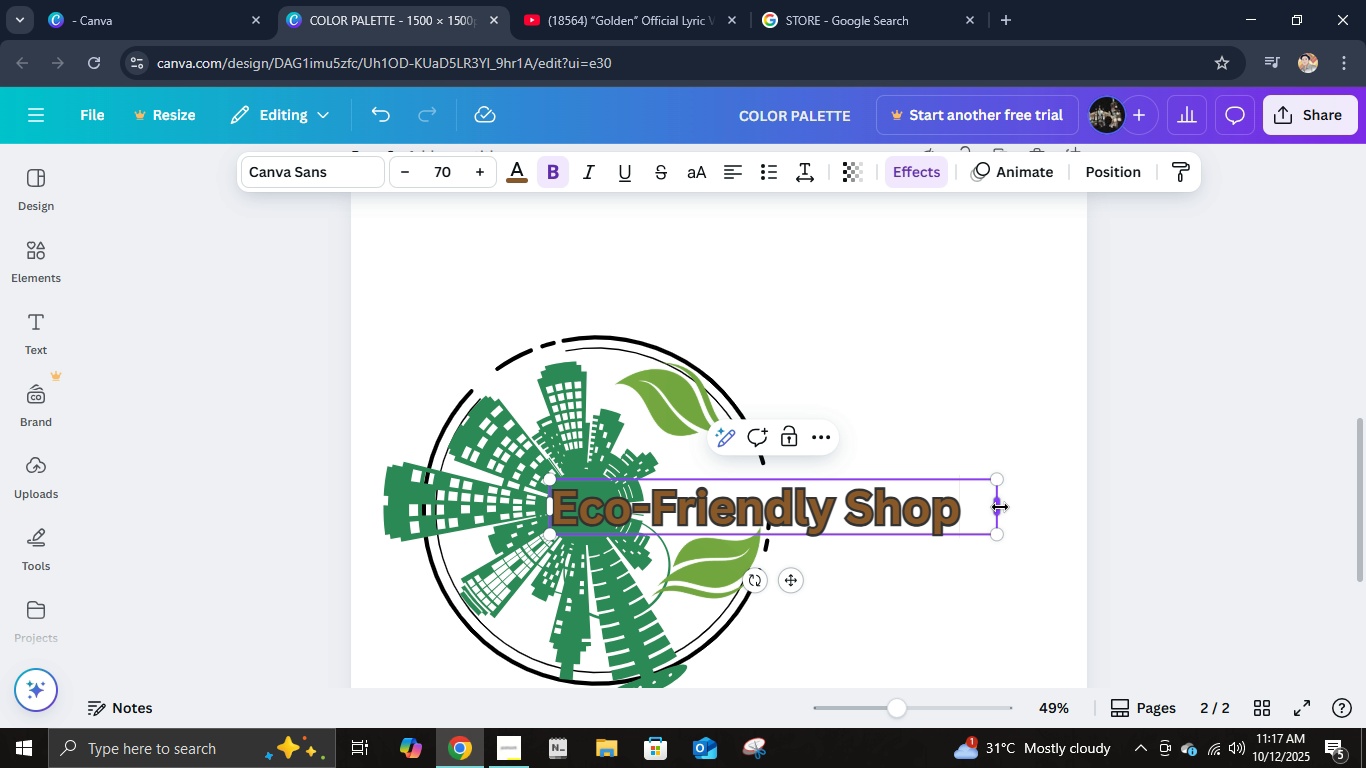 
left_click_drag(start_coordinate=[1001, 507], to_coordinate=[972, 508])
 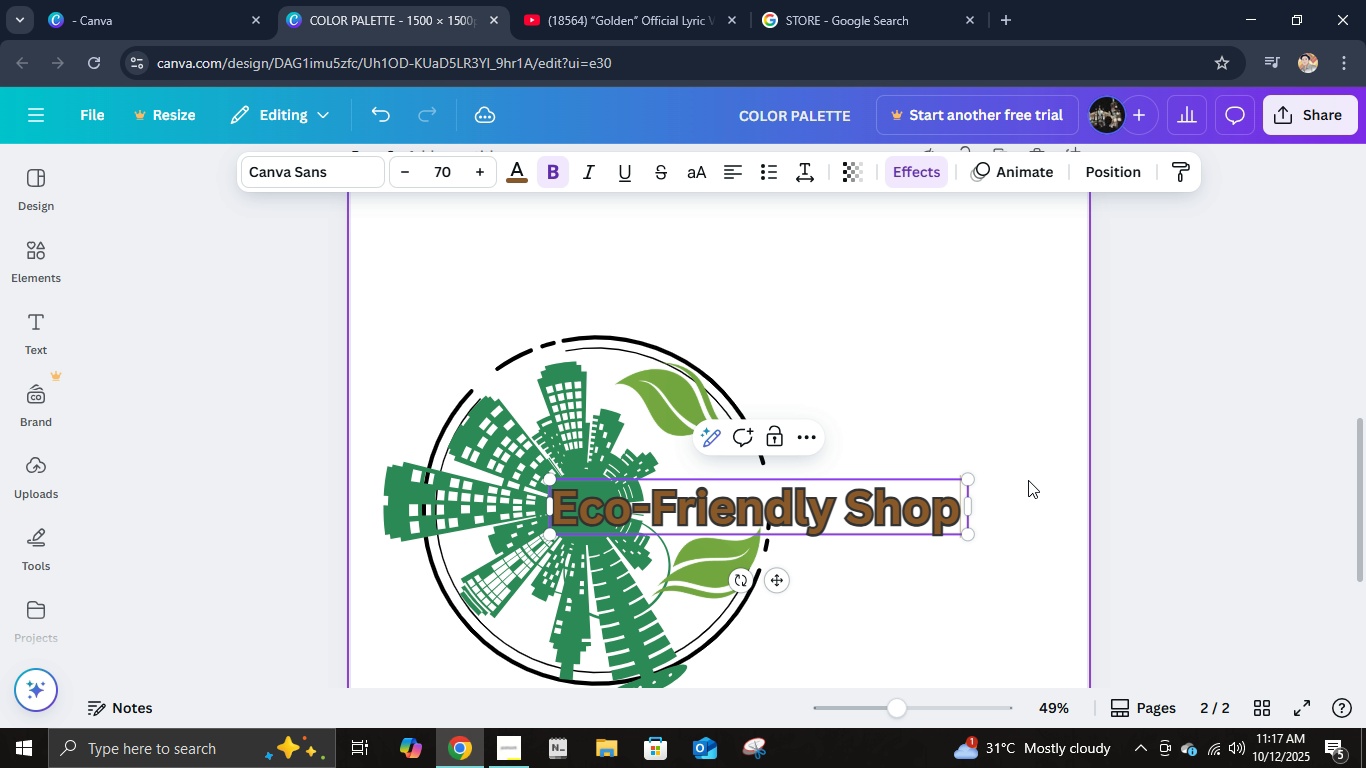 
double_click([1028, 480])
 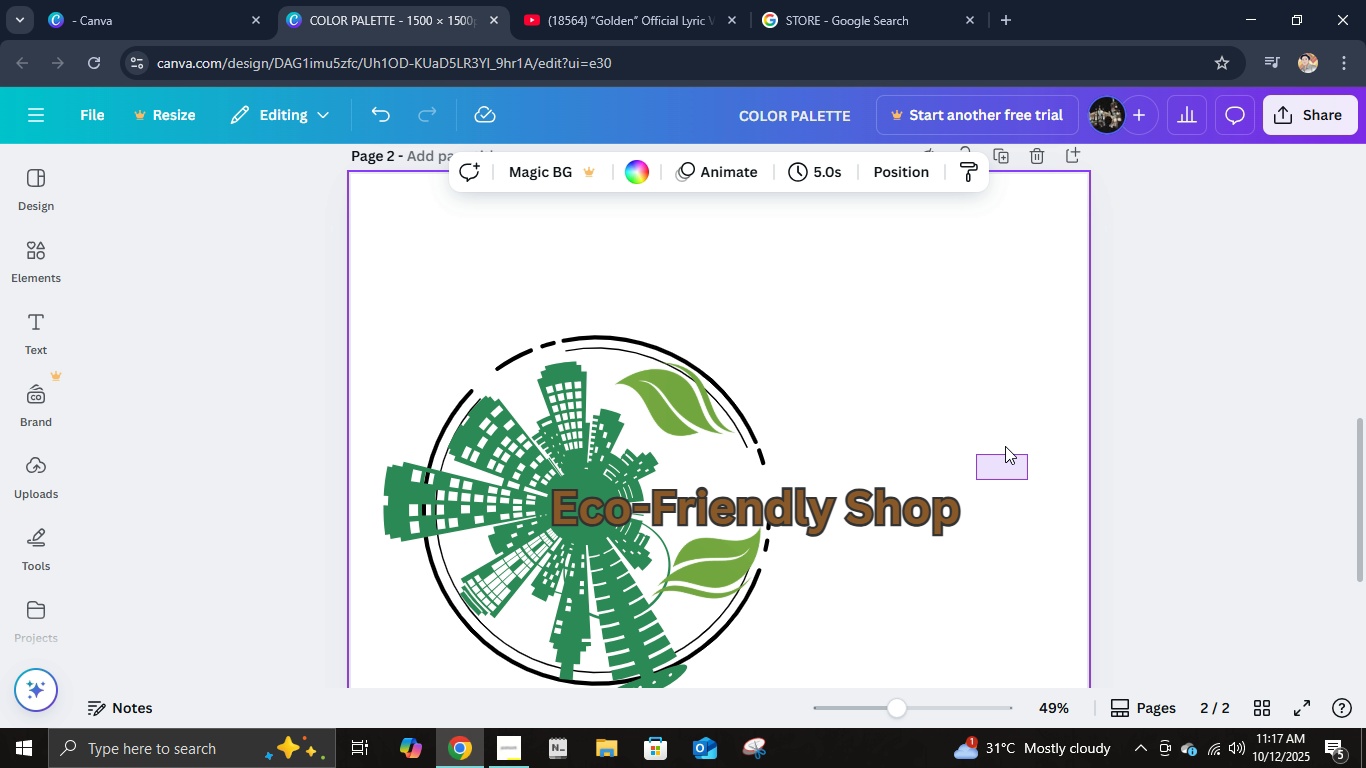 
left_click([1015, 439])
 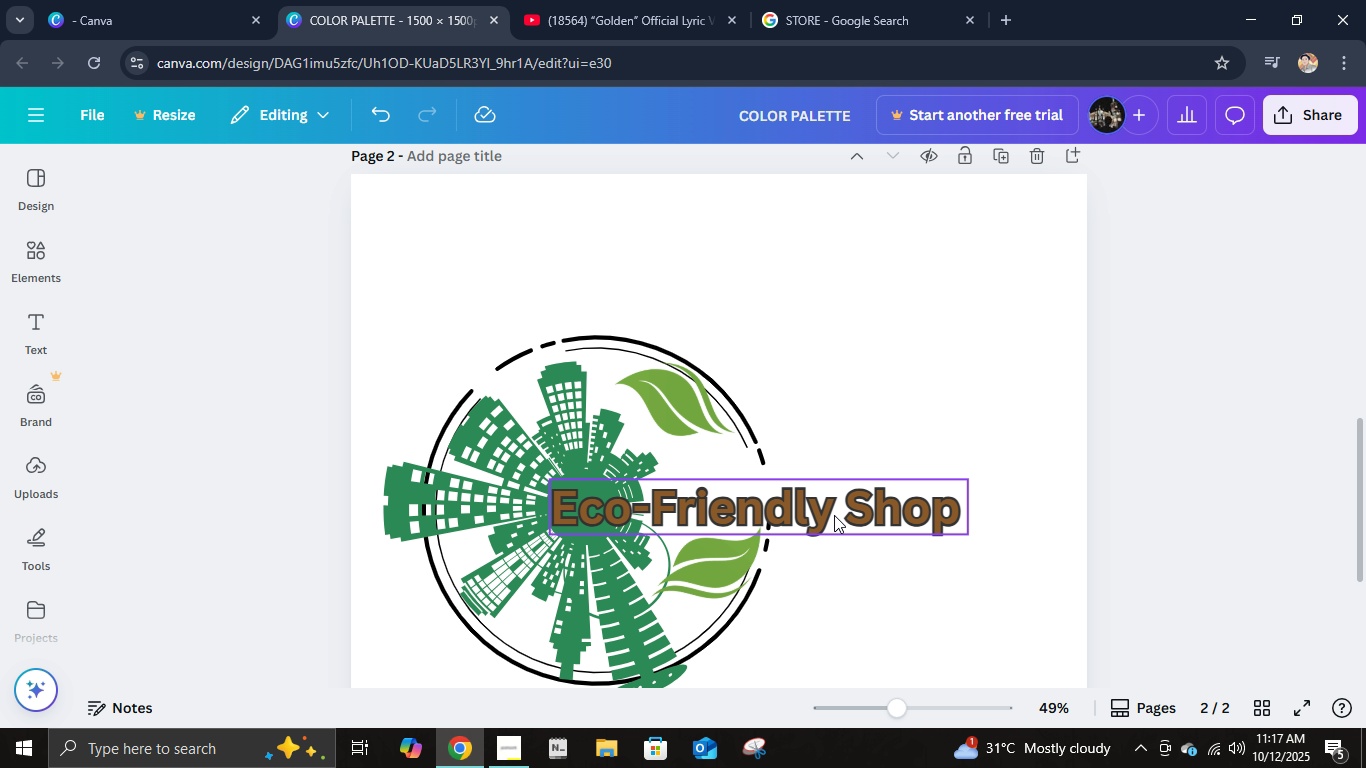 
left_click([884, 516])
 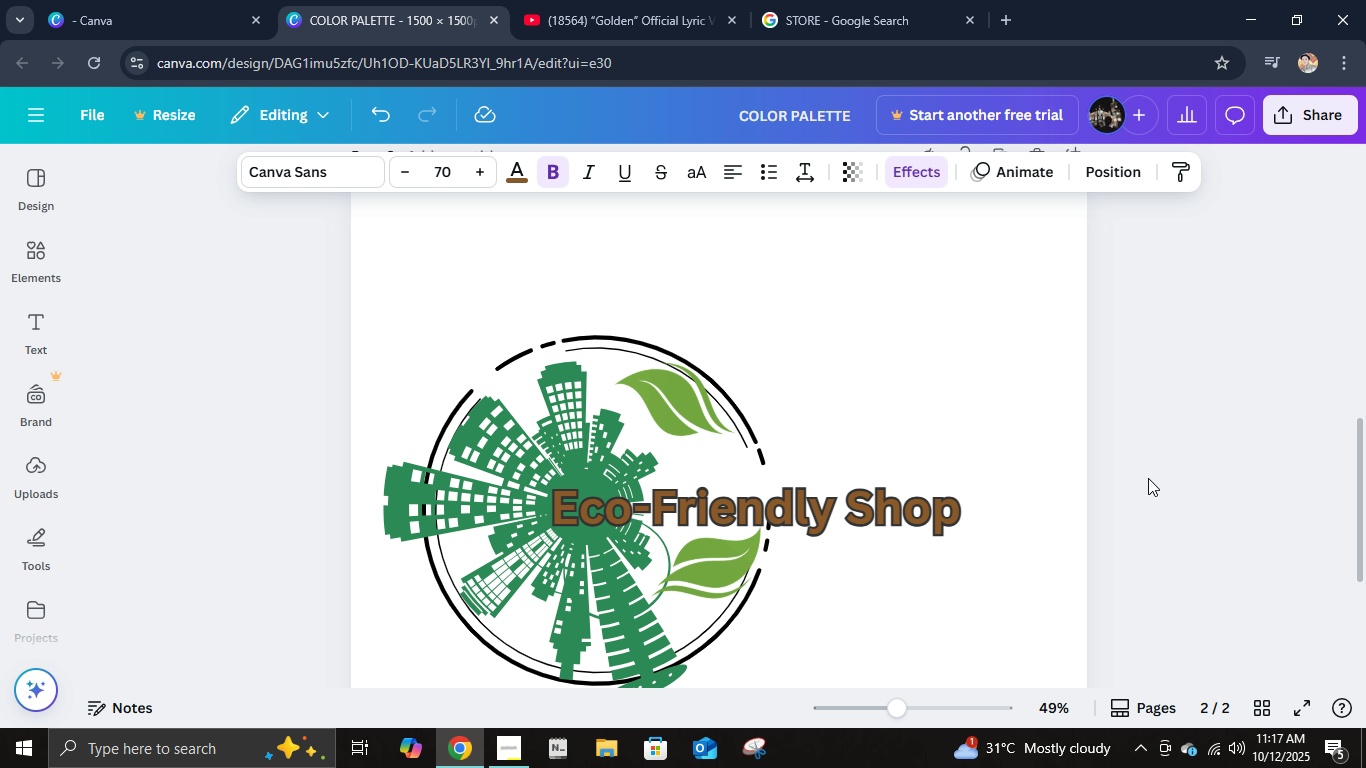 
hold_key(key=ArrowRight, duration=1.18)
 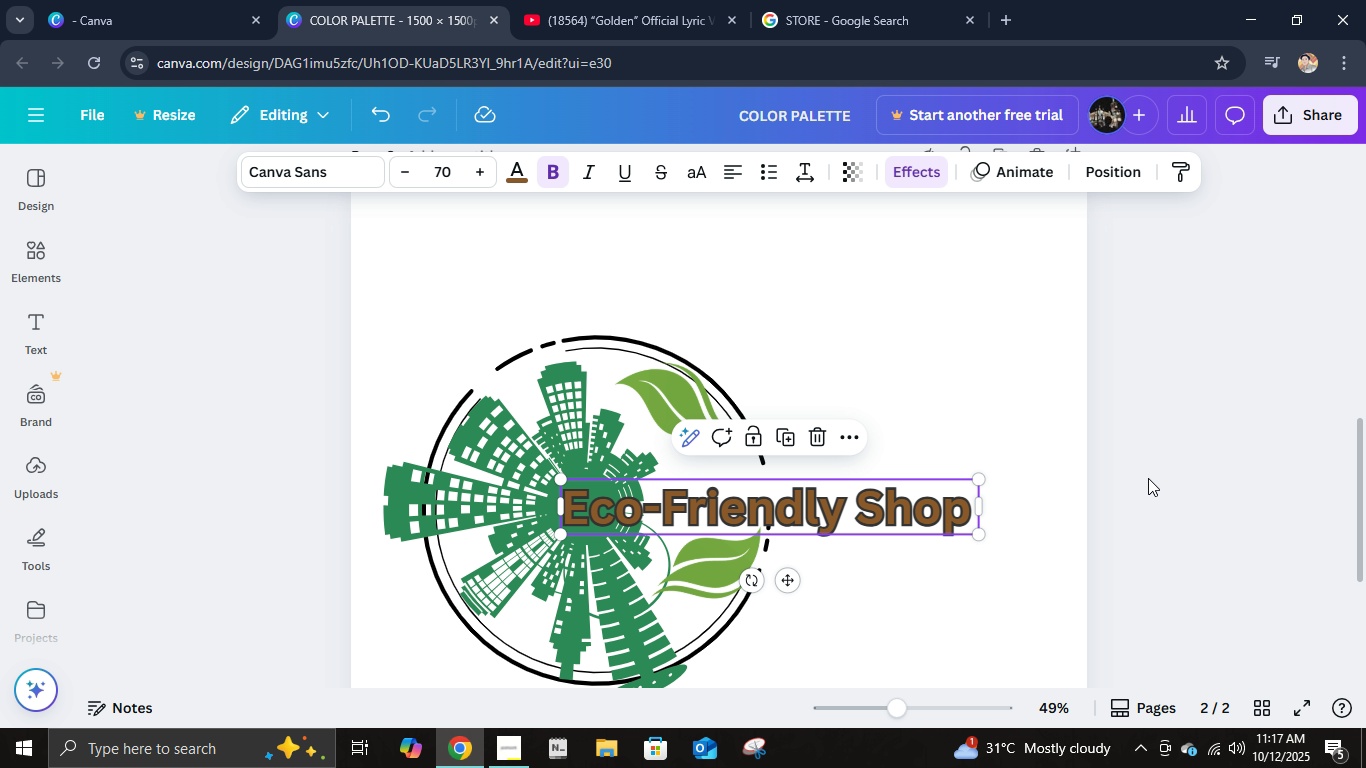 
hold_key(key=ArrowRight, duration=1.51)
 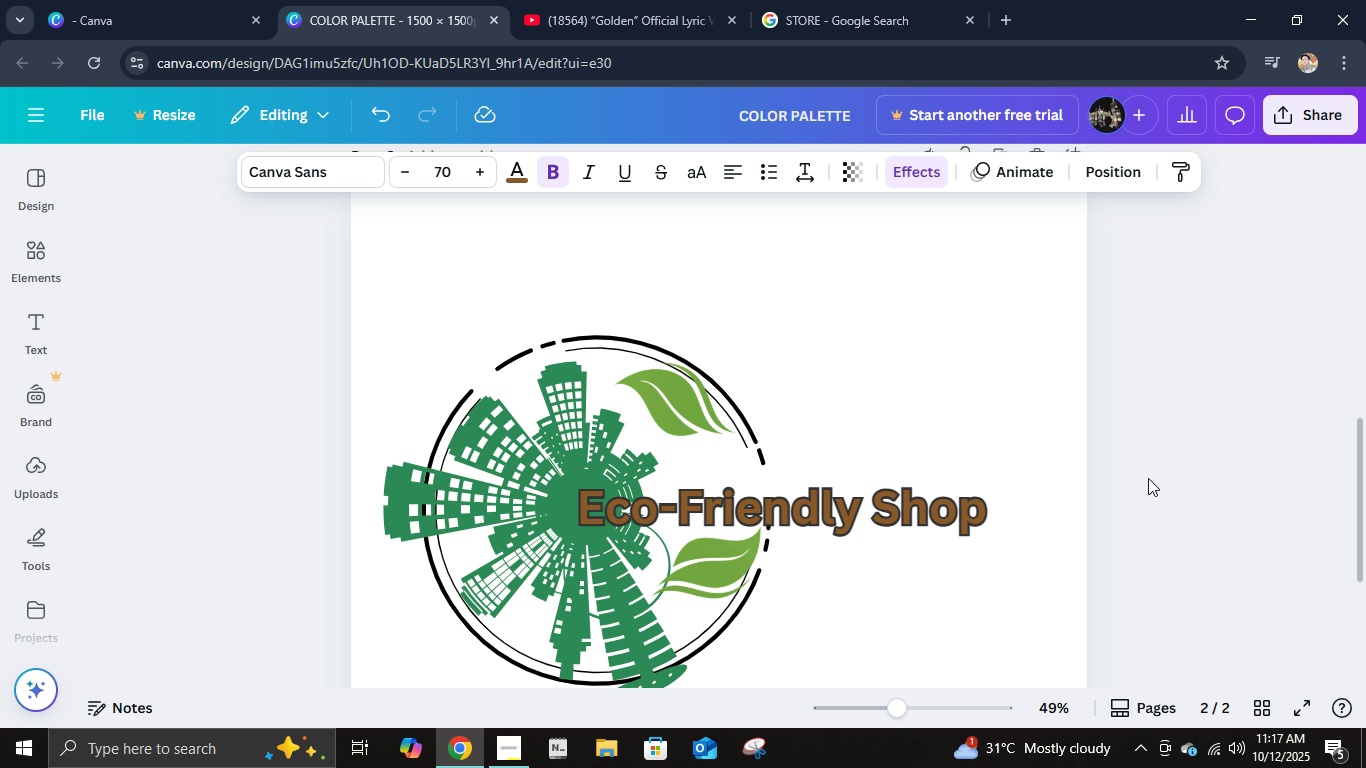 
key(ArrowRight)
 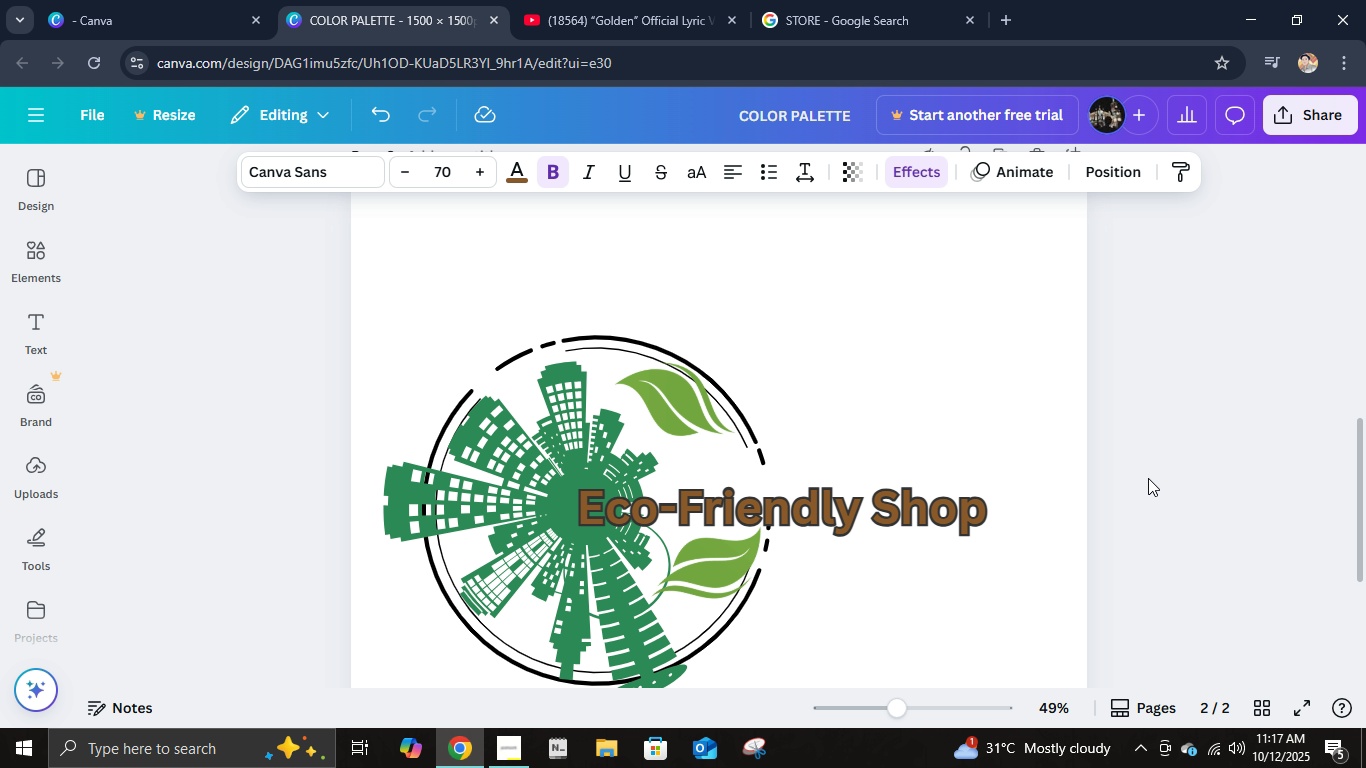 
key(ArrowRight)
 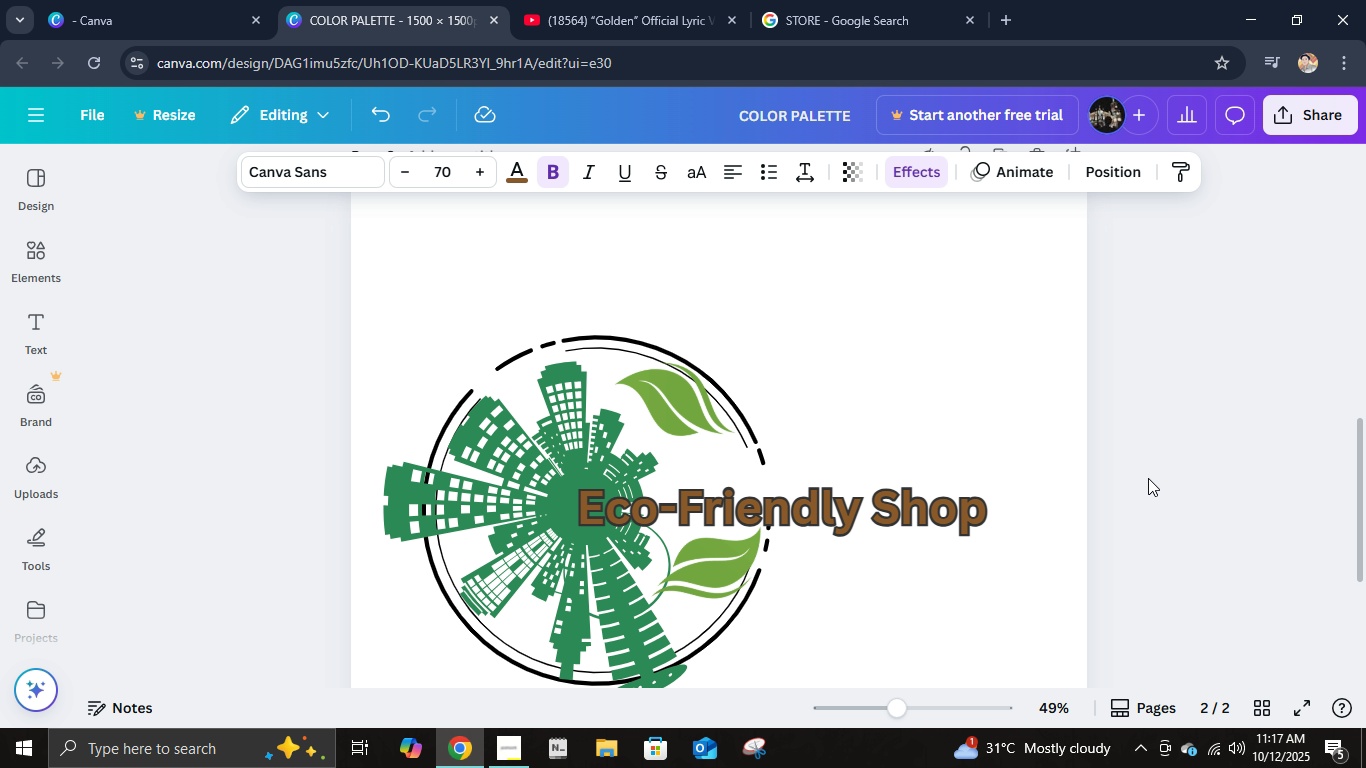 
key(ArrowRight)
 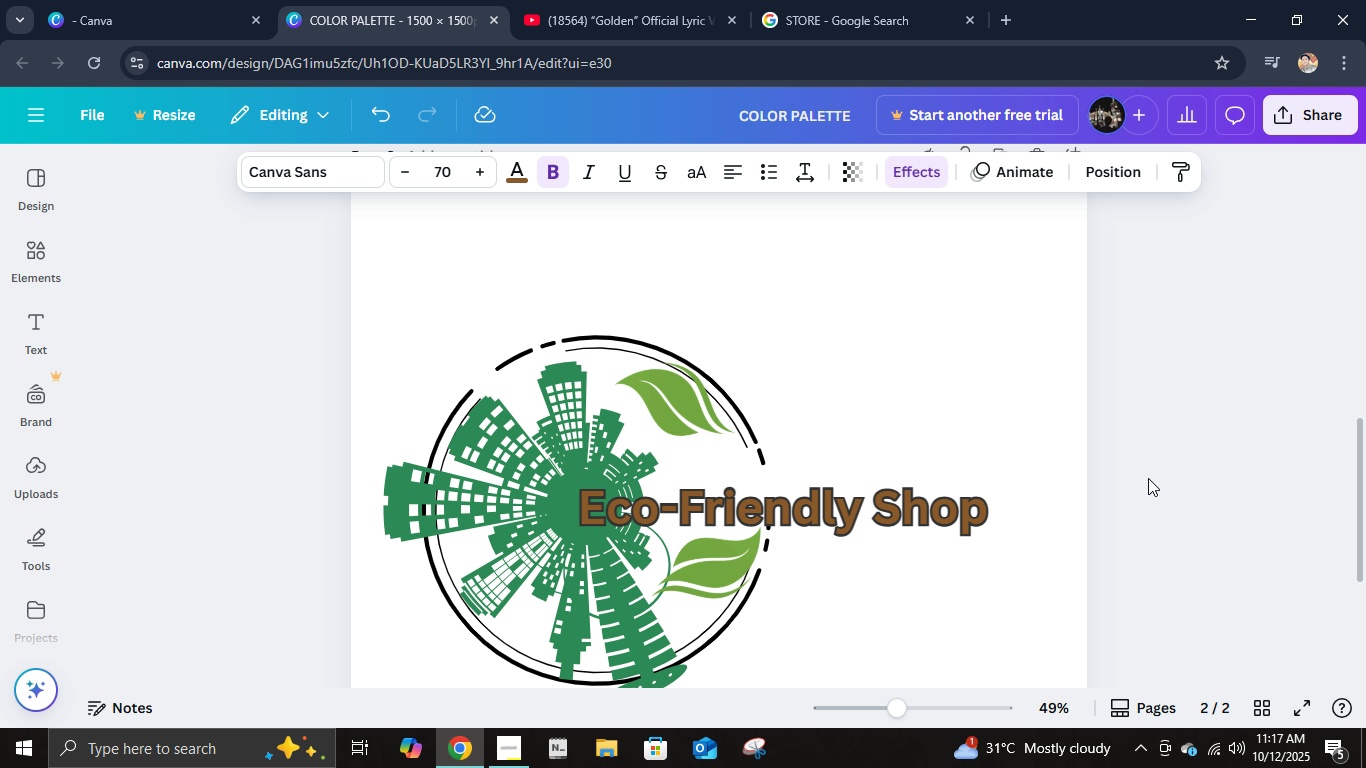 
key(ArrowRight)
 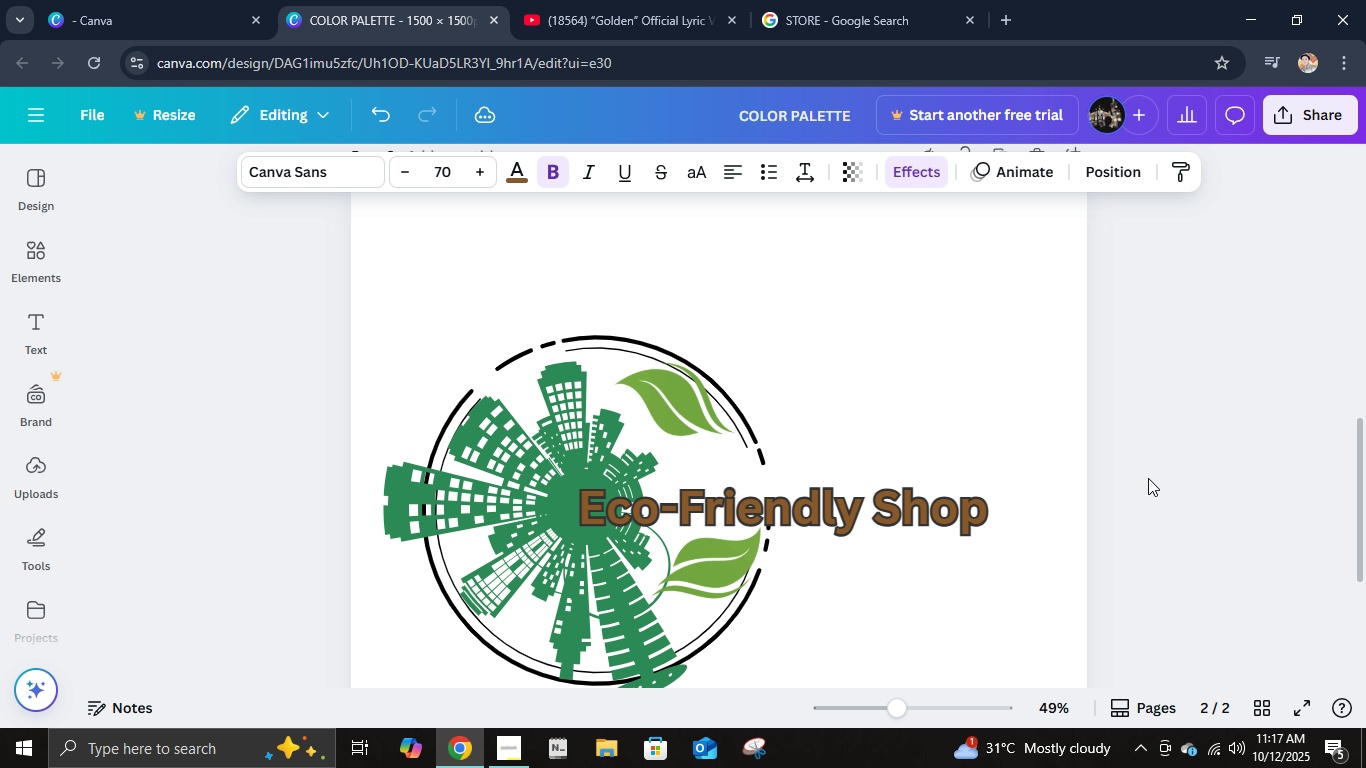 
key(ArrowLeft)
 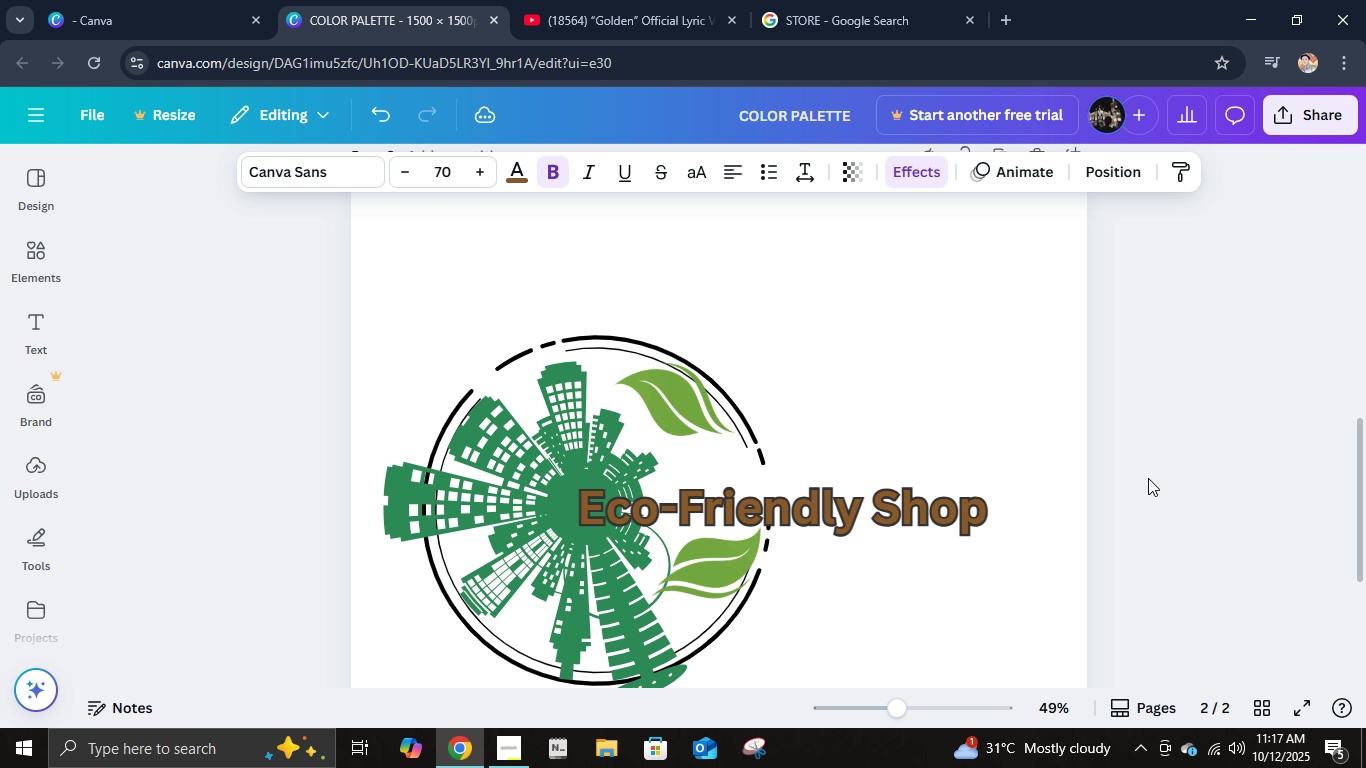 
key(ArrowLeft)
 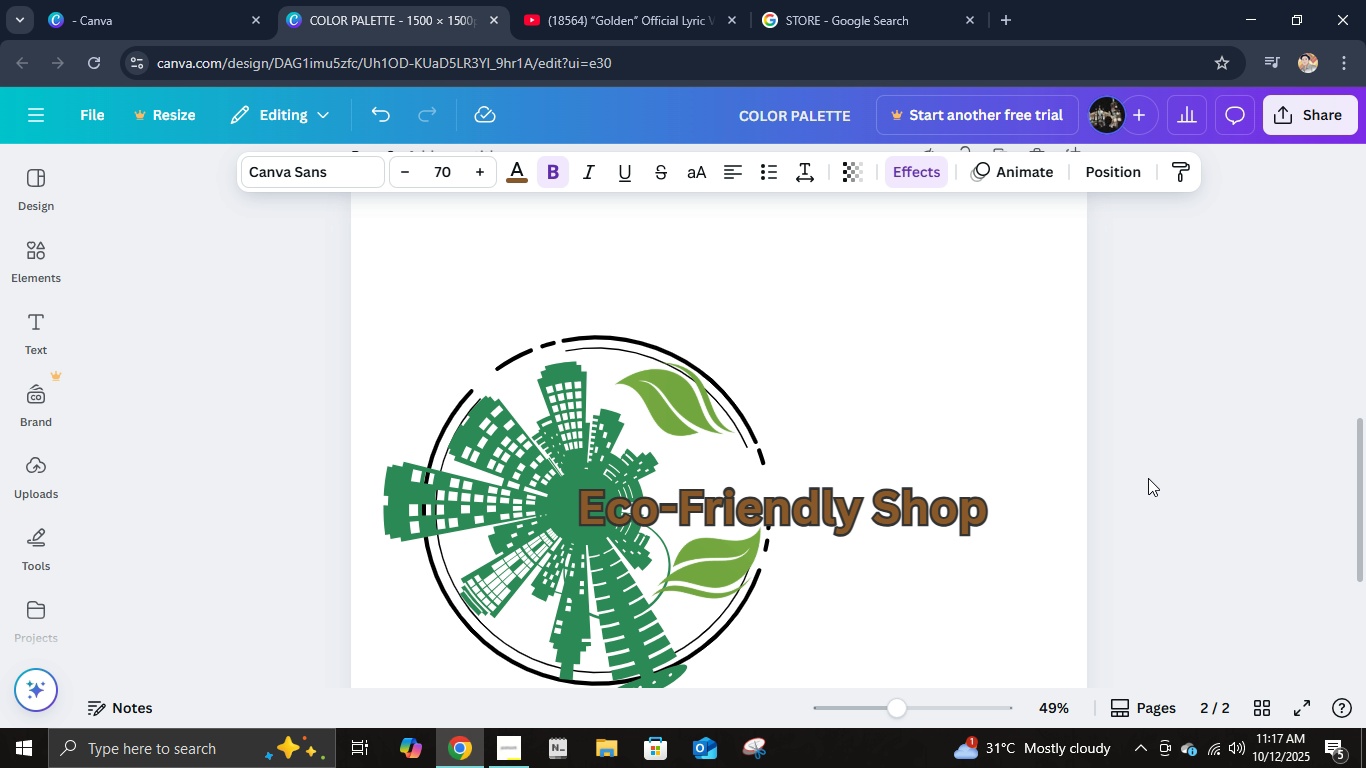 
hold_key(key=ArrowRight, duration=0.37)
 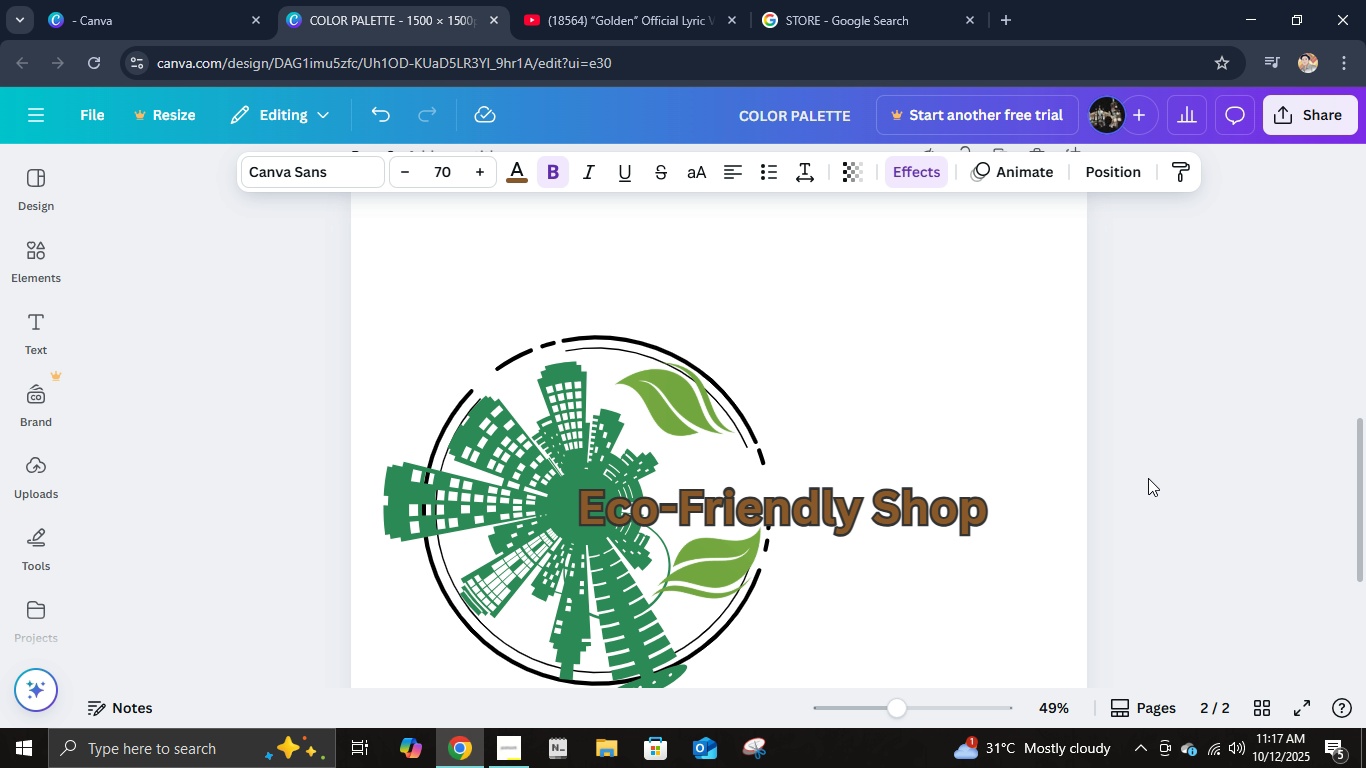 
hold_key(key=ArrowLeft, duration=0.66)
 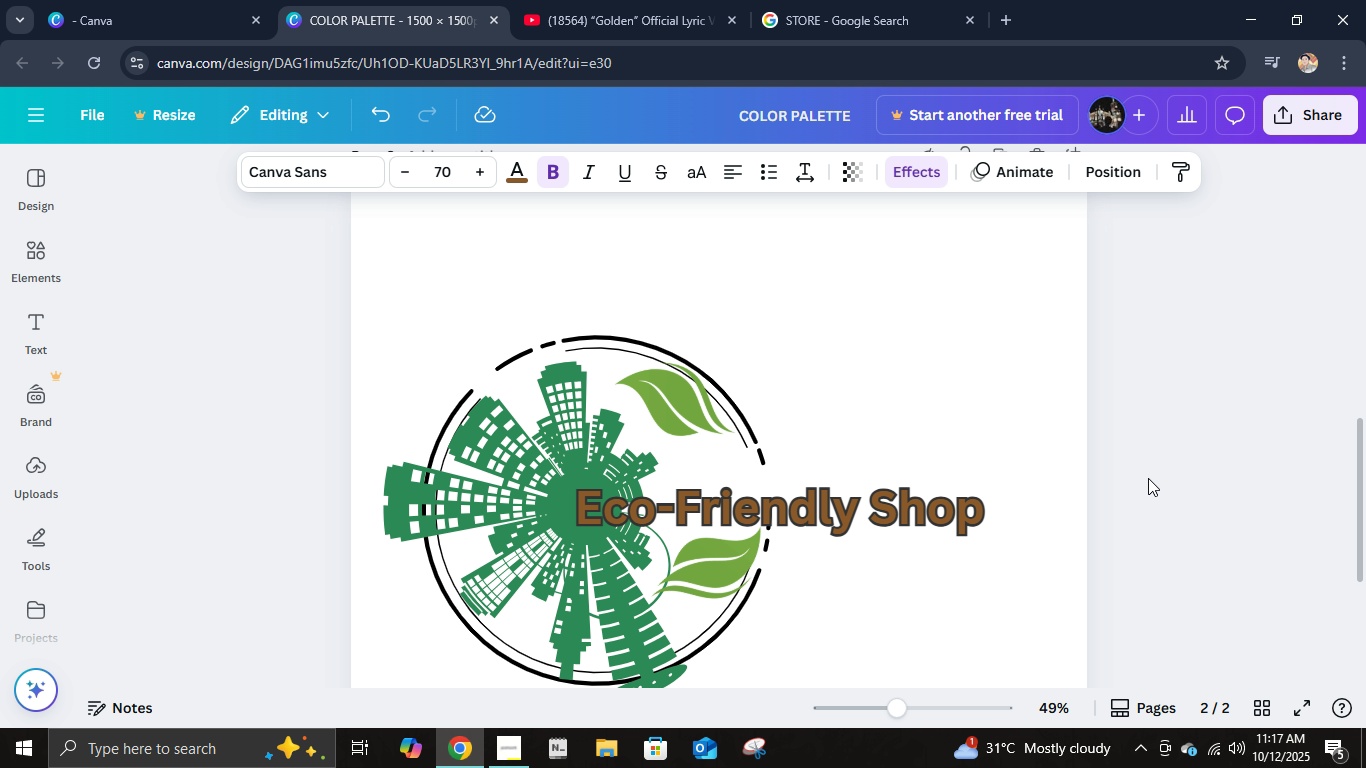 
key(ArrowLeft)
 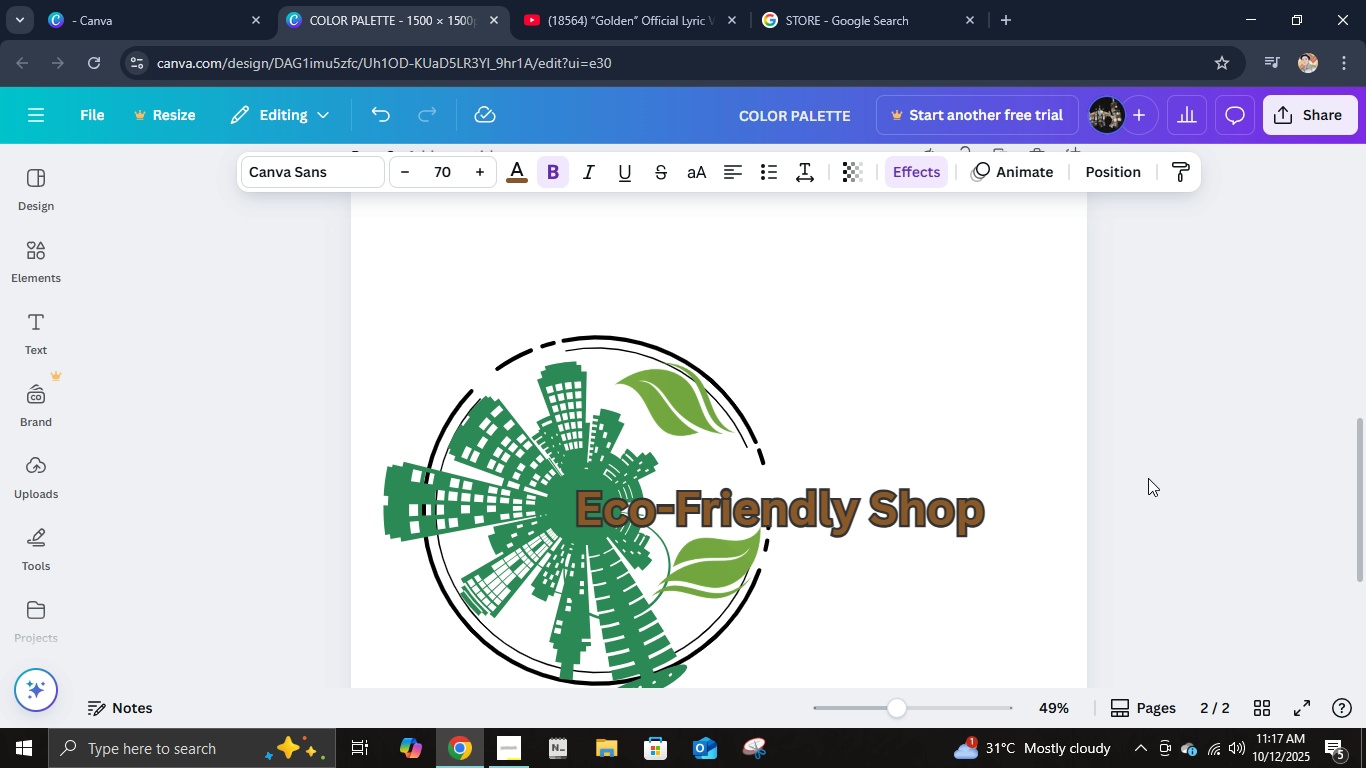 
hold_key(key=ArrowDown, duration=0.64)
 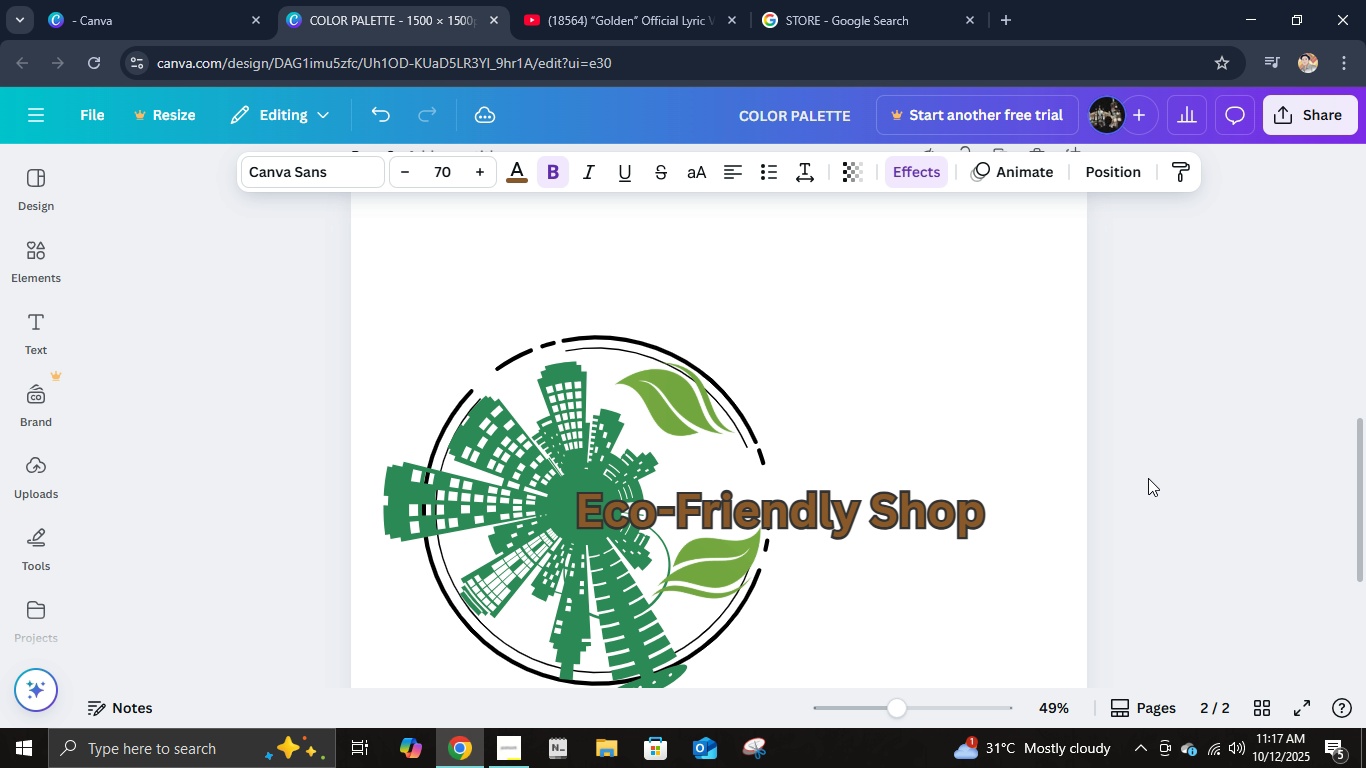 
key(ArrowRight)
 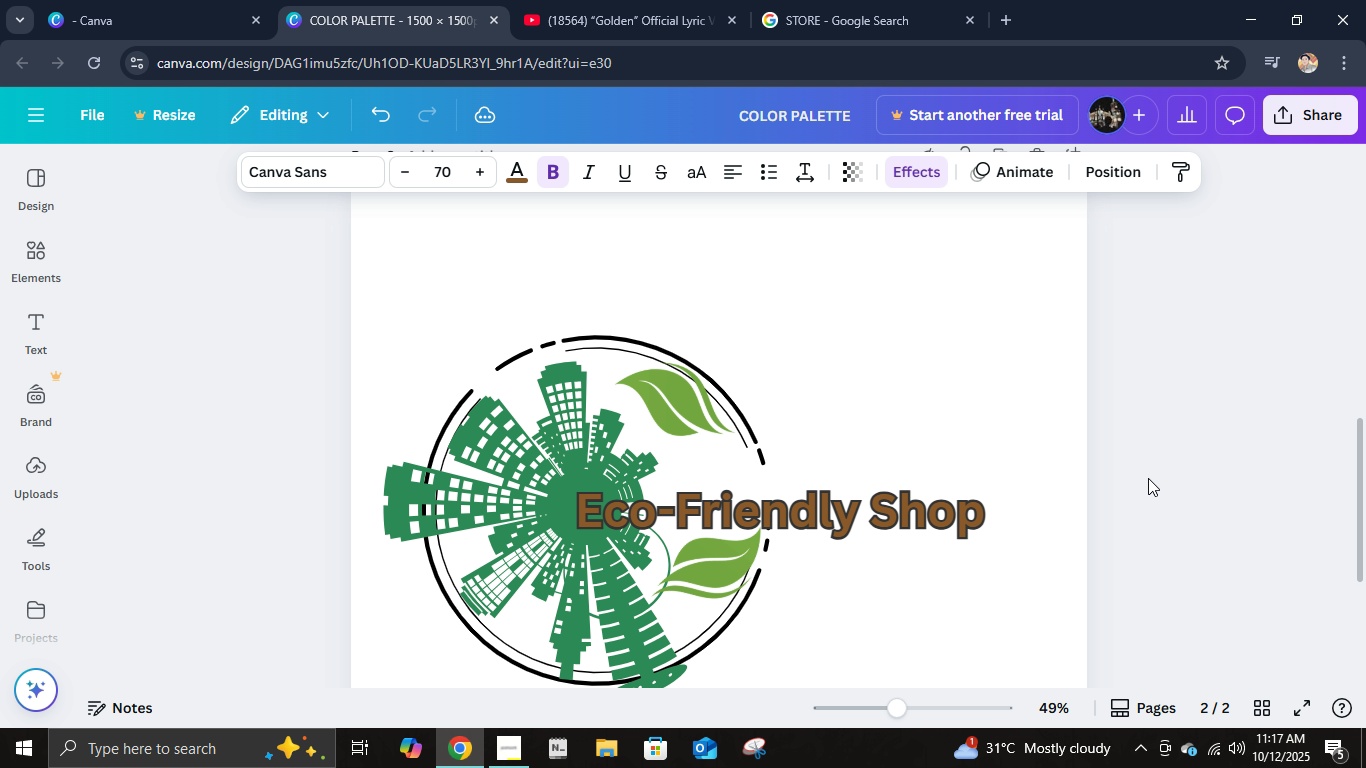 
key(ArrowDown)
 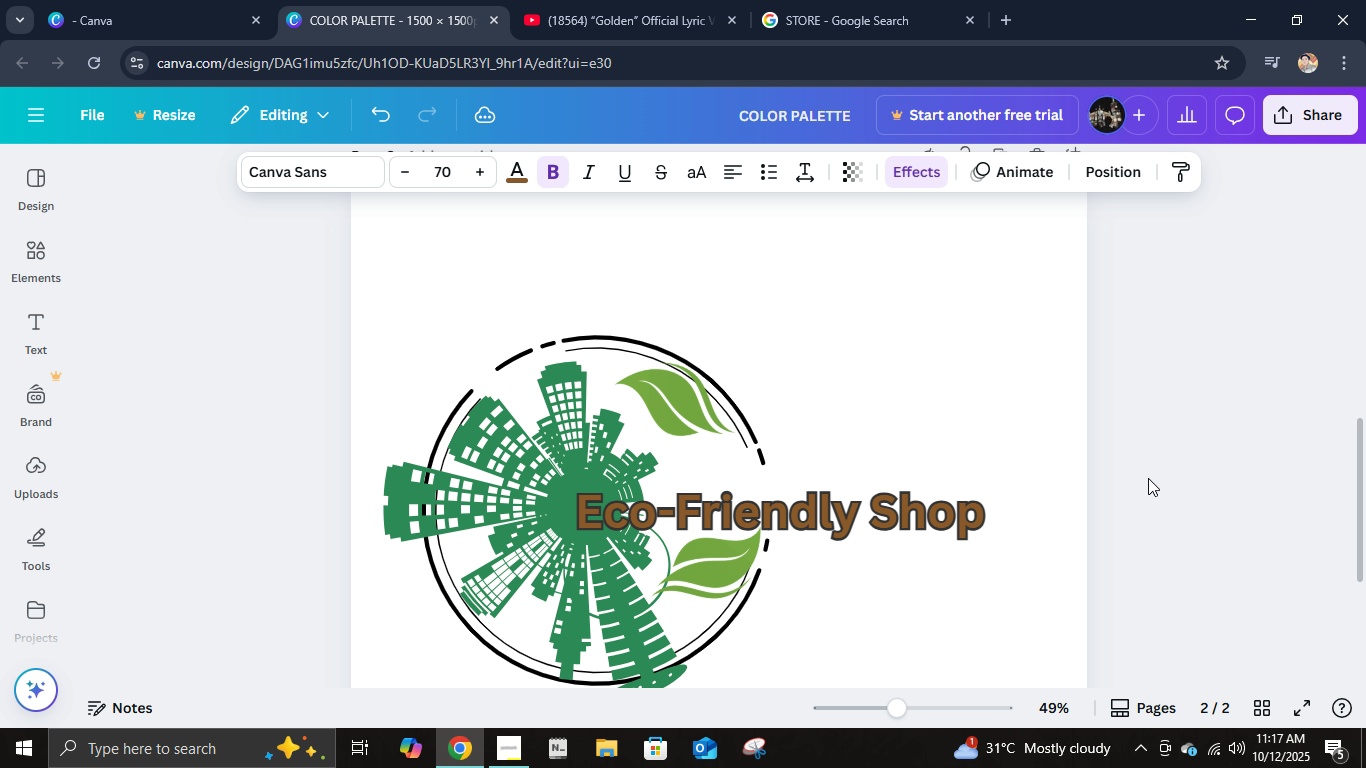 
key(ArrowDown)
 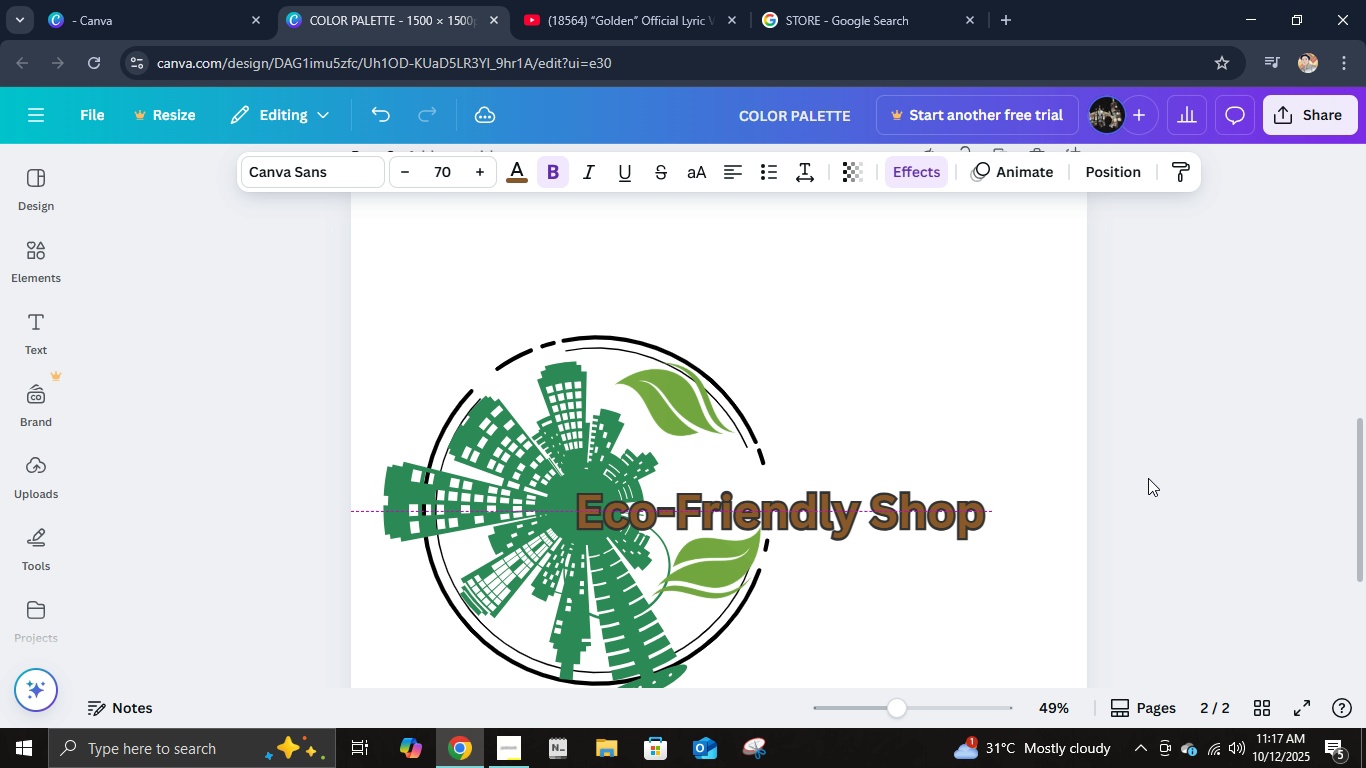 
key(ArrowDown)
 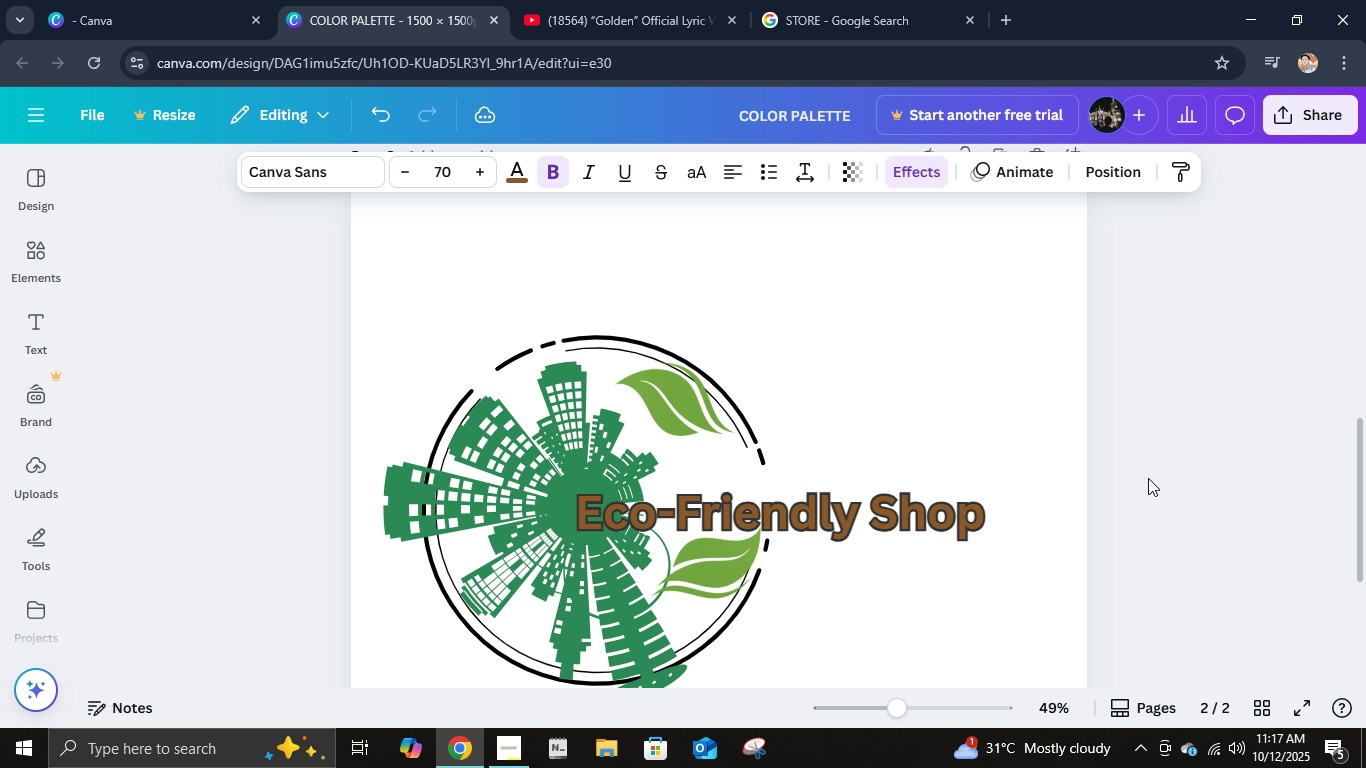 
key(ArrowDown)
 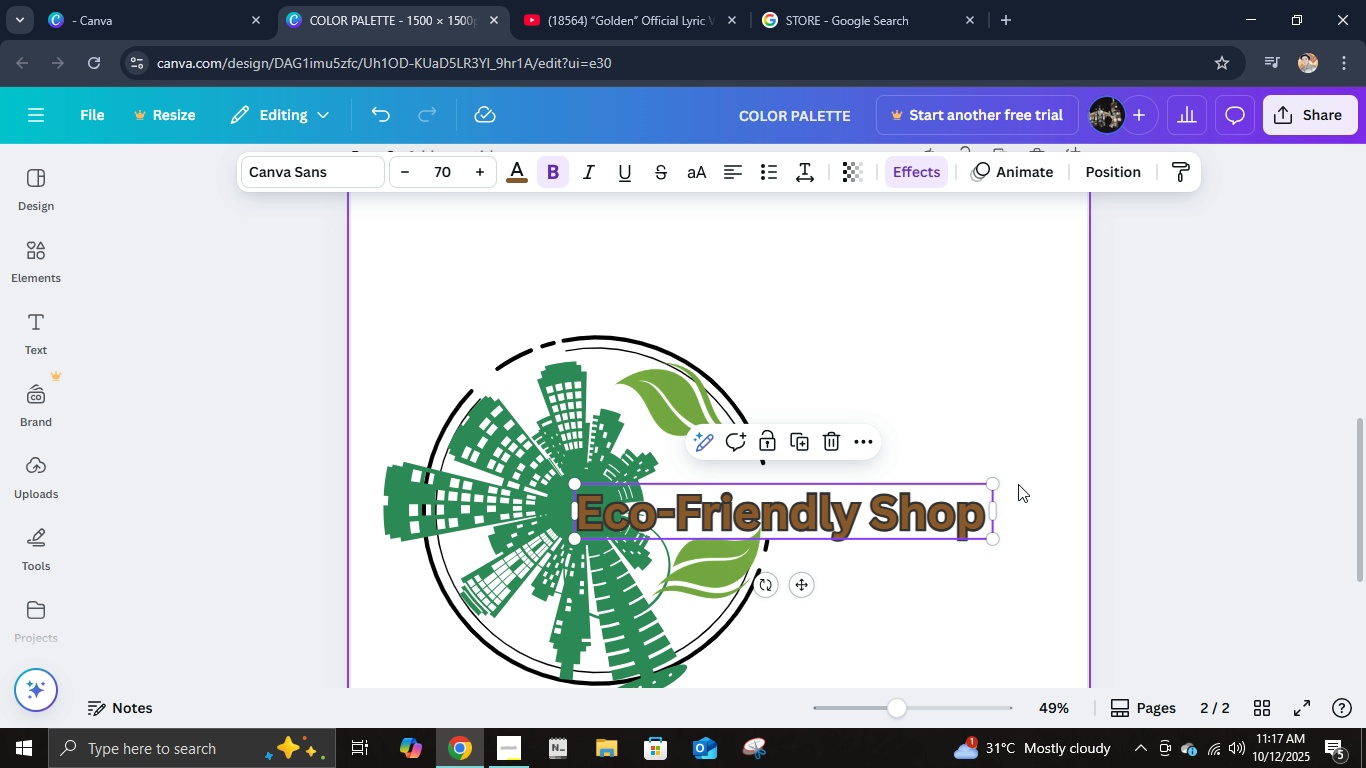 
left_click([968, 398])
 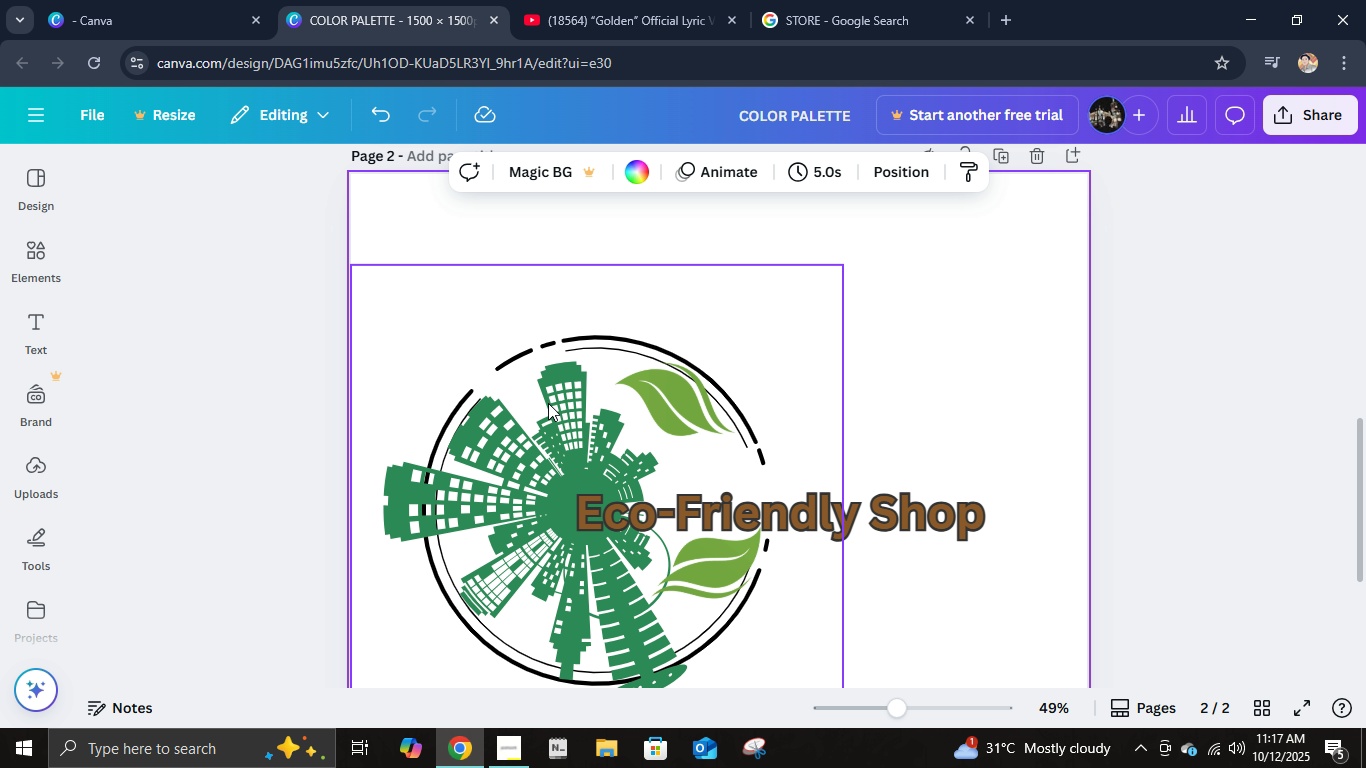 
left_click([682, 408])
 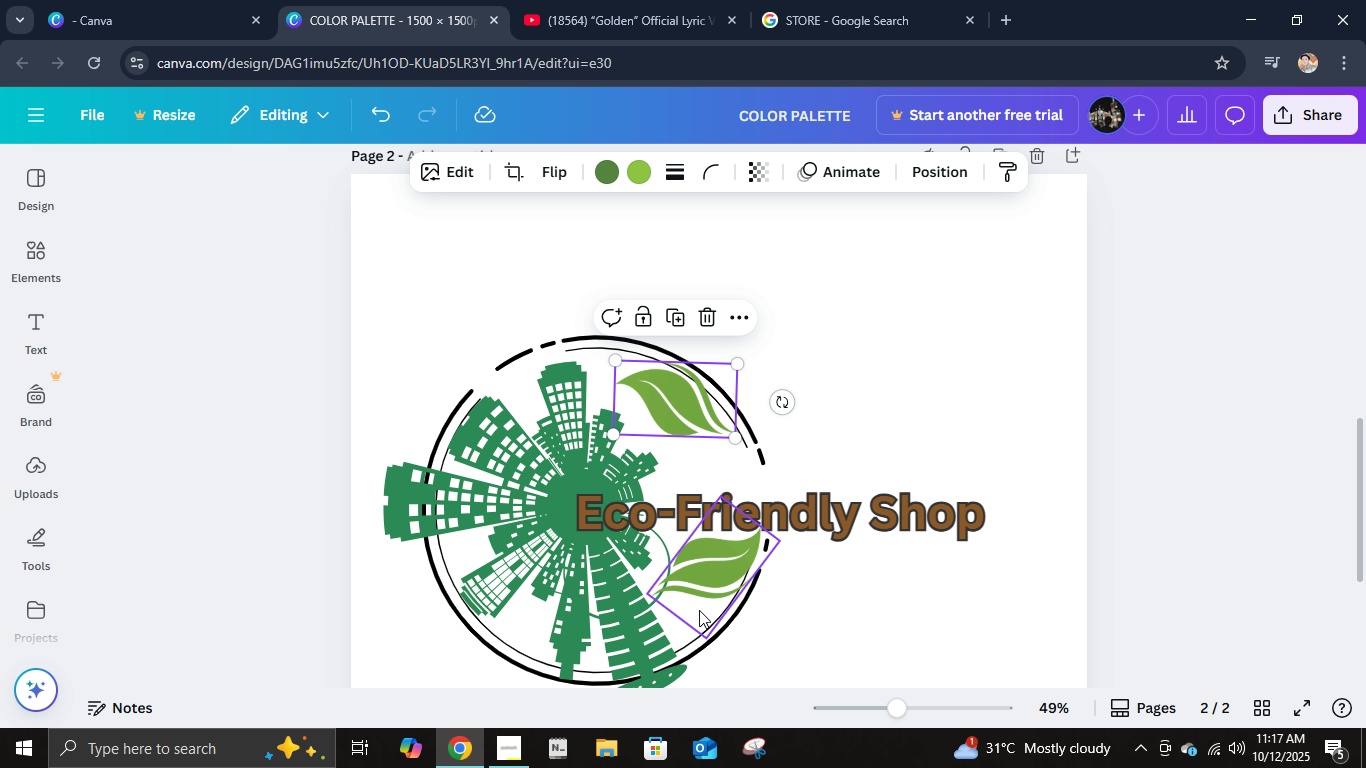 
left_click([701, 588])
 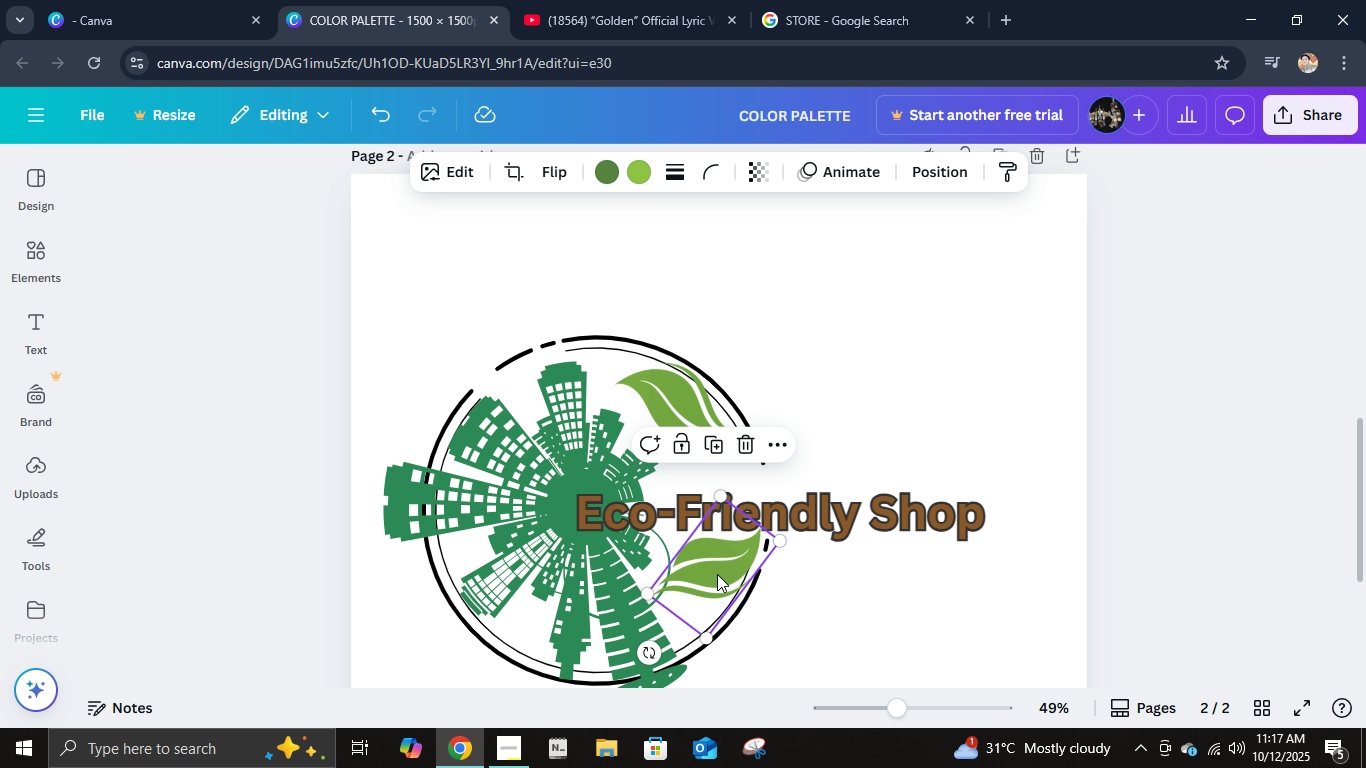 
left_click_drag(start_coordinate=[752, 574], to_coordinate=[958, 593])
 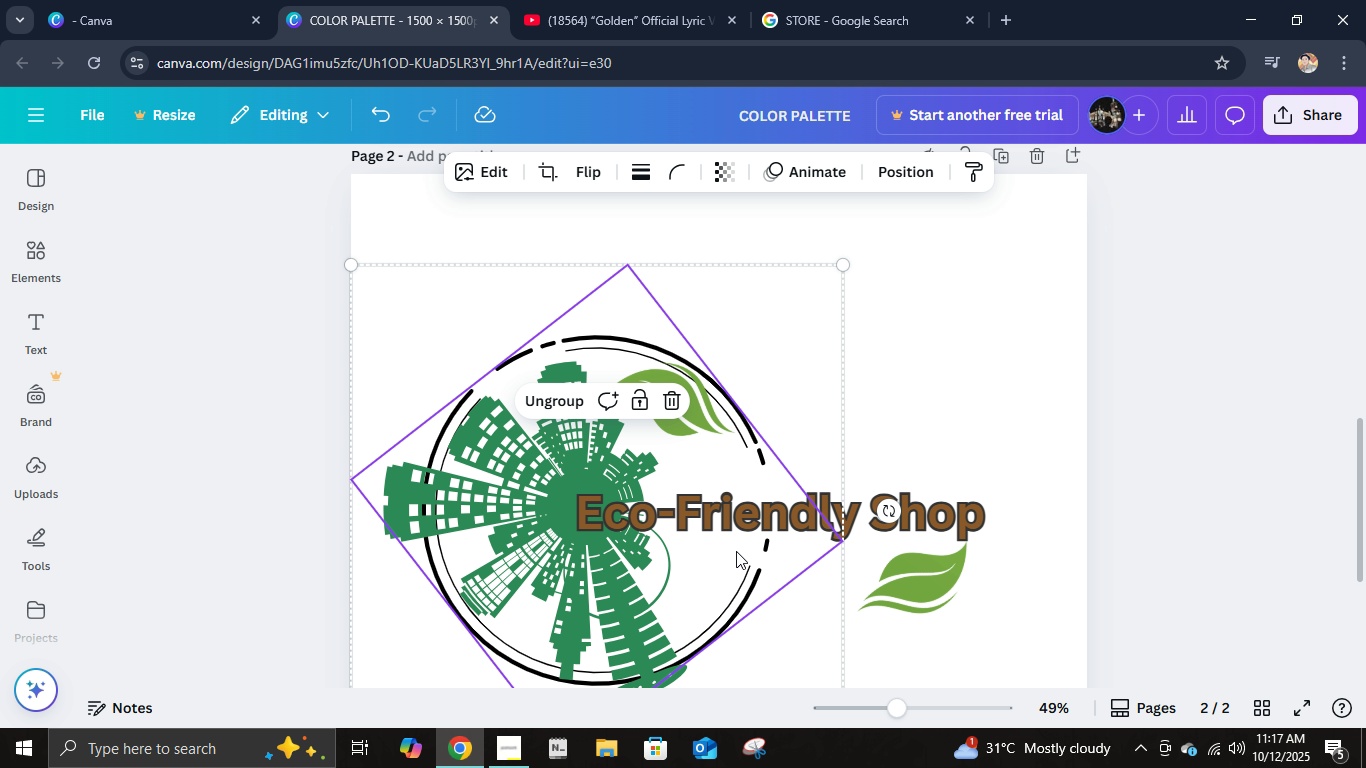 
left_click([736, 551])
 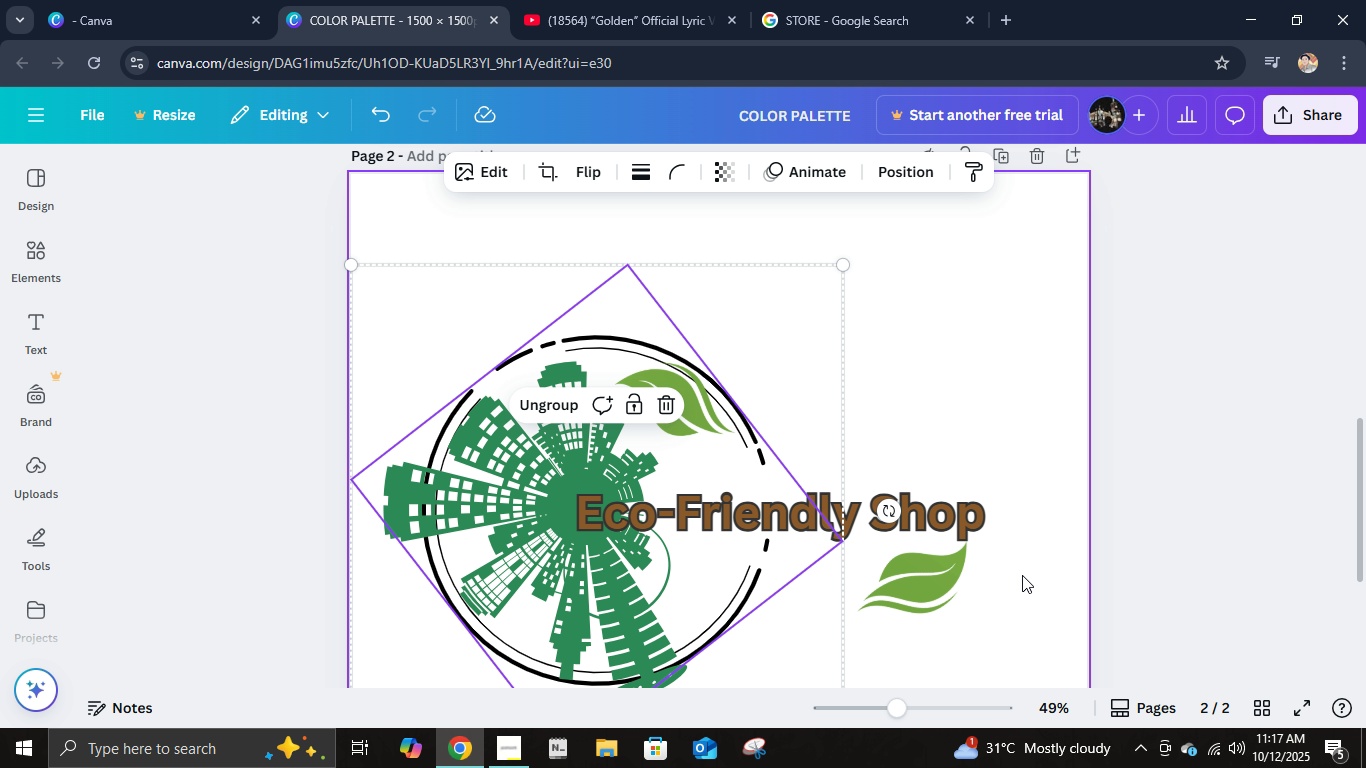 
left_click([1024, 575])
 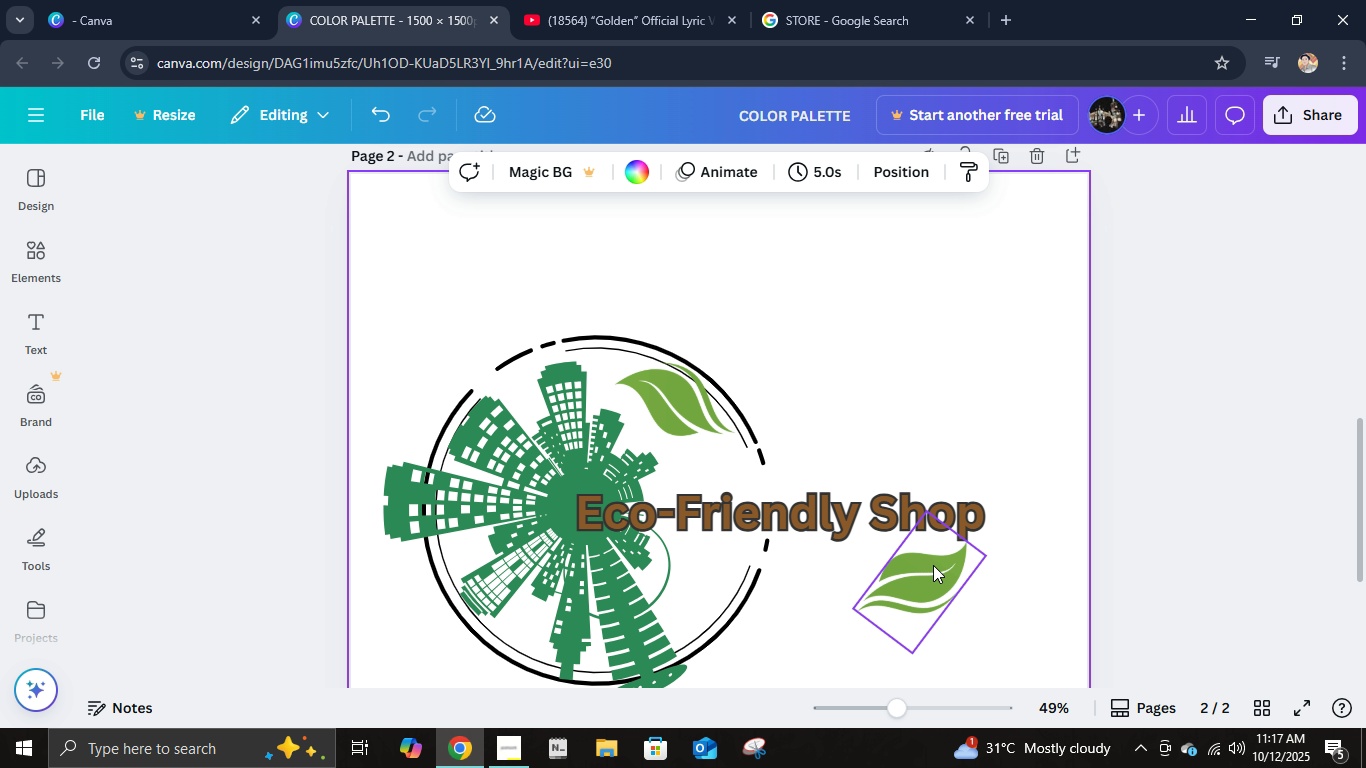 
left_click_drag(start_coordinate=[934, 565], to_coordinate=[750, 520])
 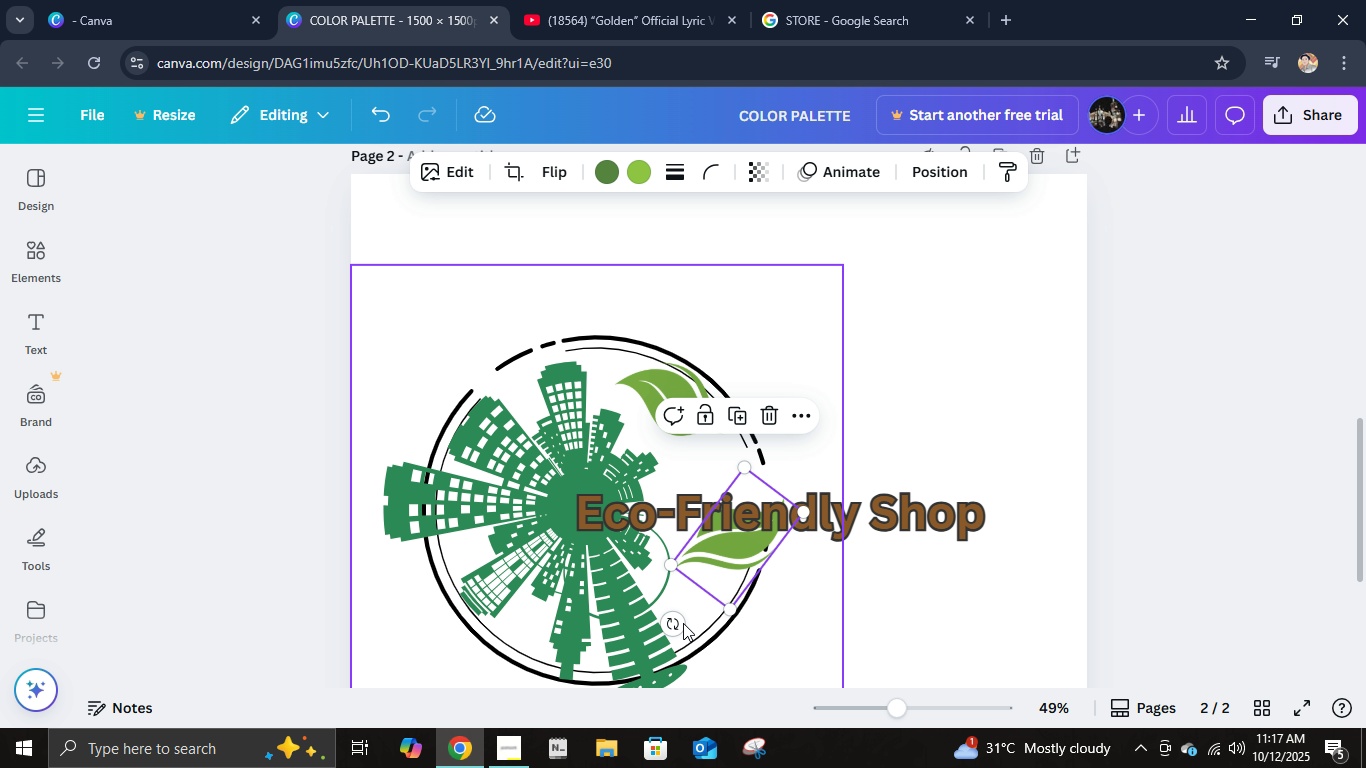 
left_click([671, 625])
 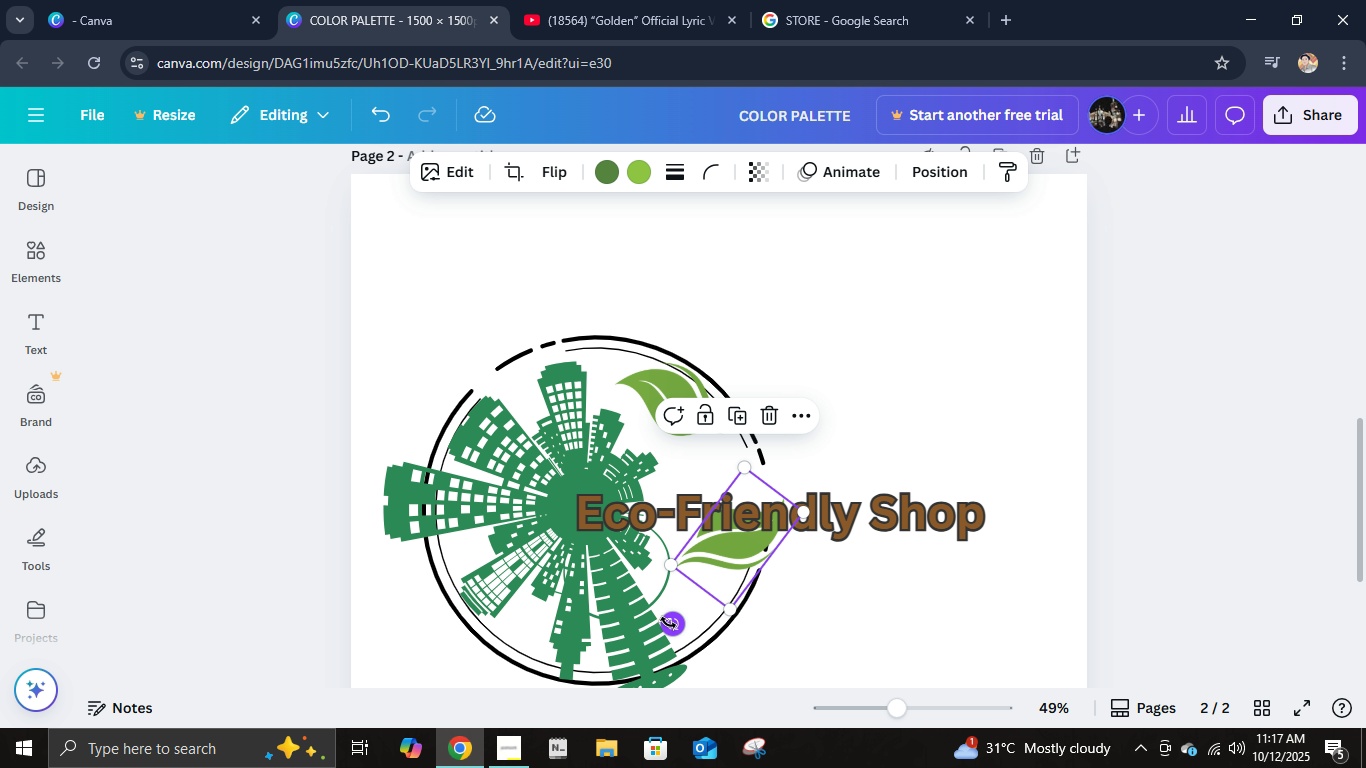 
left_click_drag(start_coordinate=[671, 625], to_coordinate=[642, 584])
 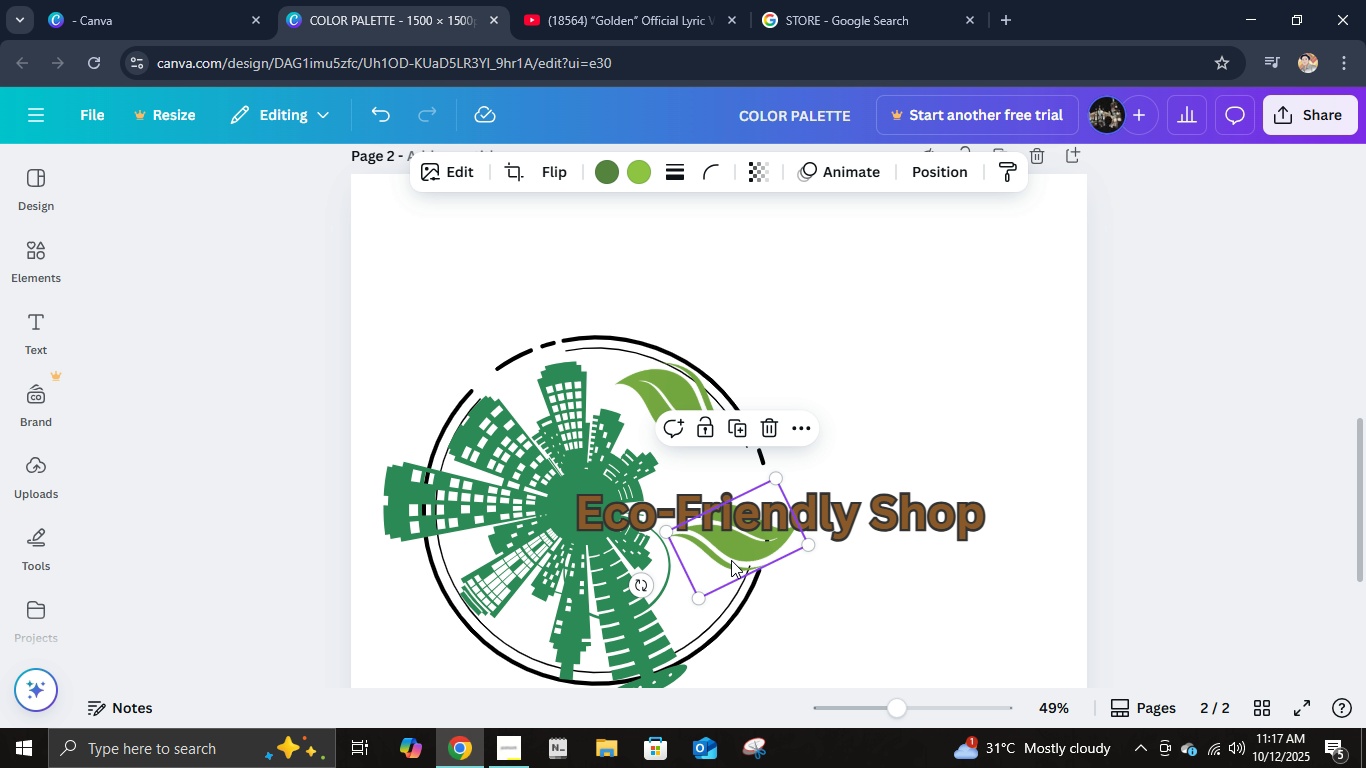 
left_click_drag(start_coordinate=[734, 560], to_coordinate=[728, 592])
 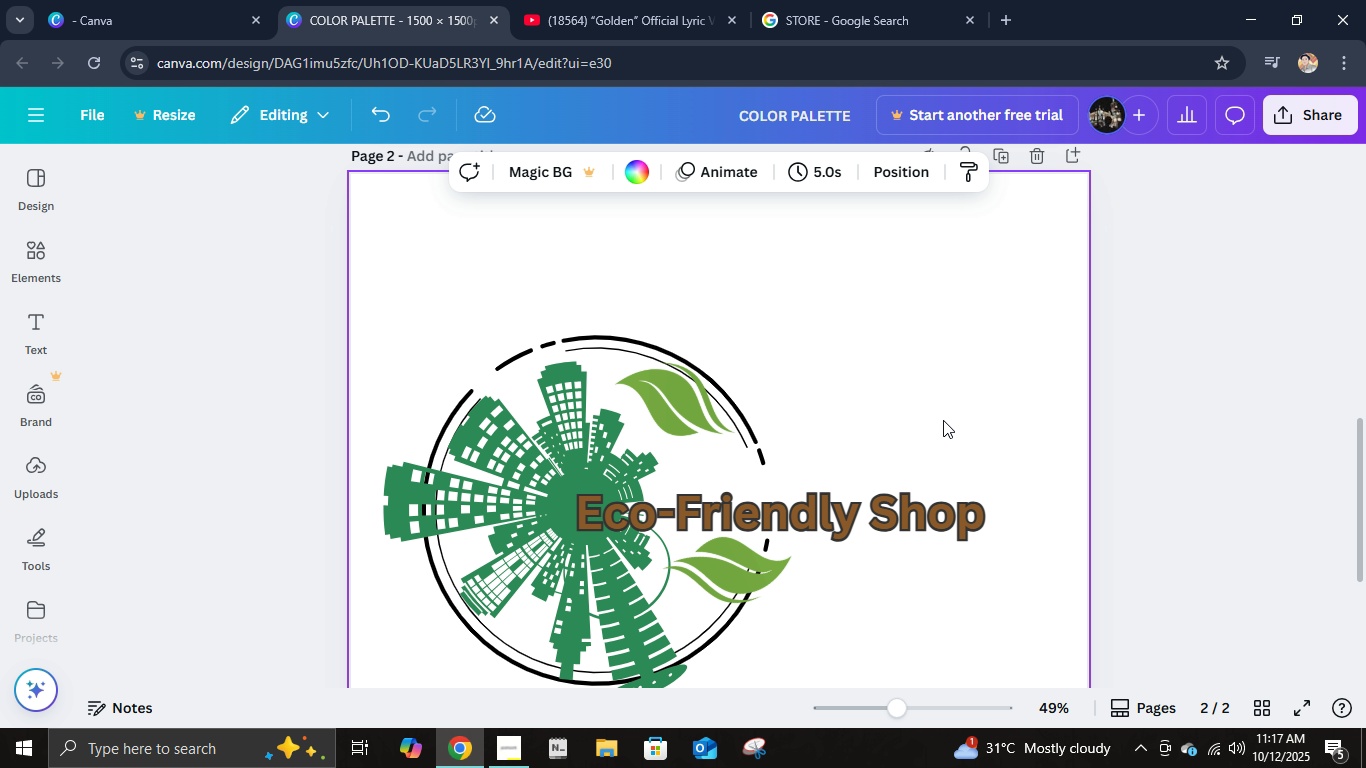 
double_click([943, 420])
 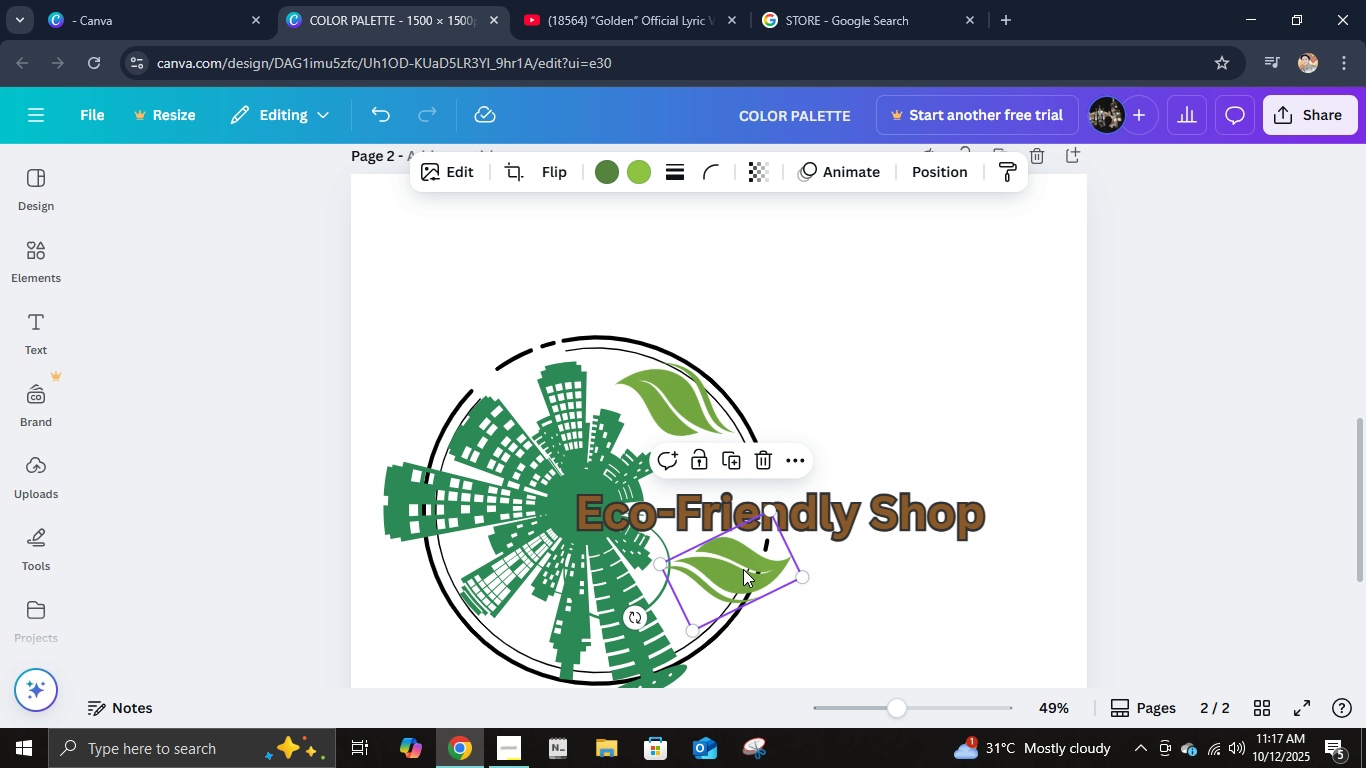 
left_click([743, 569])
 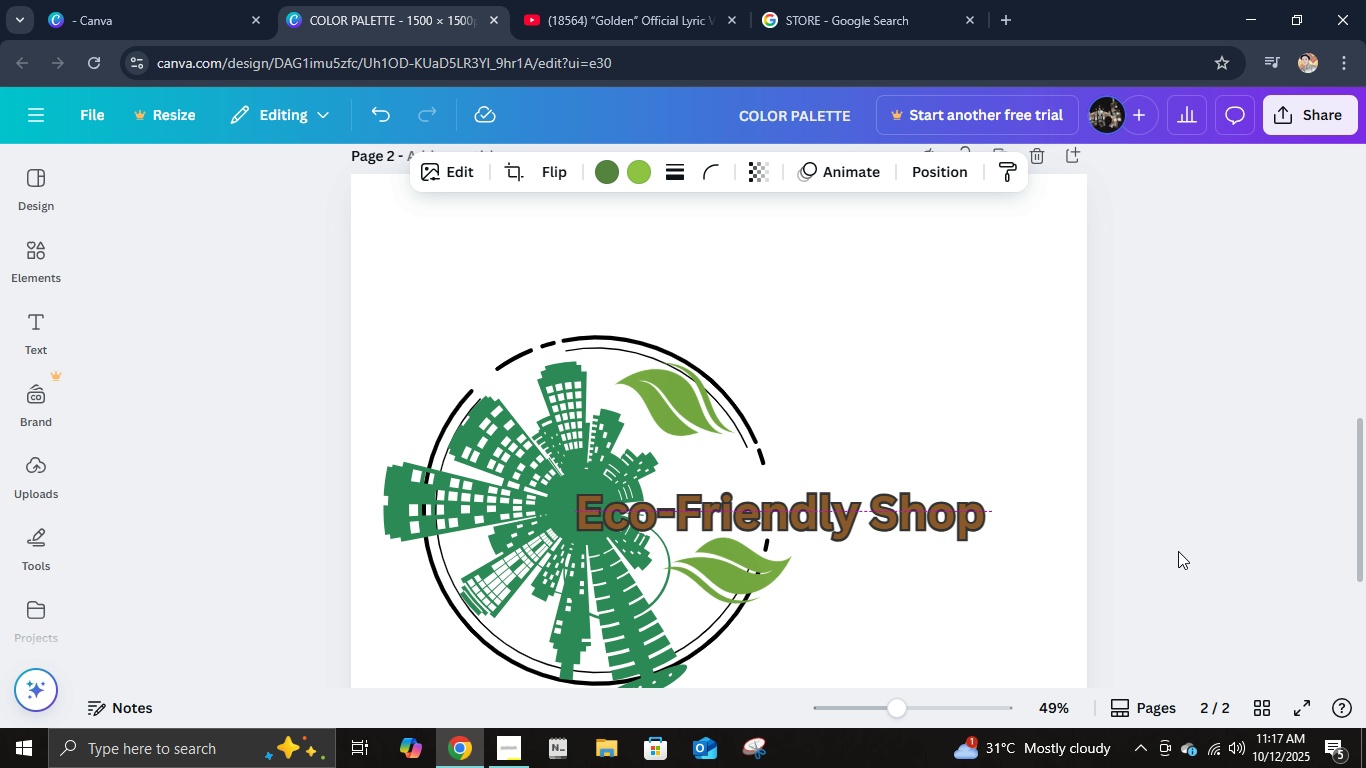 
key(ArrowDown)
 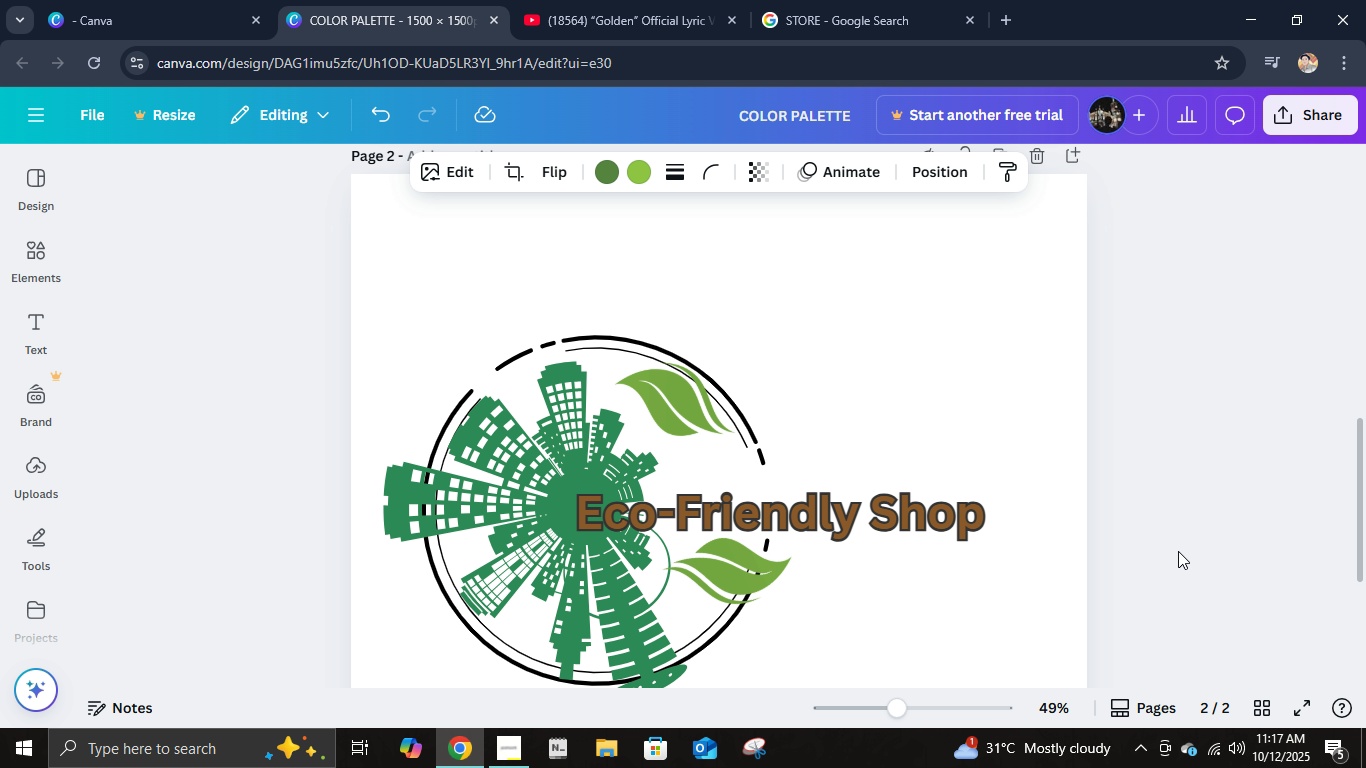 
key(ArrowDown)
 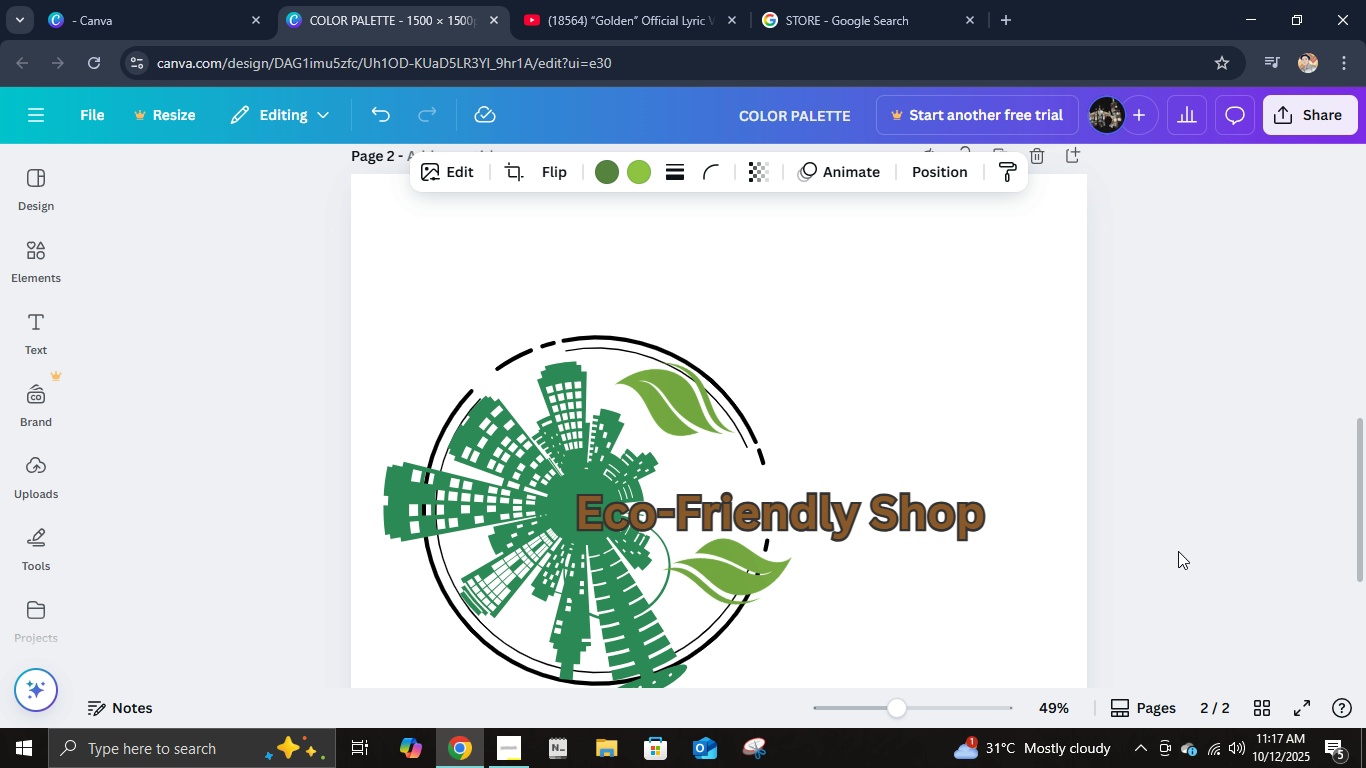 
key(ArrowDown)
 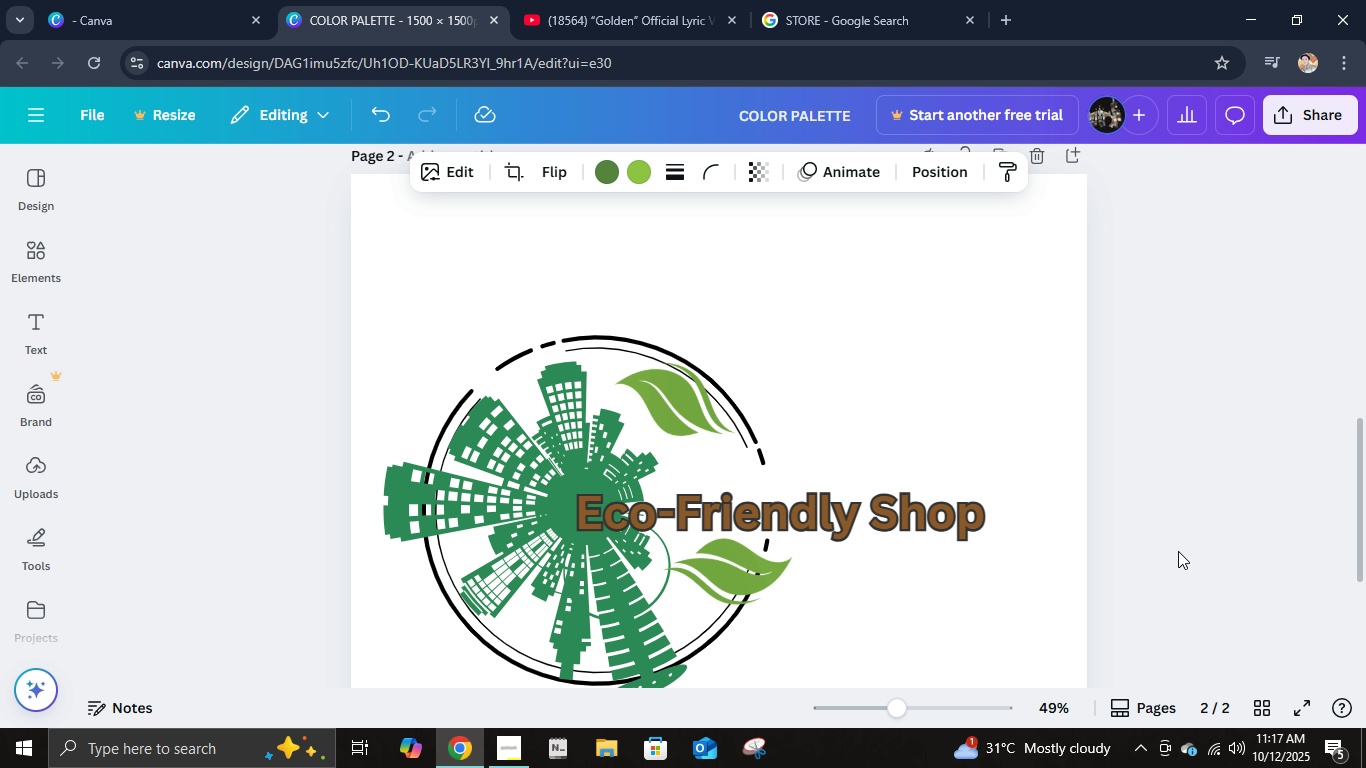 
hold_key(key=ArrowRight, duration=0.74)
 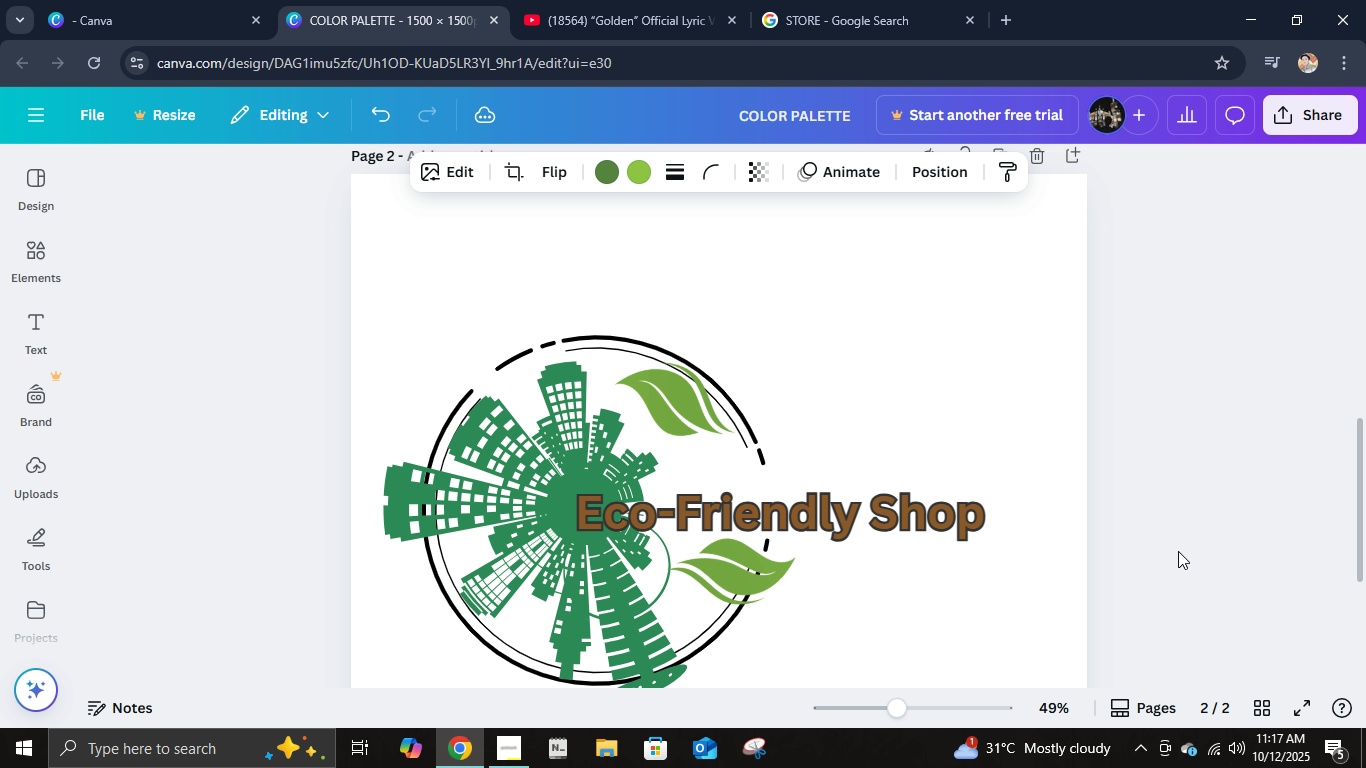 
key(ArrowLeft)
 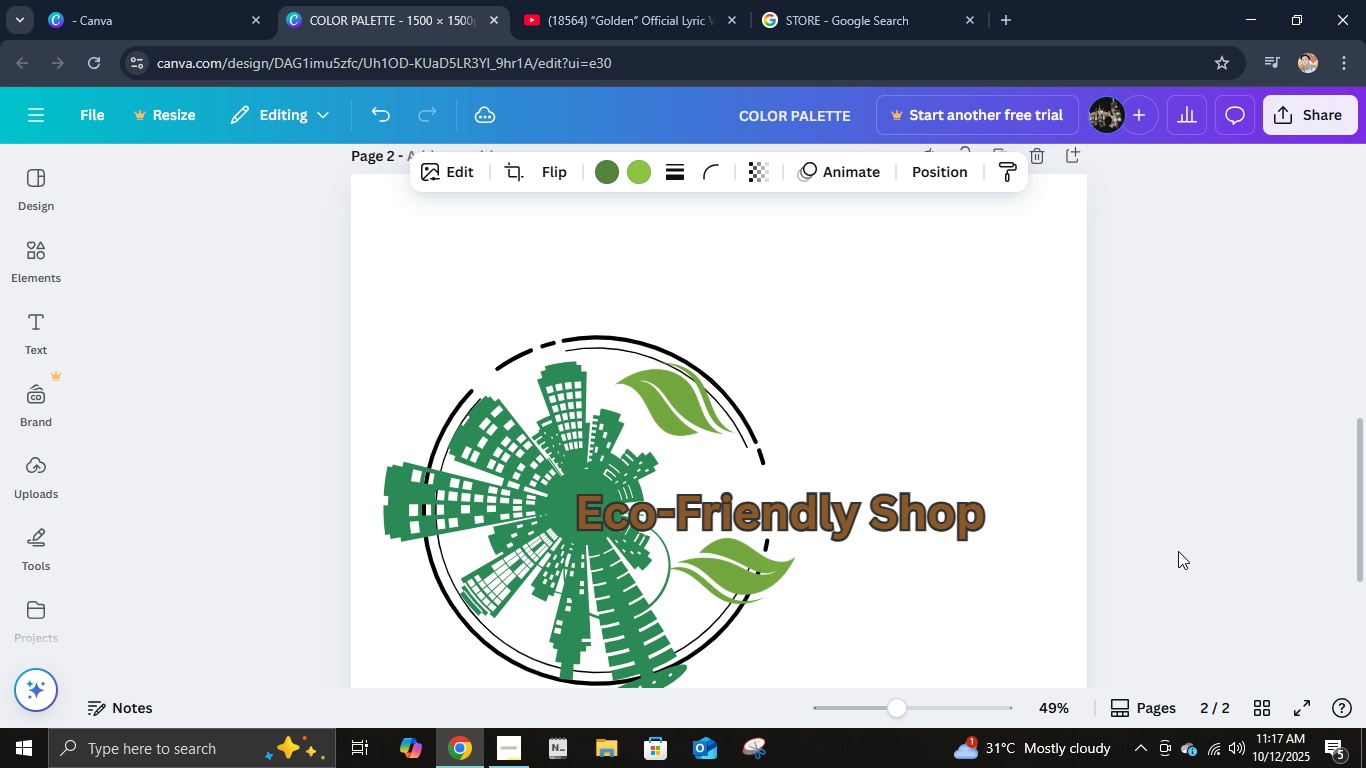 
key(ArrowUp)
 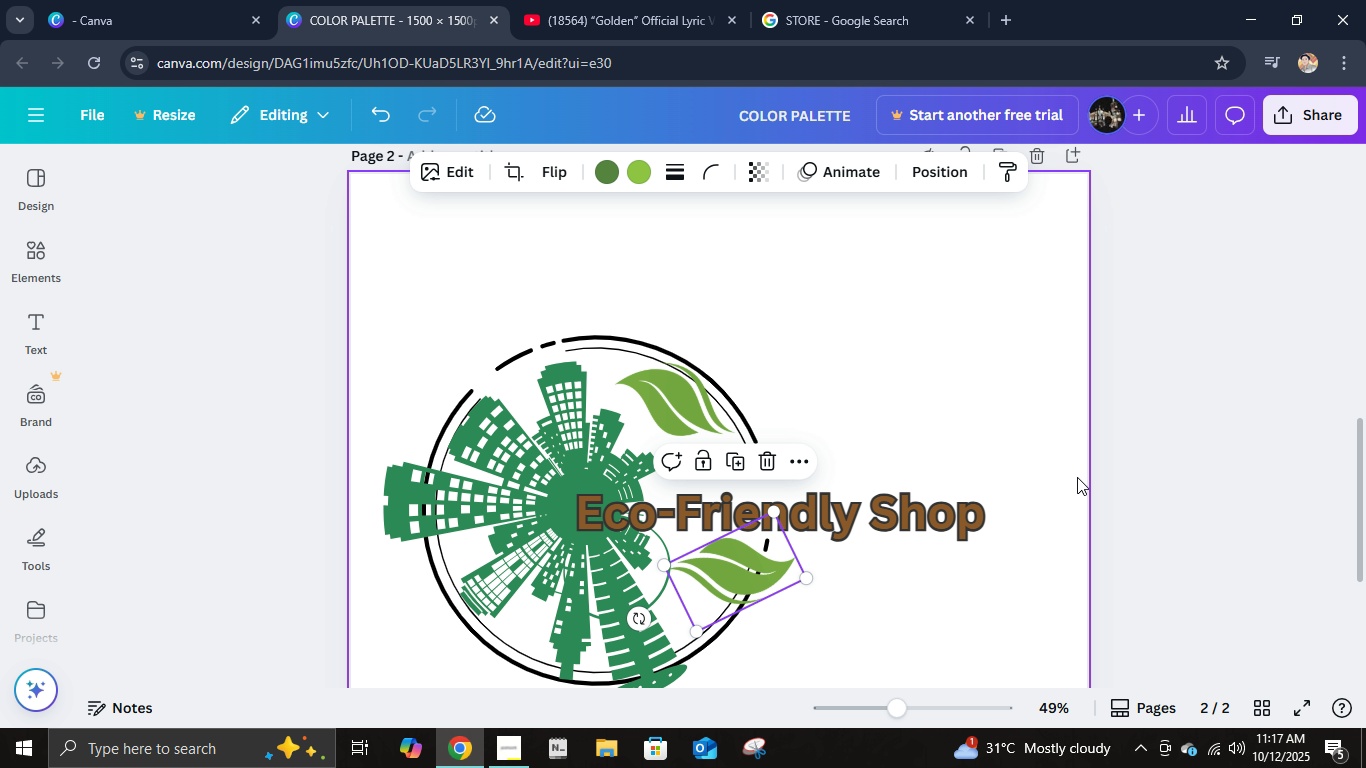 
double_click([1013, 393])
 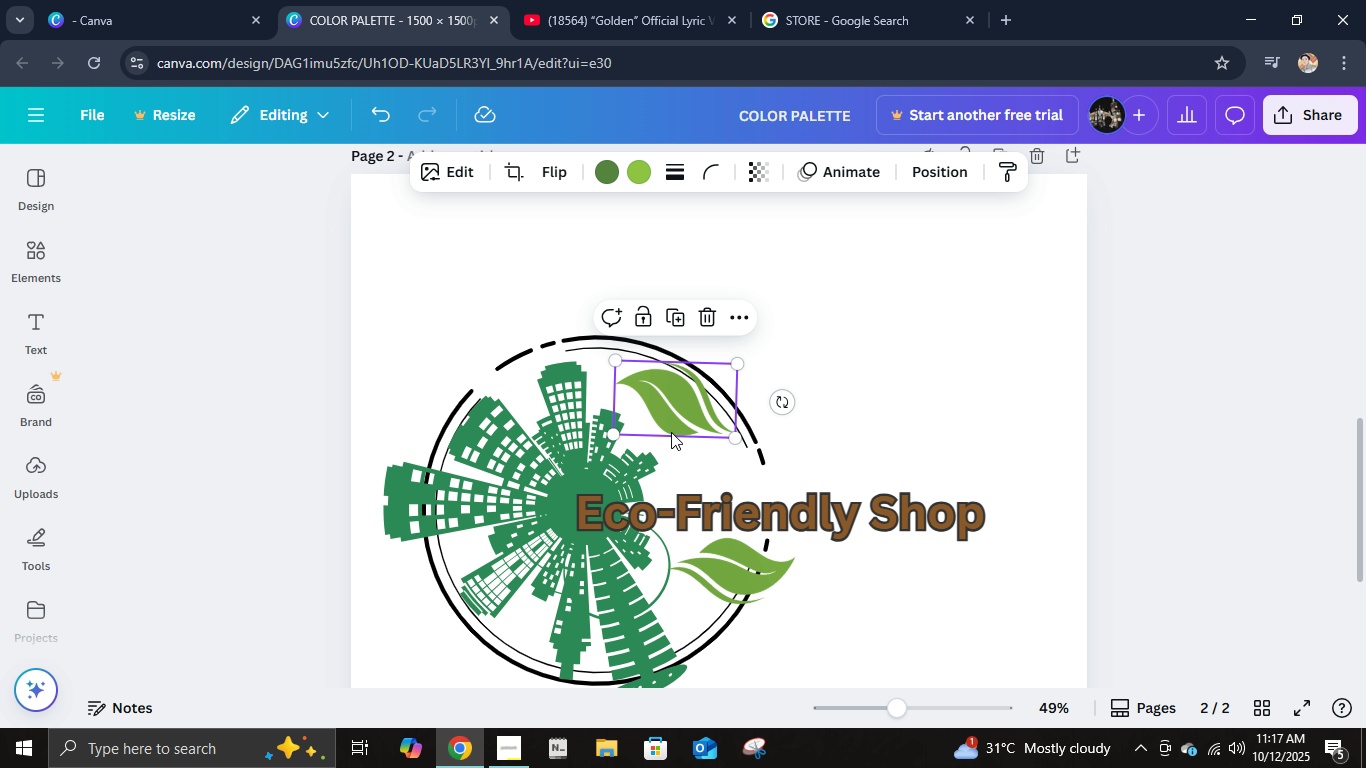 
left_click([671, 432])
 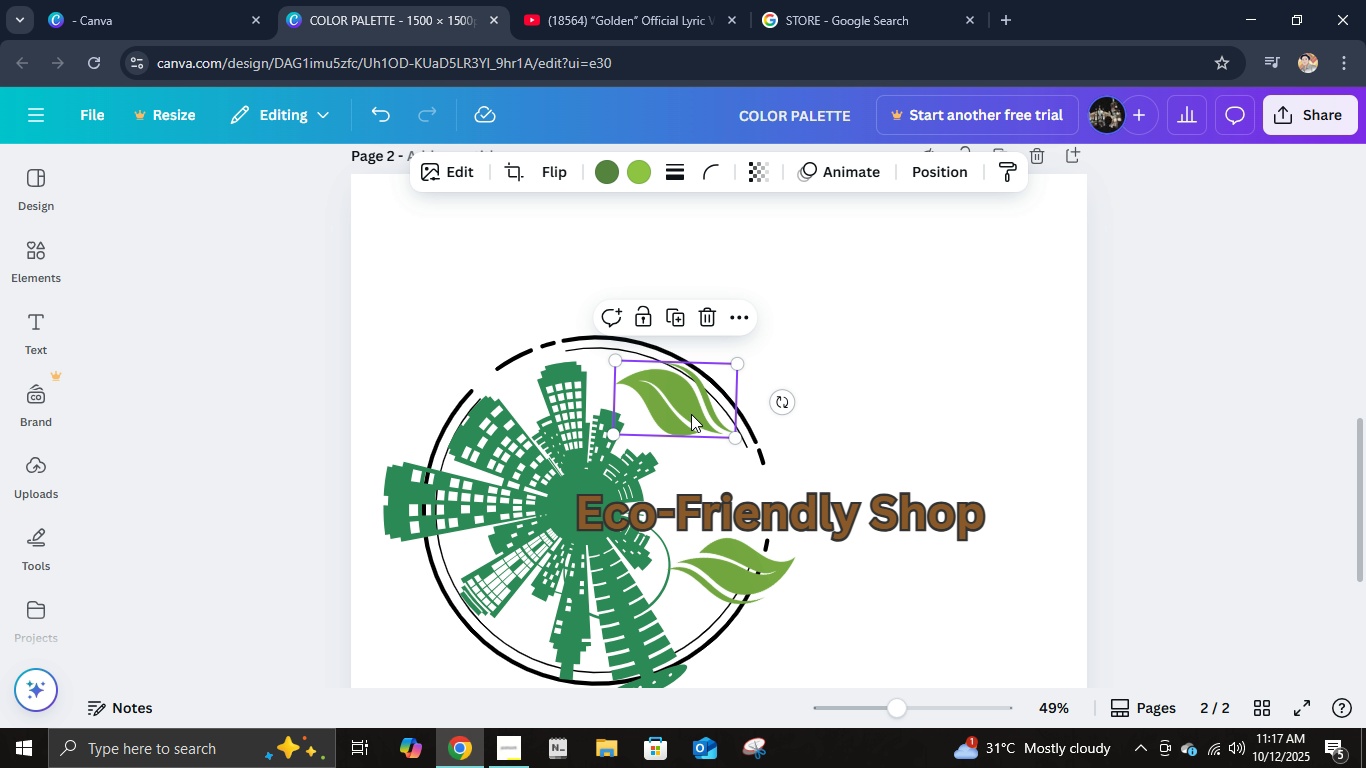 
left_click_drag(start_coordinate=[691, 412], to_coordinate=[613, 450])
 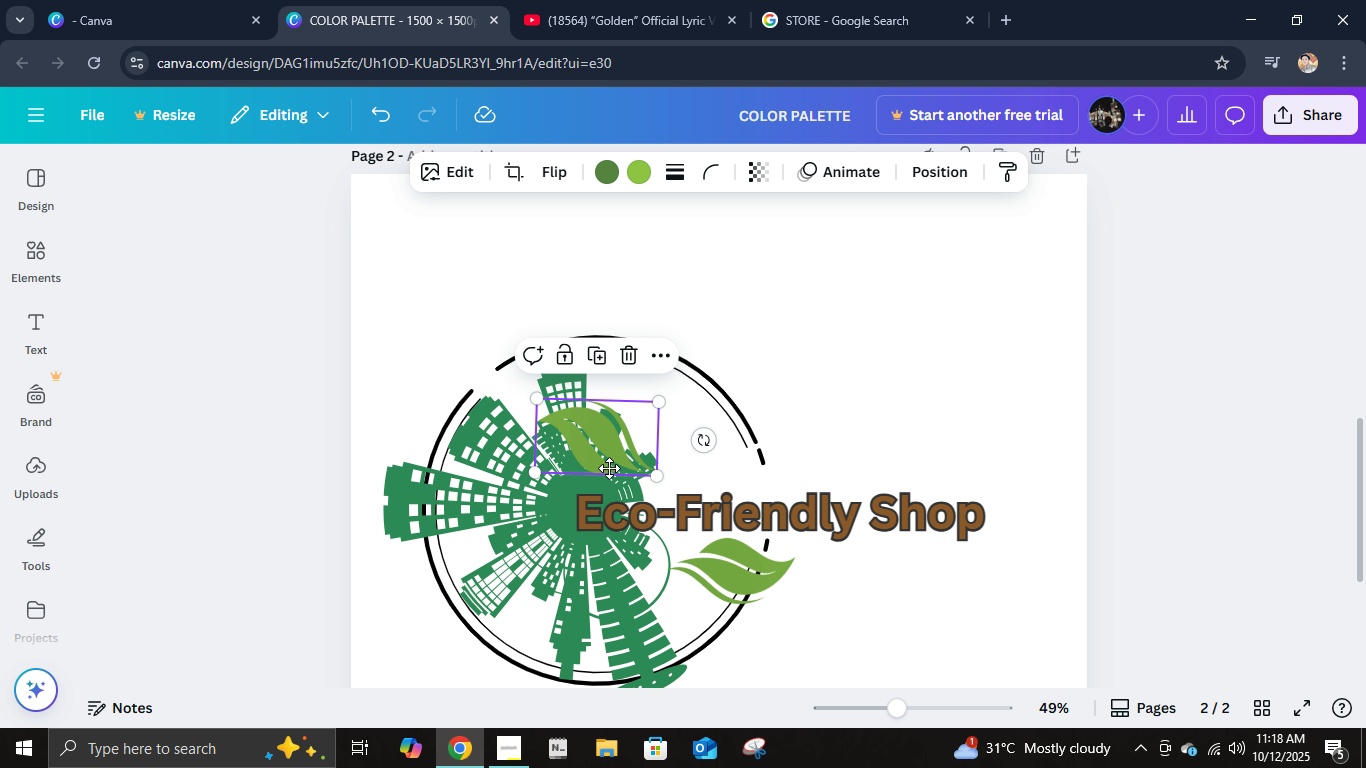 
double_click([609, 468])
 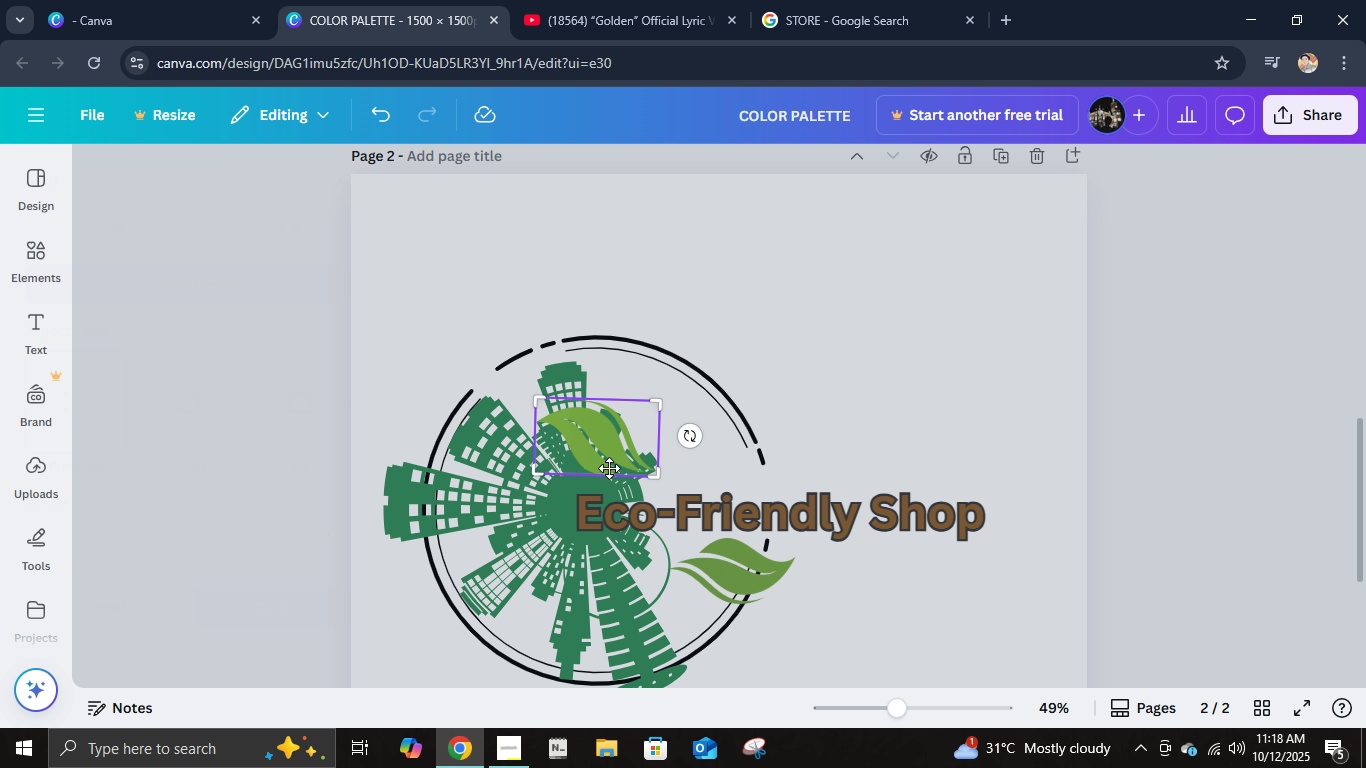 
triple_click([609, 468])
 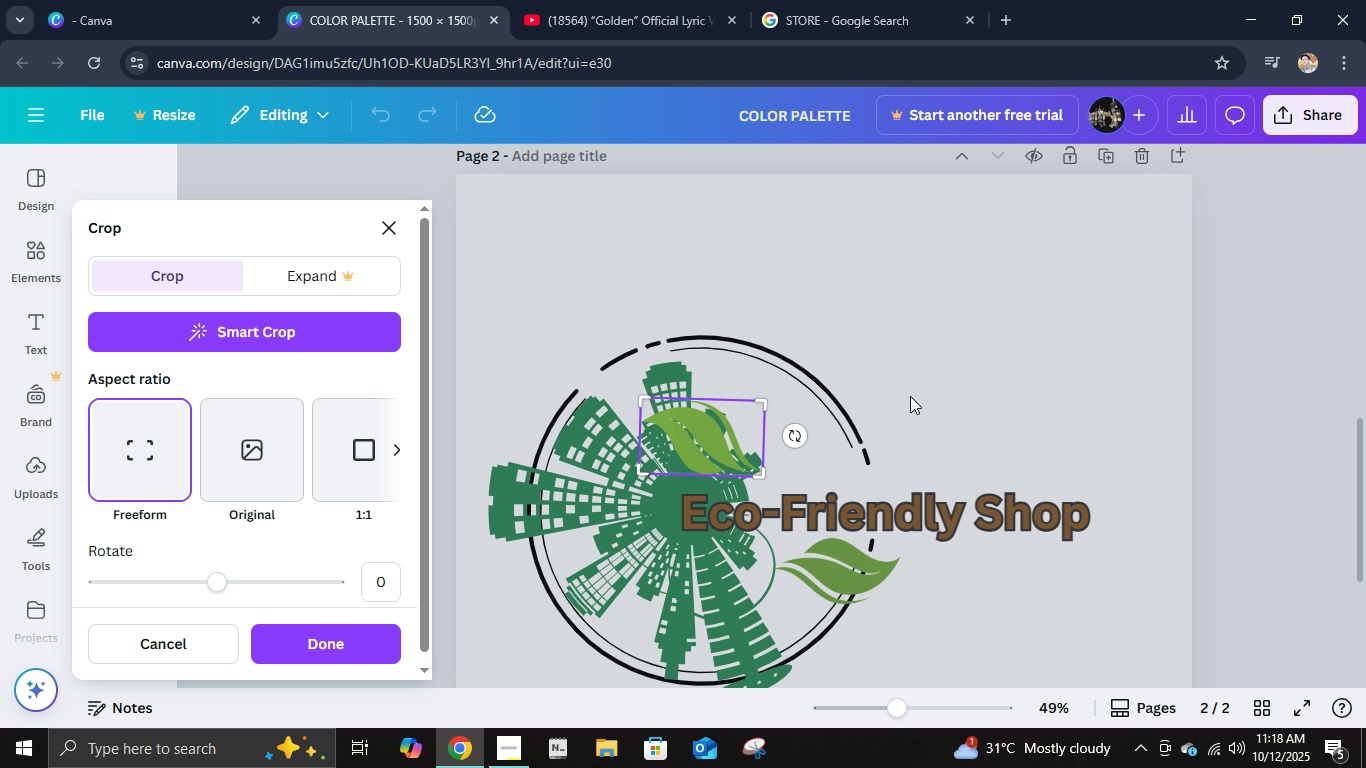 
double_click([910, 387])
 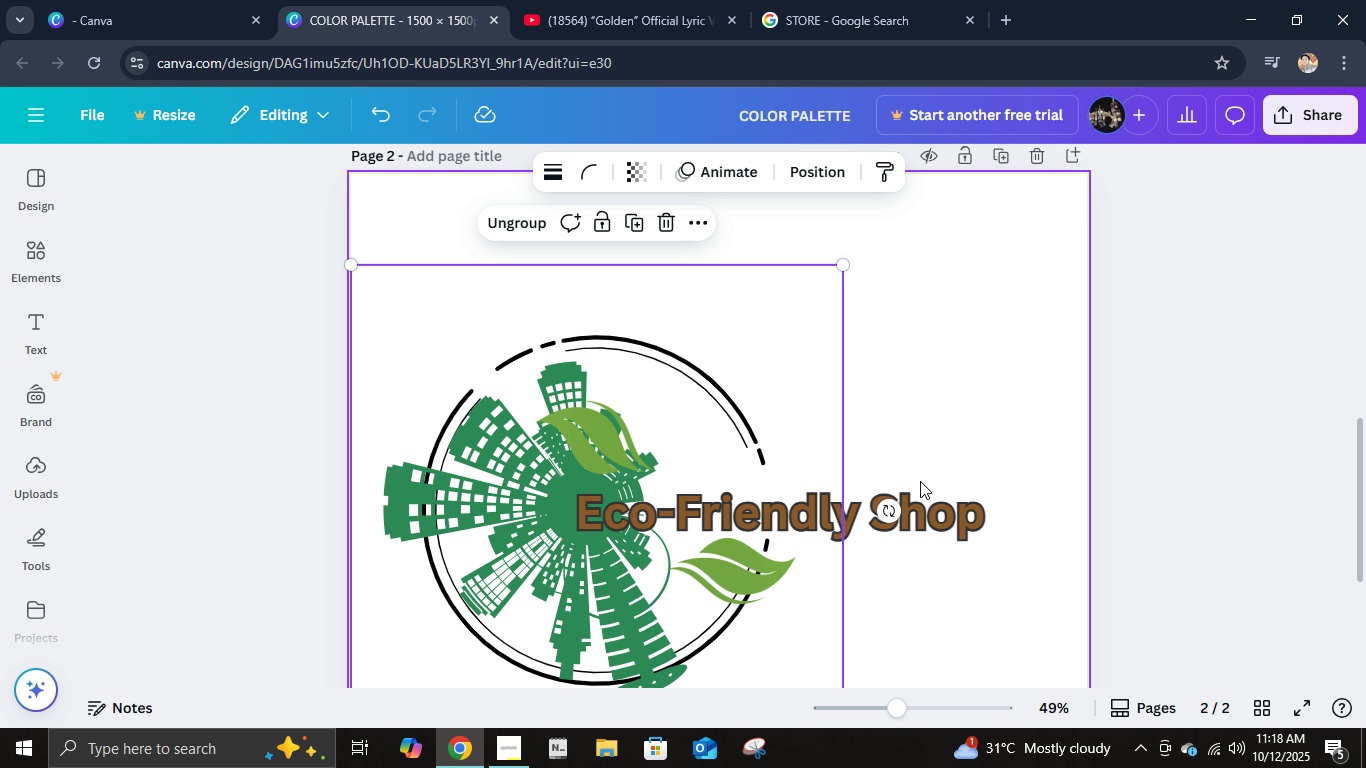 
wait(5.81)
 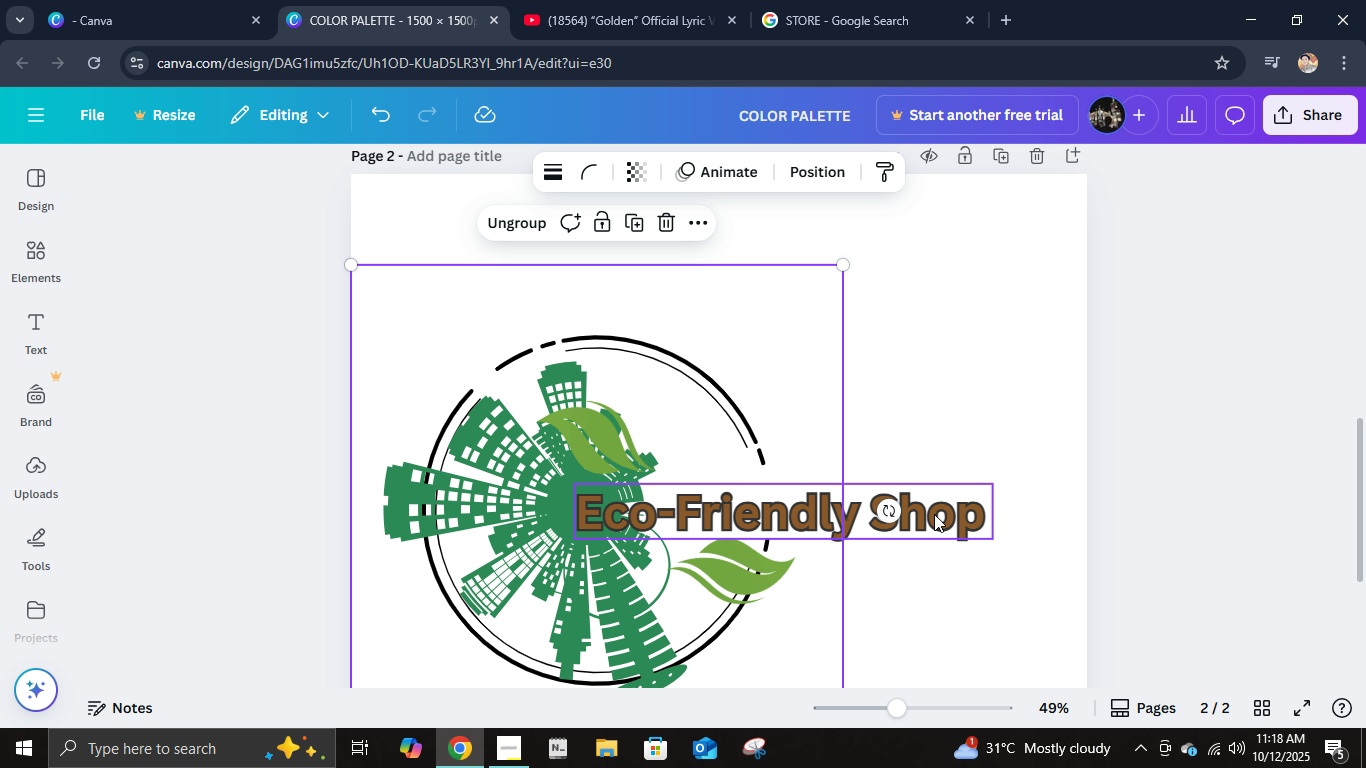 
double_click([1027, 372])
 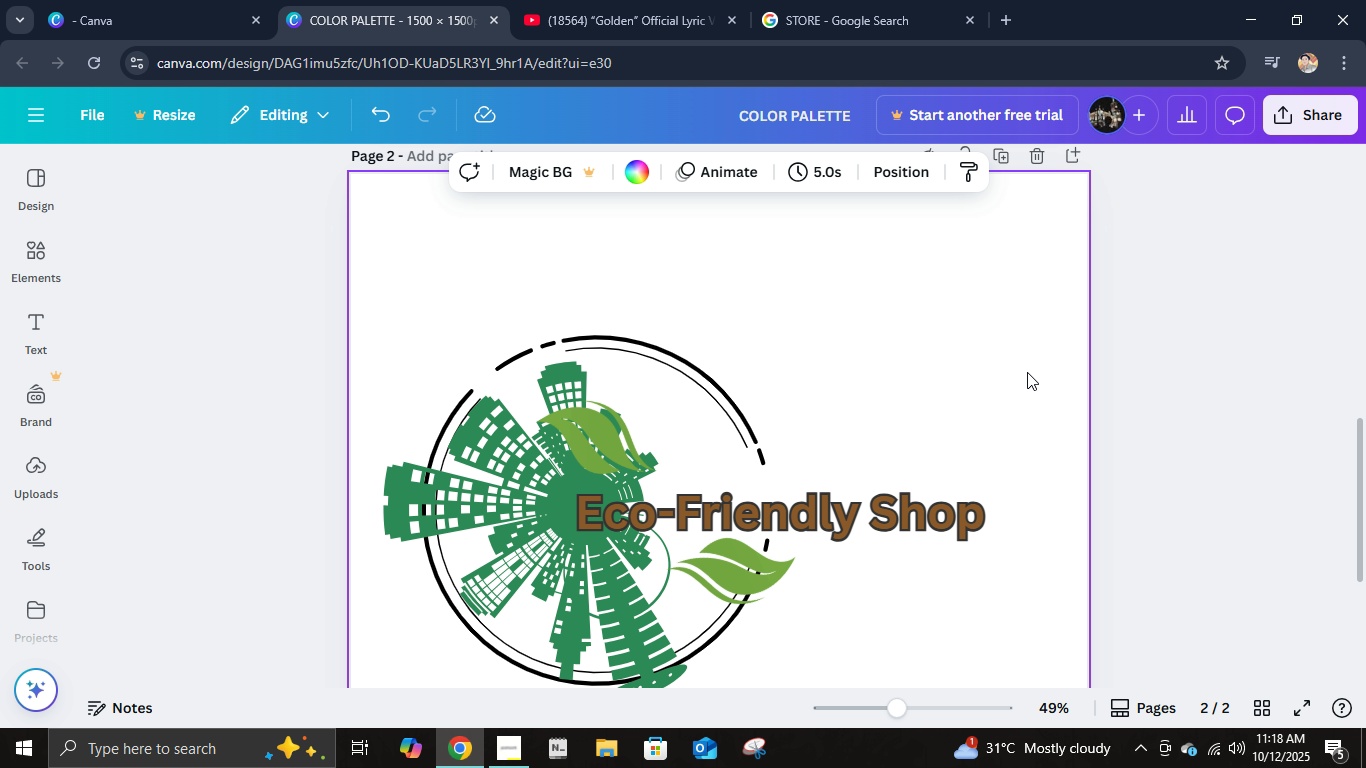 
triple_click([1027, 372])
 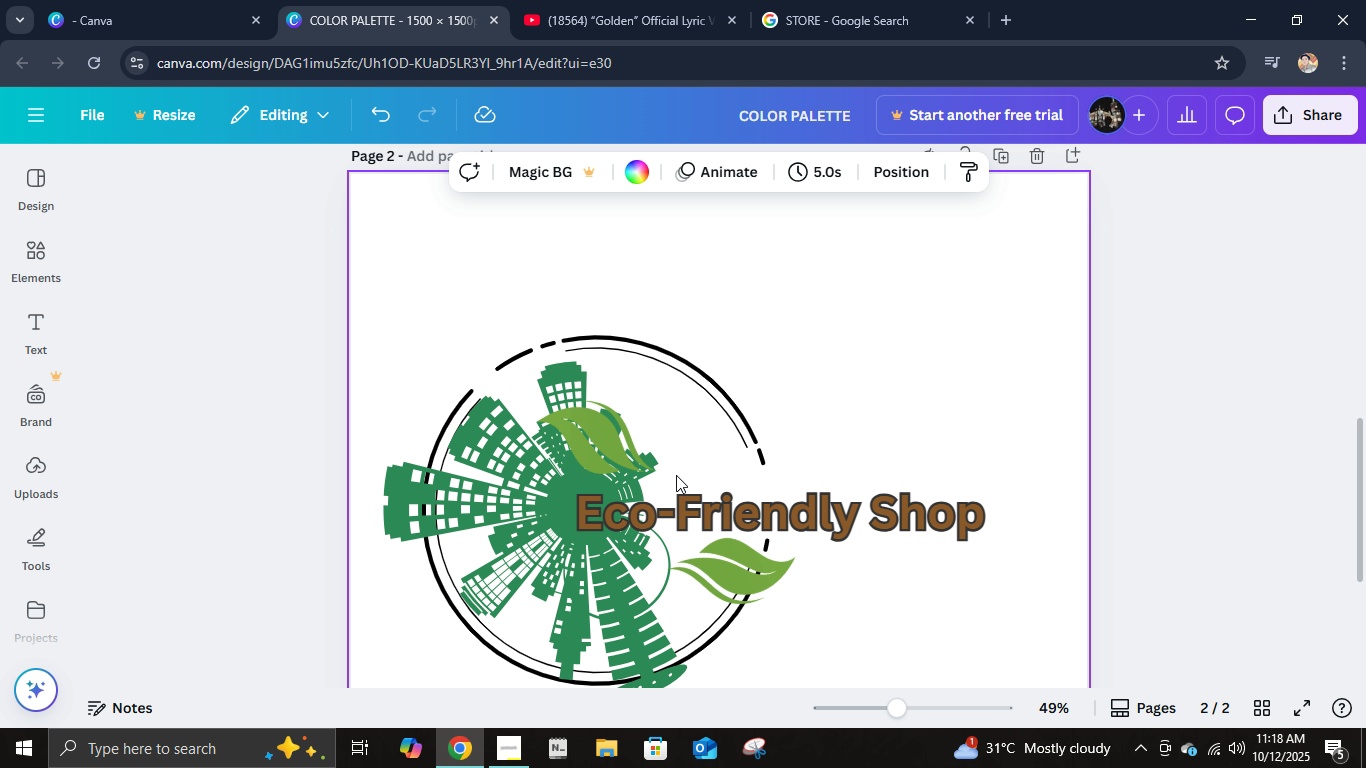 
double_click([634, 453])
 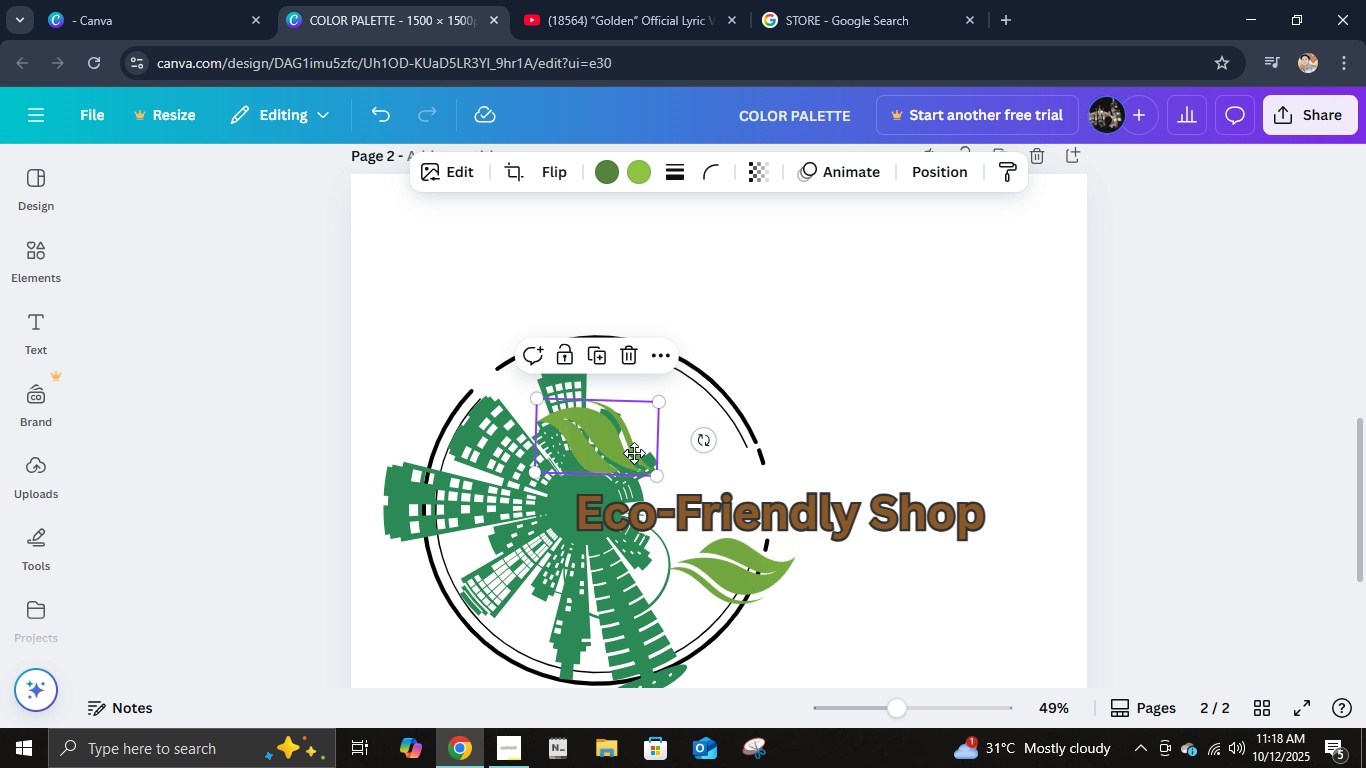 
triple_click([634, 453])
 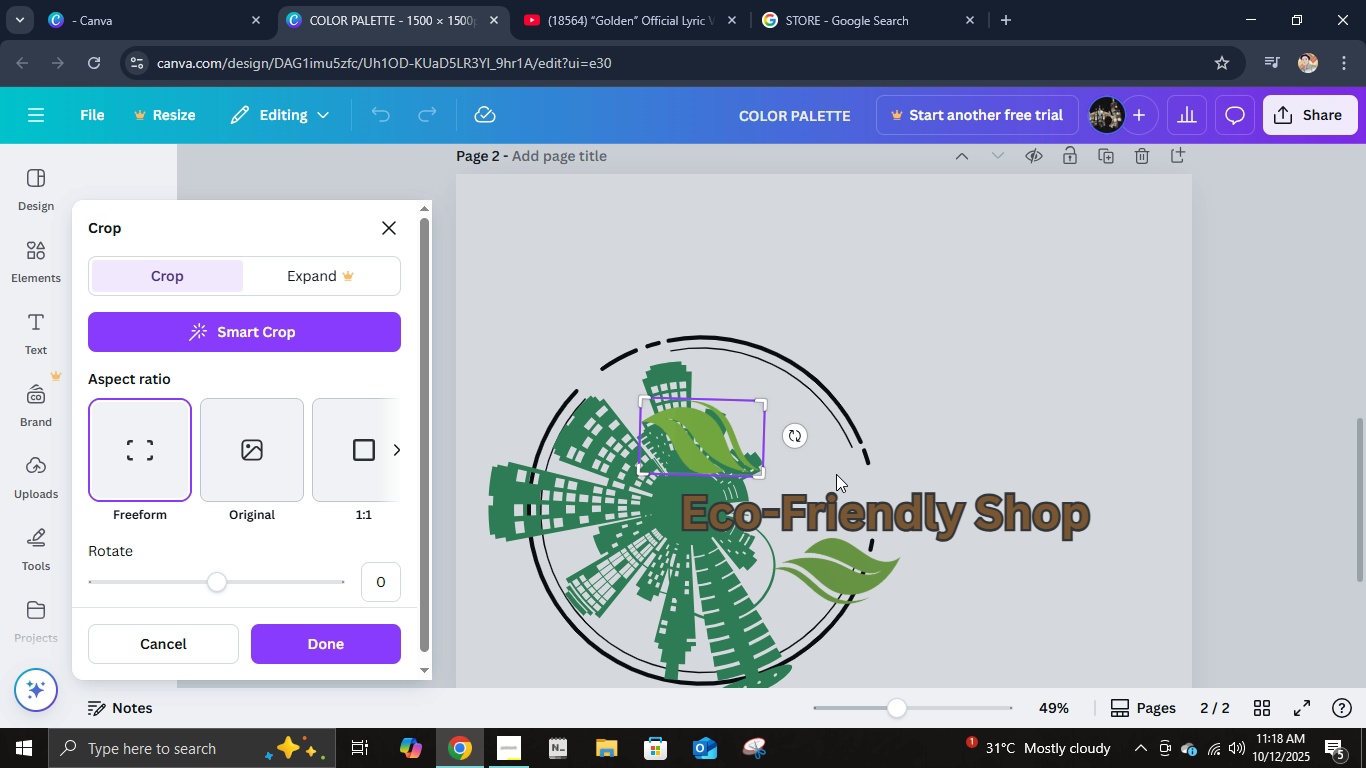 
left_click([837, 475])
 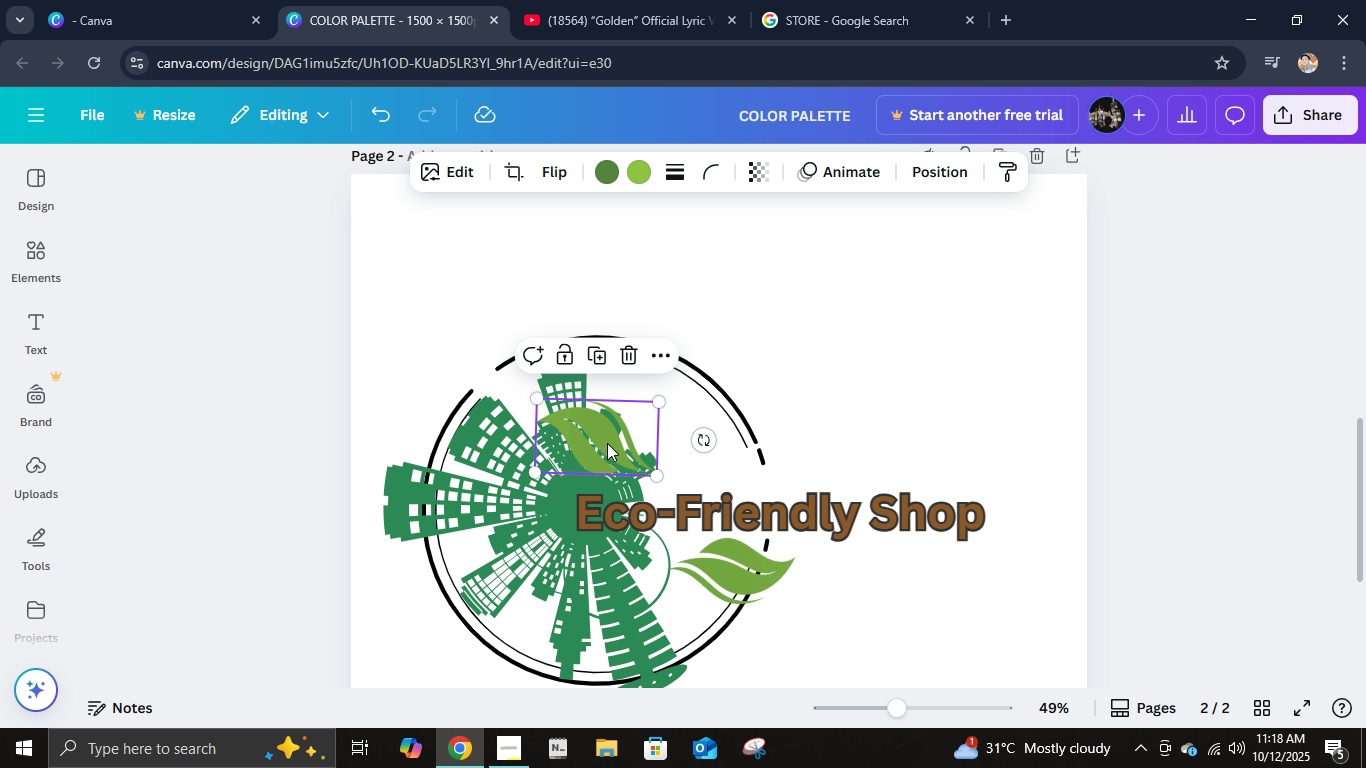 
left_click([608, 443])
 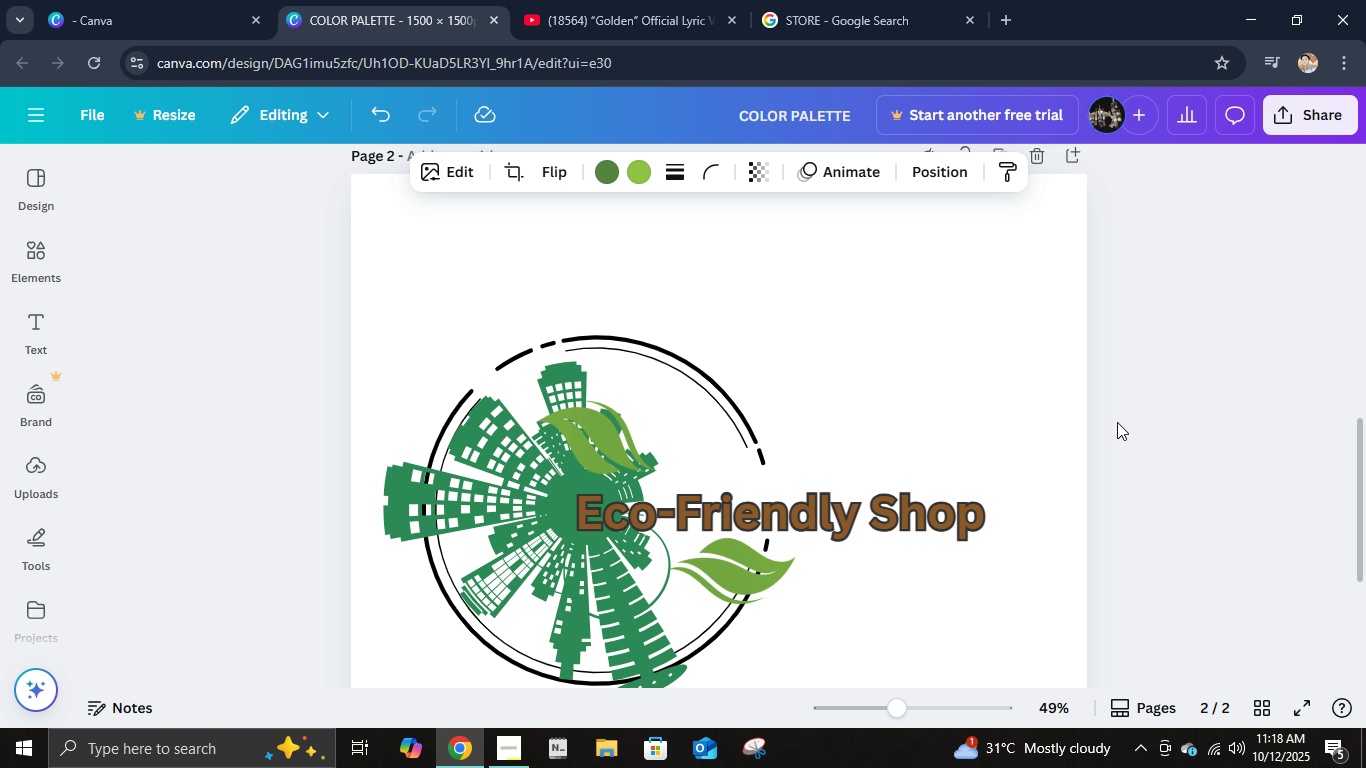 
hold_key(key=ArrowRight, duration=1.53)
 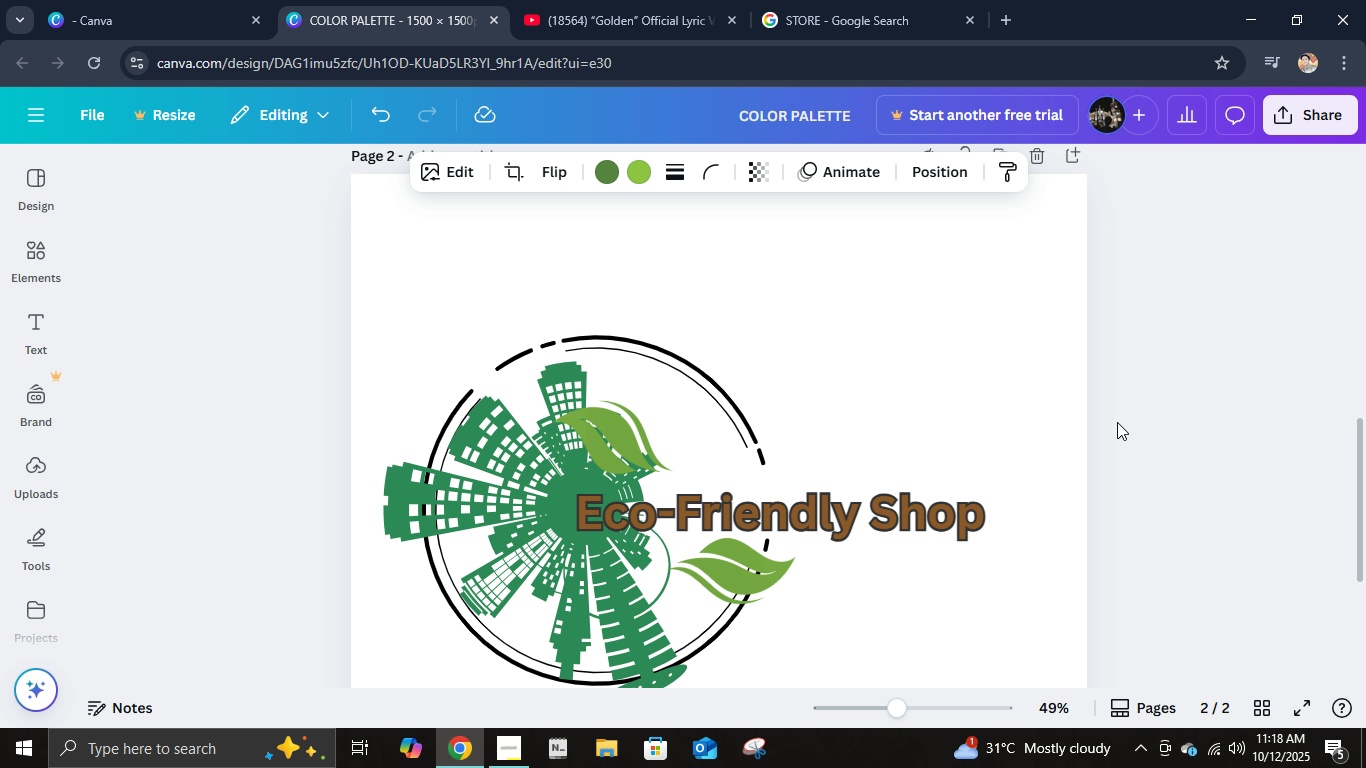 
hold_key(key=ArrowRight, duration=0.8)
 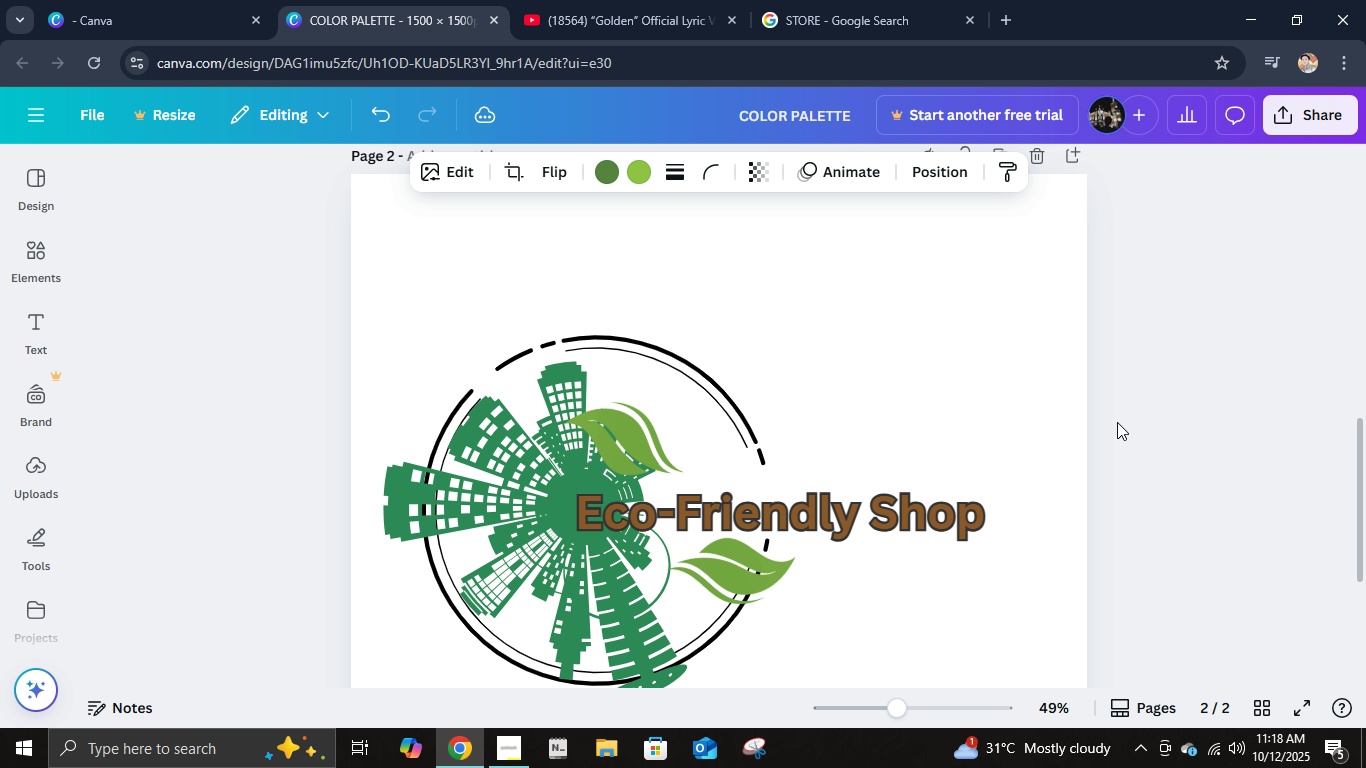 
hold_key(key=ArrowDown, duration=1.19)
 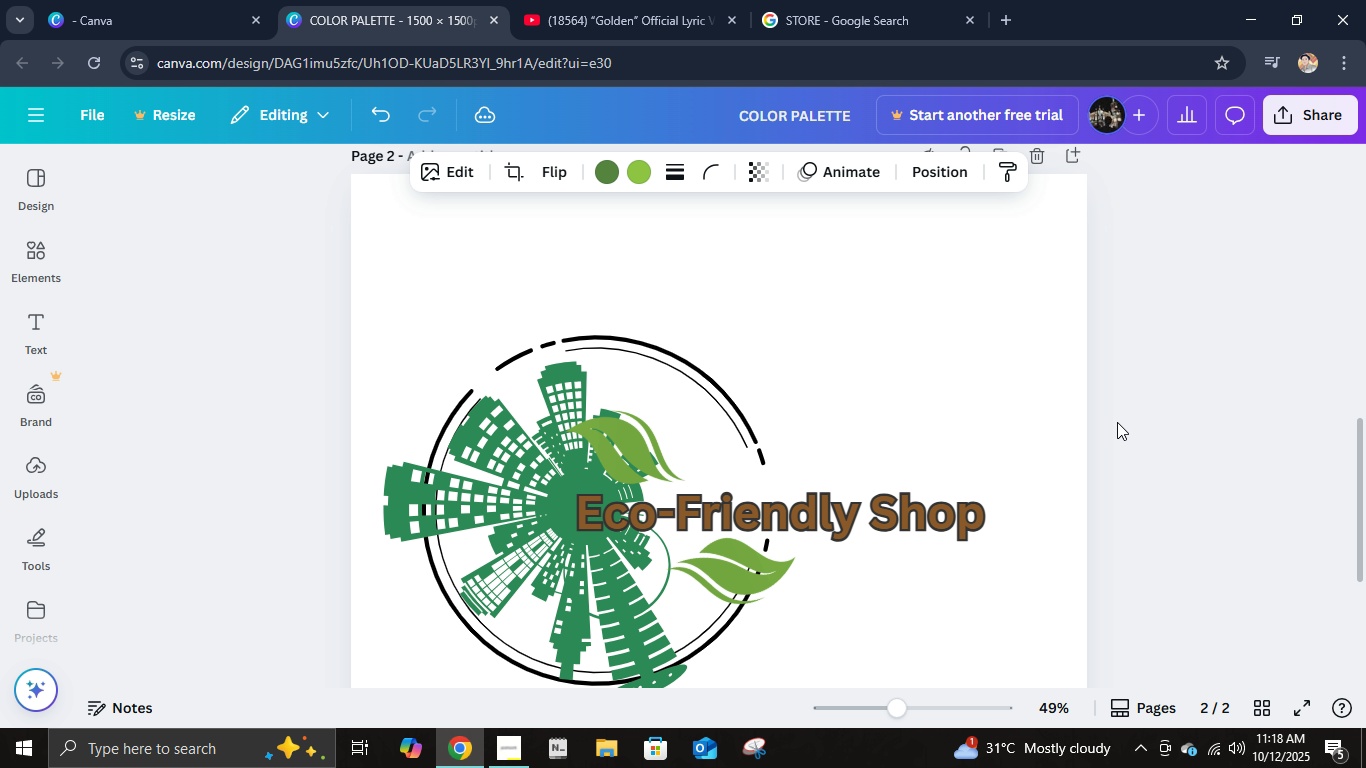 
hold_key(key=ArrowRight, duration=1.54)
 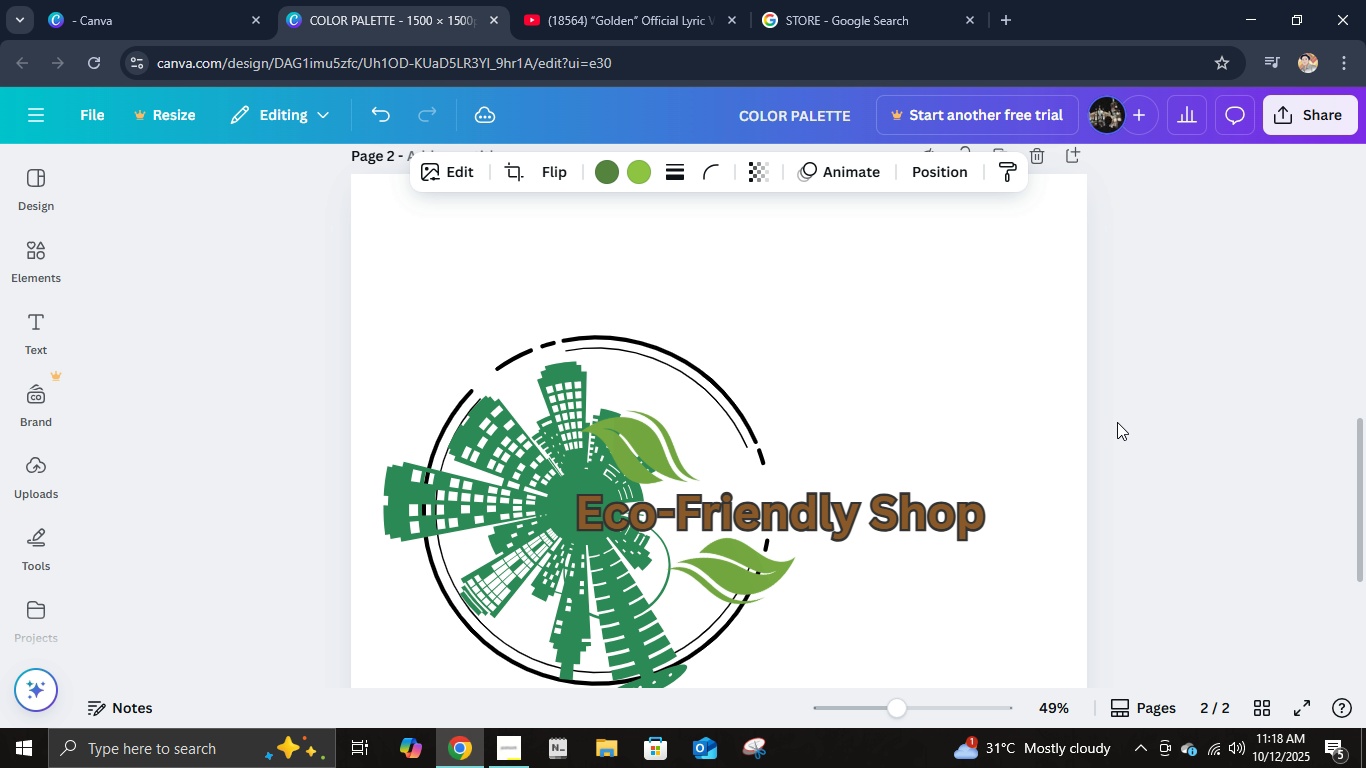 
hold_key(key=ArrowRight, duration=1.51)
 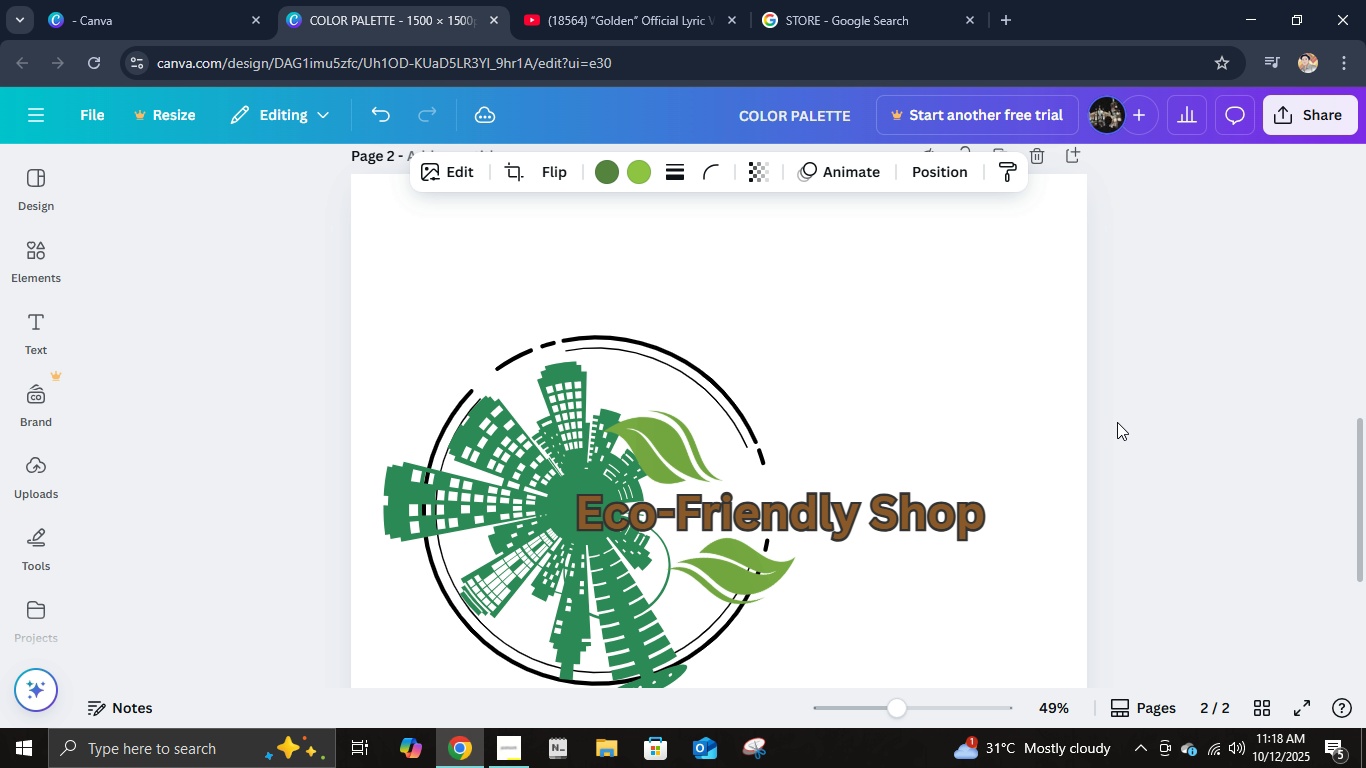 
hold_key(key=ArrowRight, duration=1.52)
 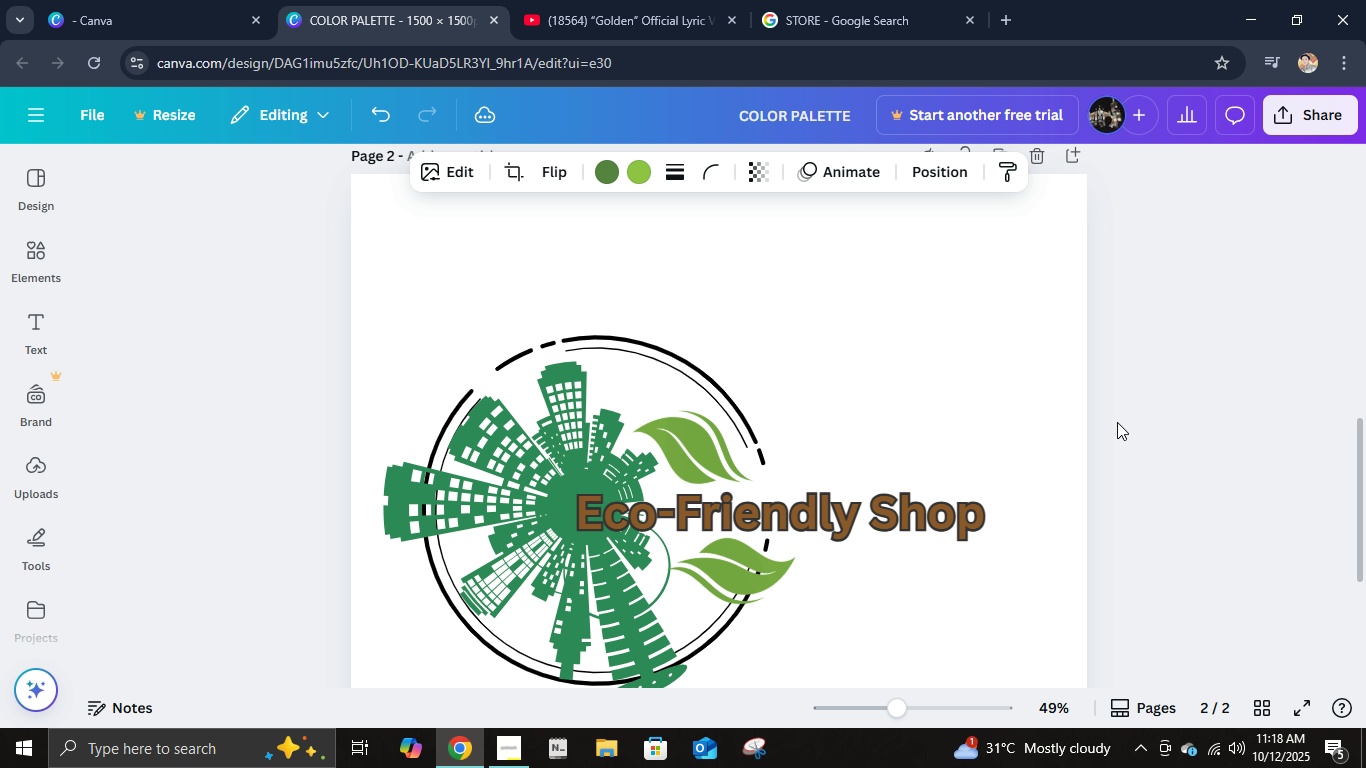 
hold_key(key=ArrowRight, duration=1.51)
 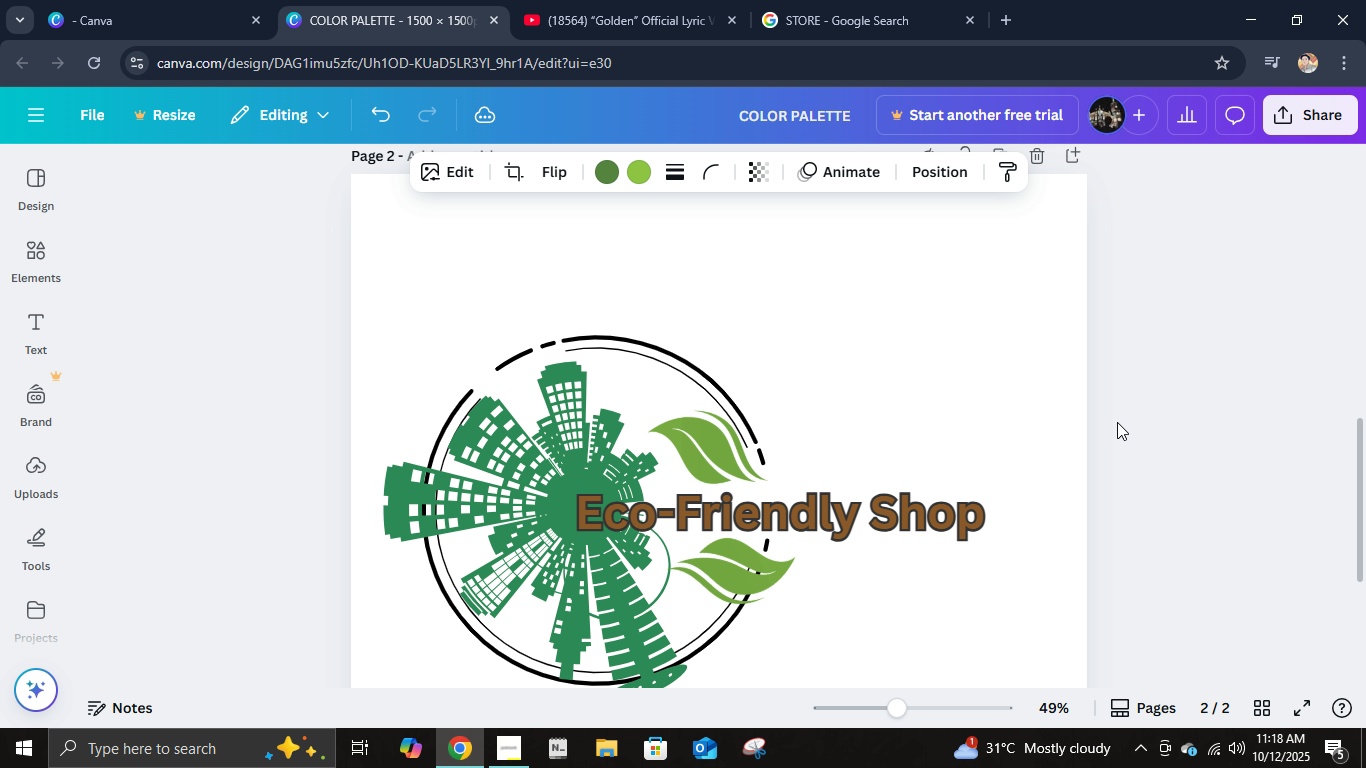 
hold_key(key=ArrowRight, duration=0.86)
 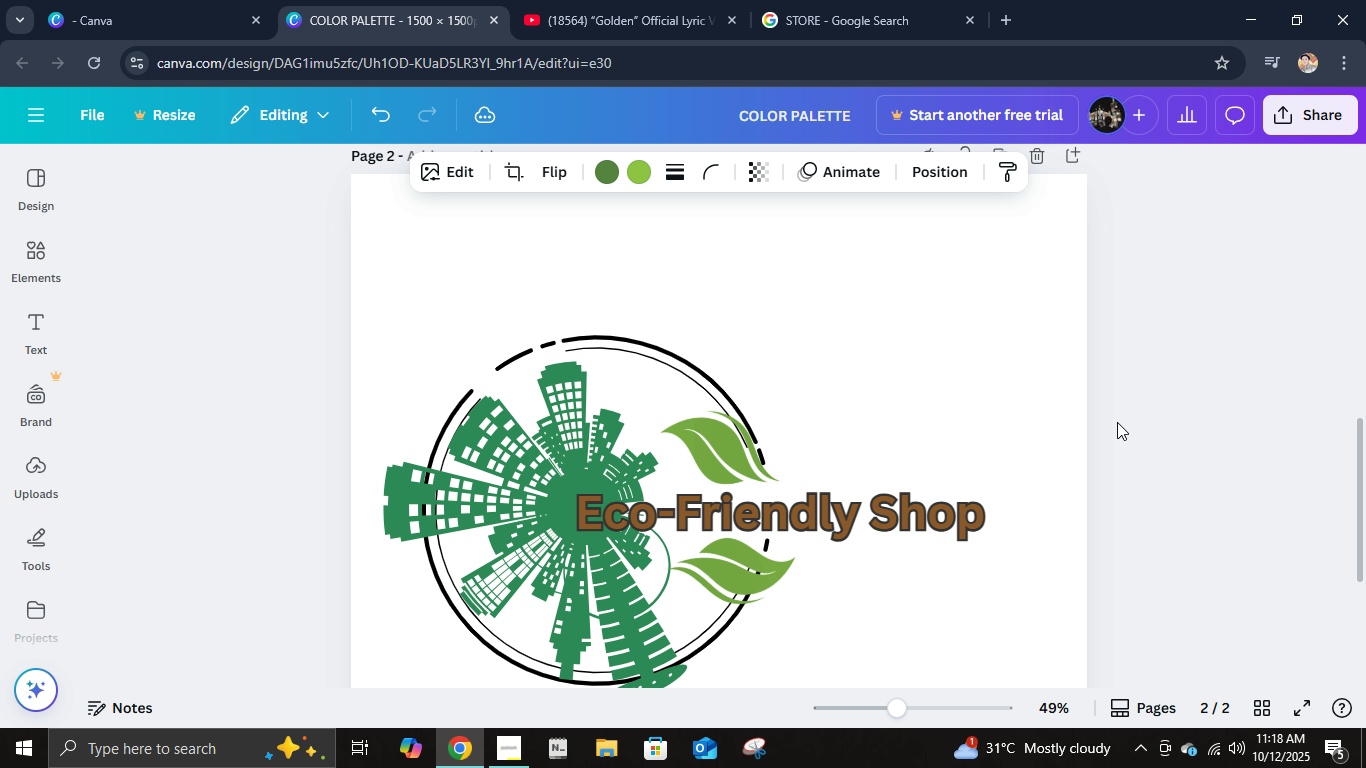 
hold_key(key=ArrowDown, duration=0.87)
 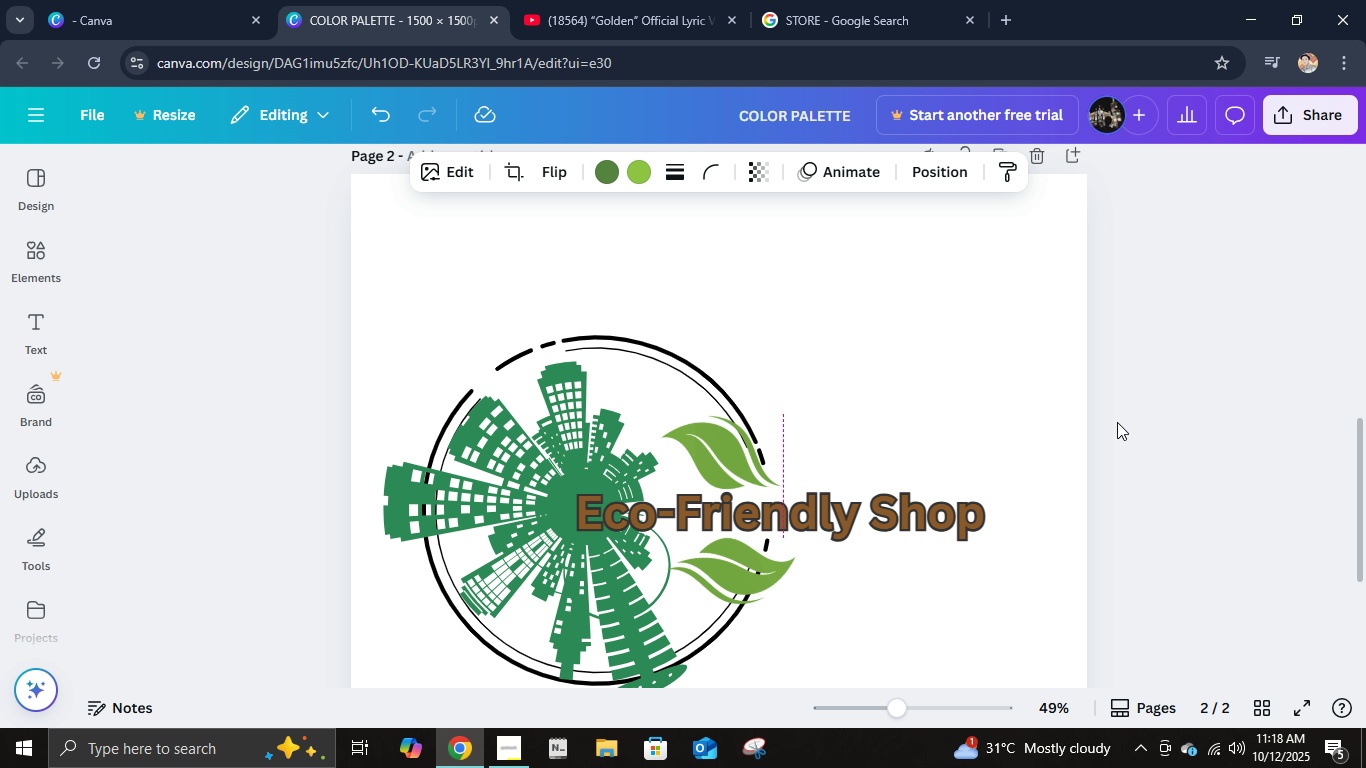 
hold_key(key=ArrowRight, duration=0.98)
 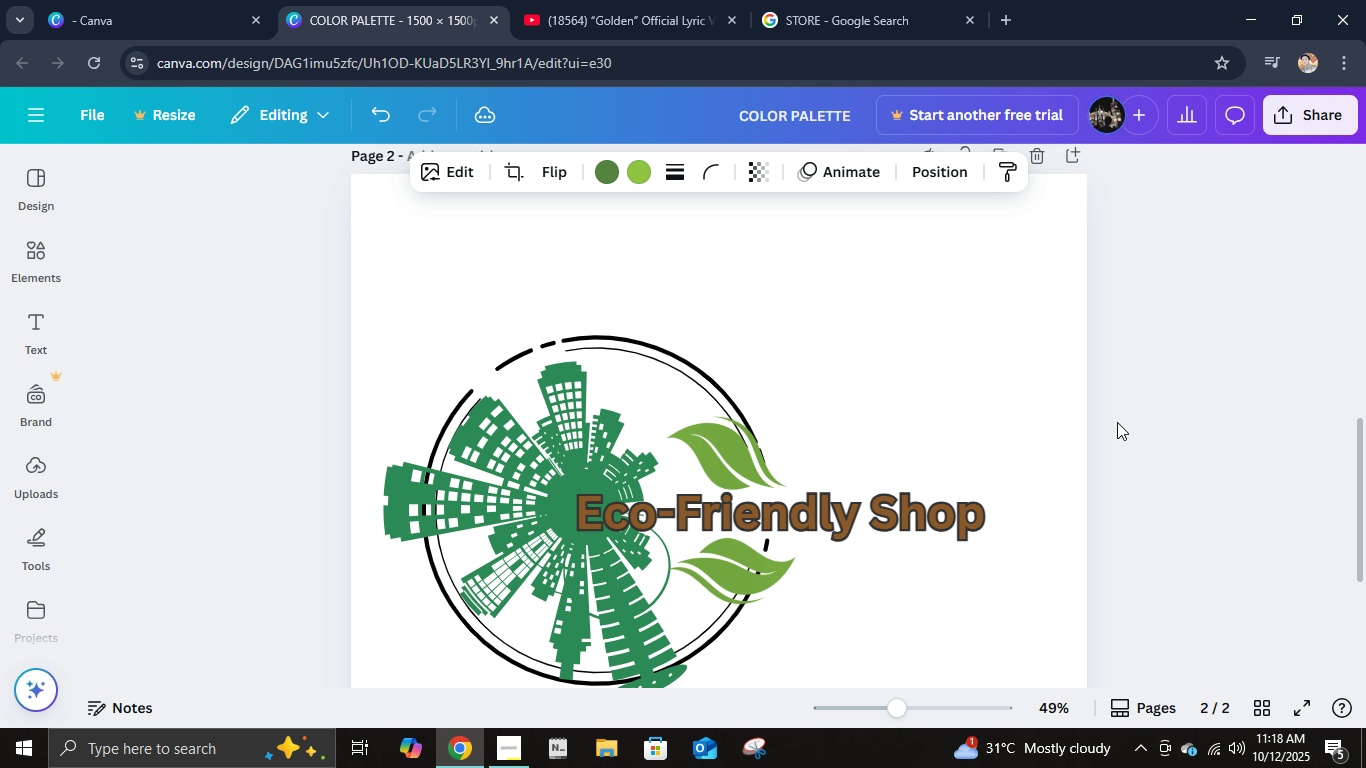 
key(ArrowDown)
 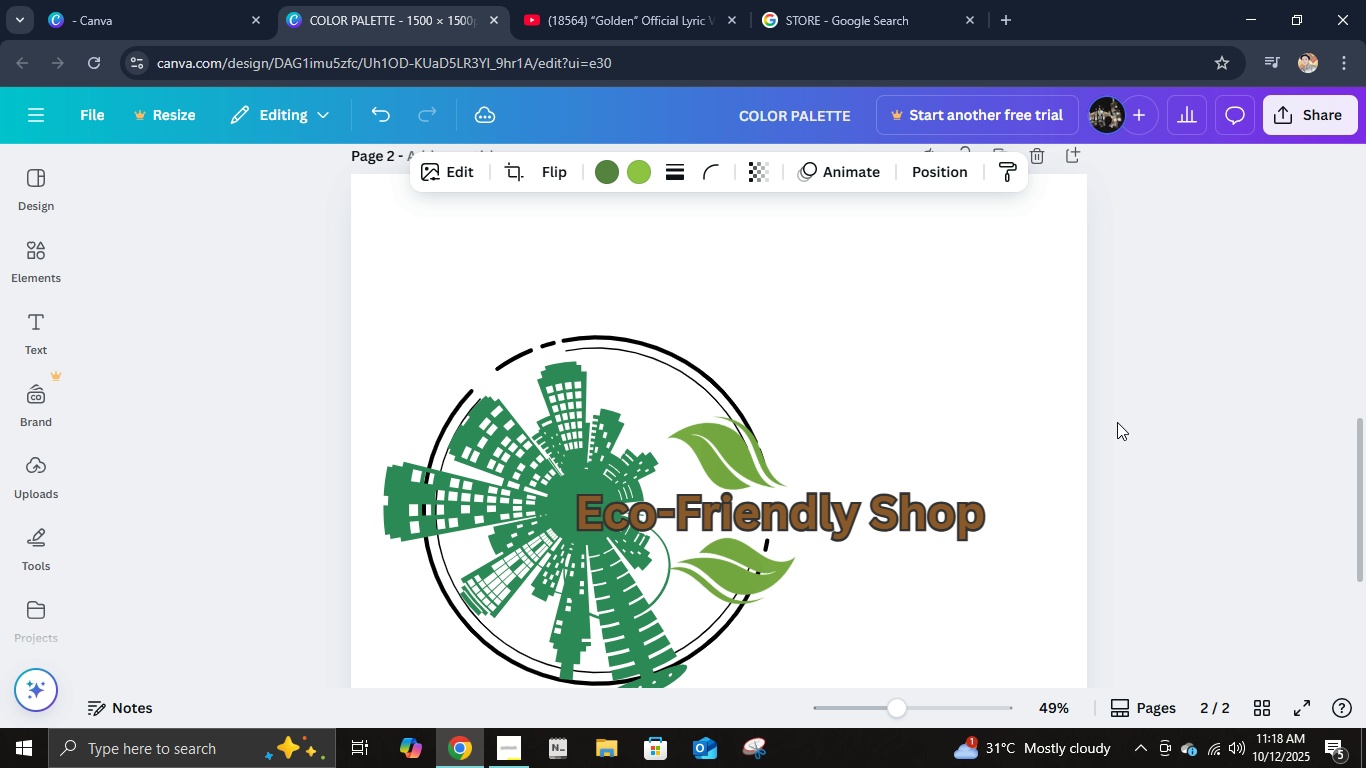 
hold_key(key=ArrowRight, duration=1.02)
 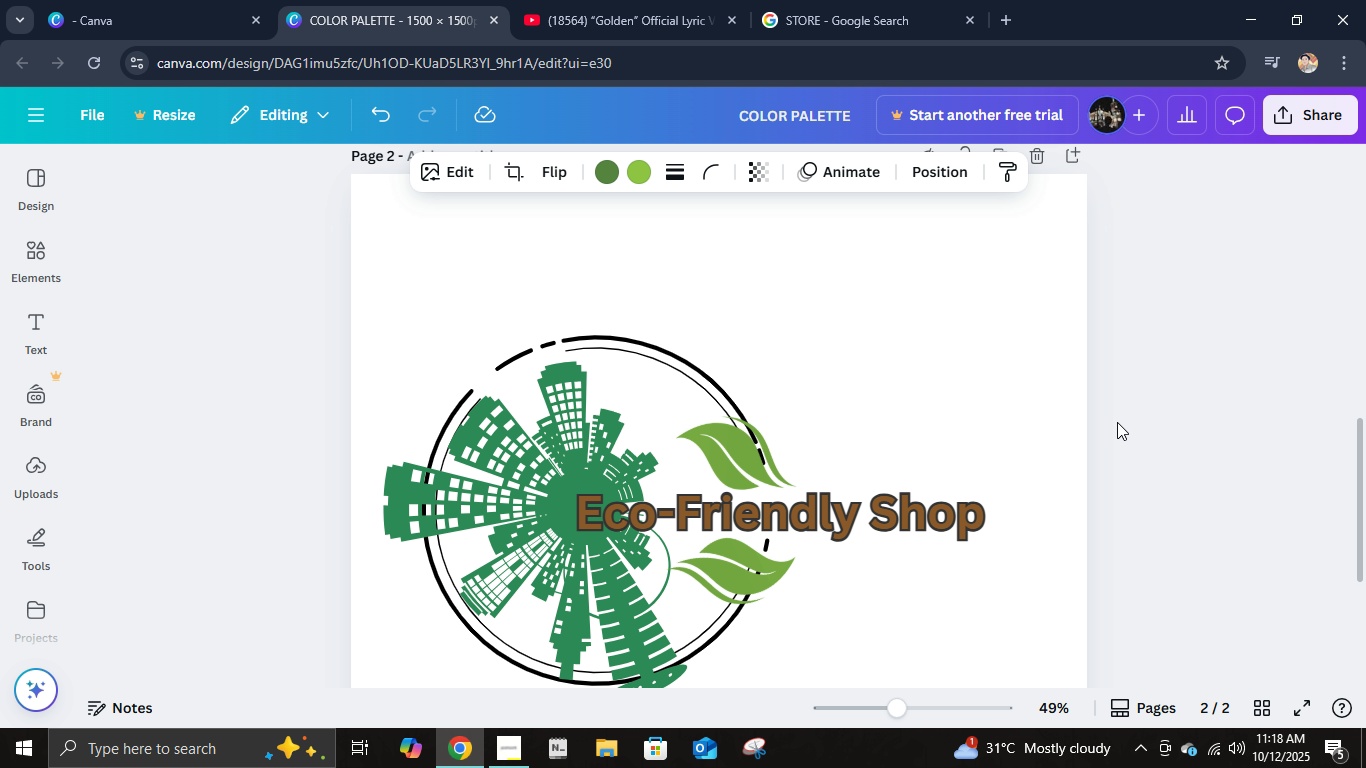 
hold_key(key=ArrowRight, duration=1.14)
 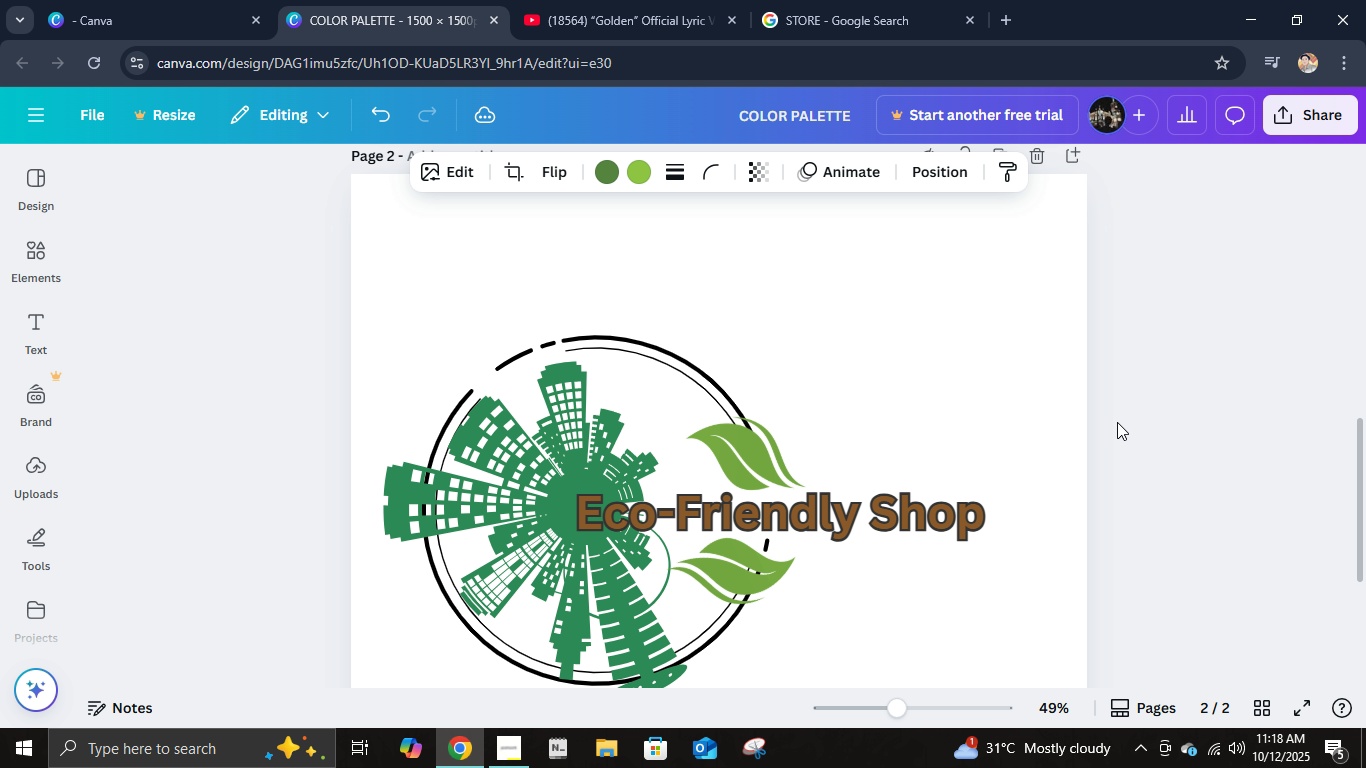 
hold_key(key=ArrowDown, duration=0.79)
 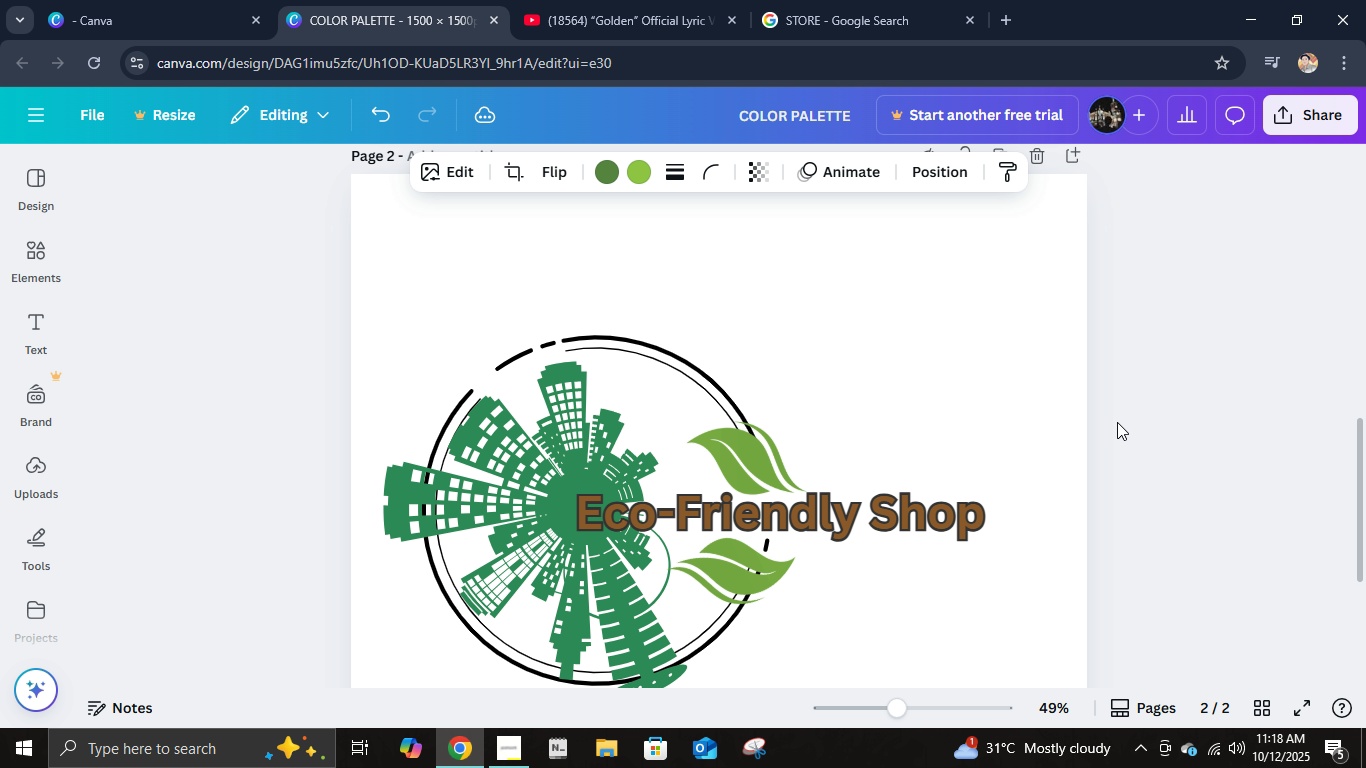 
hold_key(key=ArrowRight, duration=0.72)
 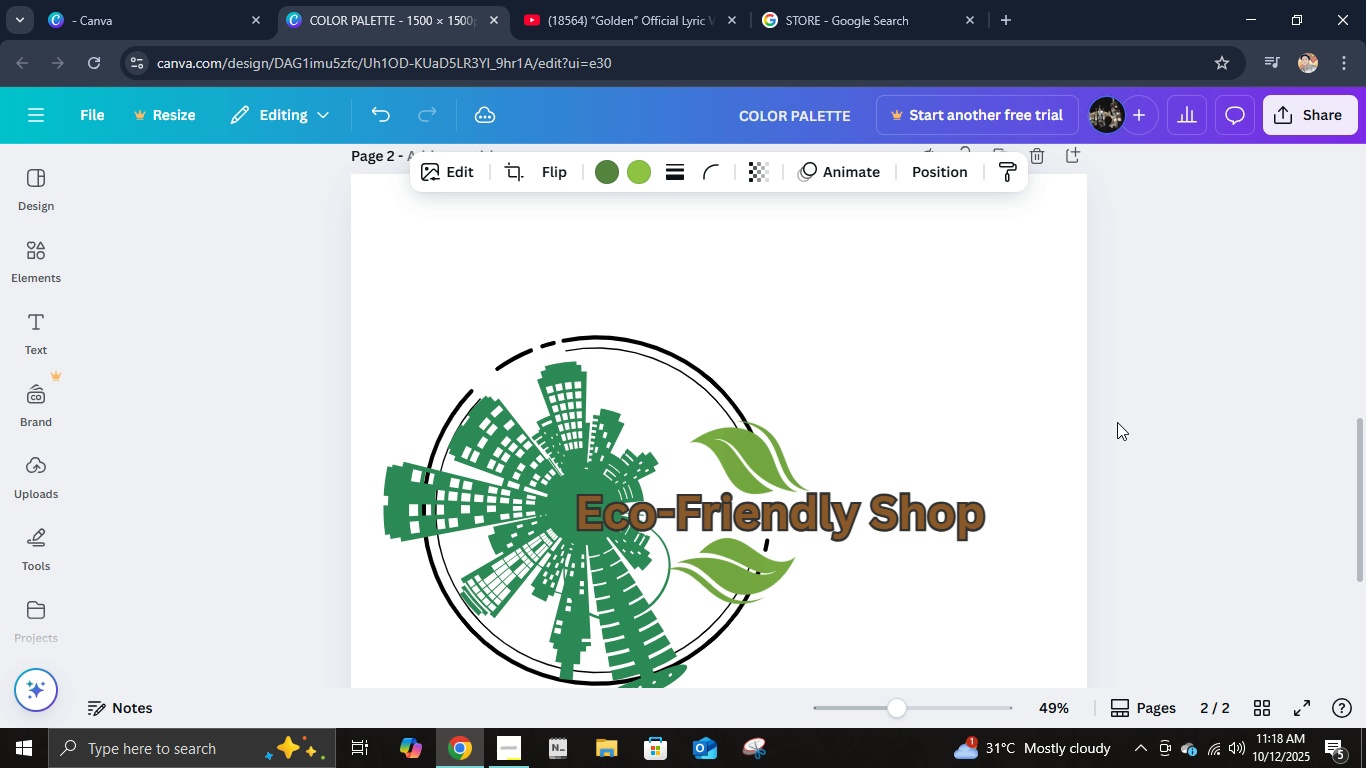 
key(ArrowUp)
 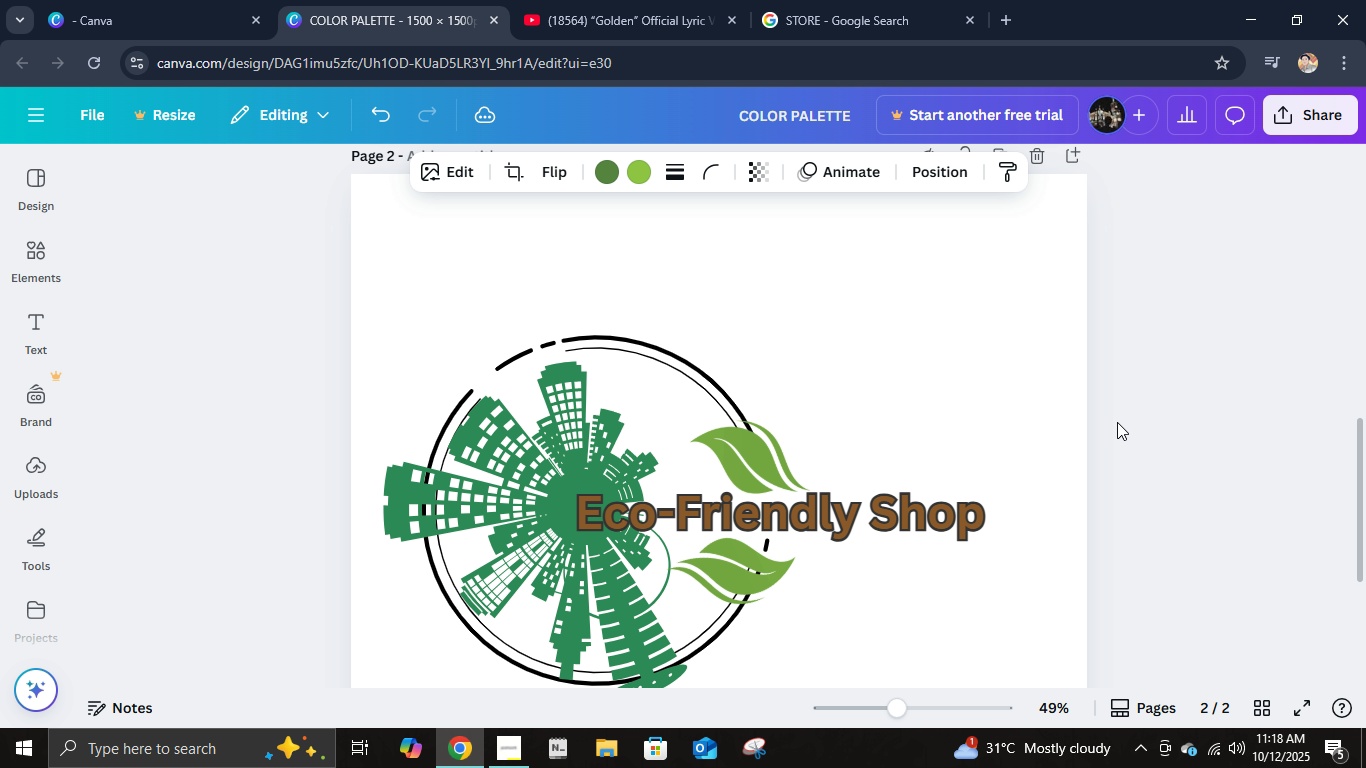 
key(ArrowUp)
 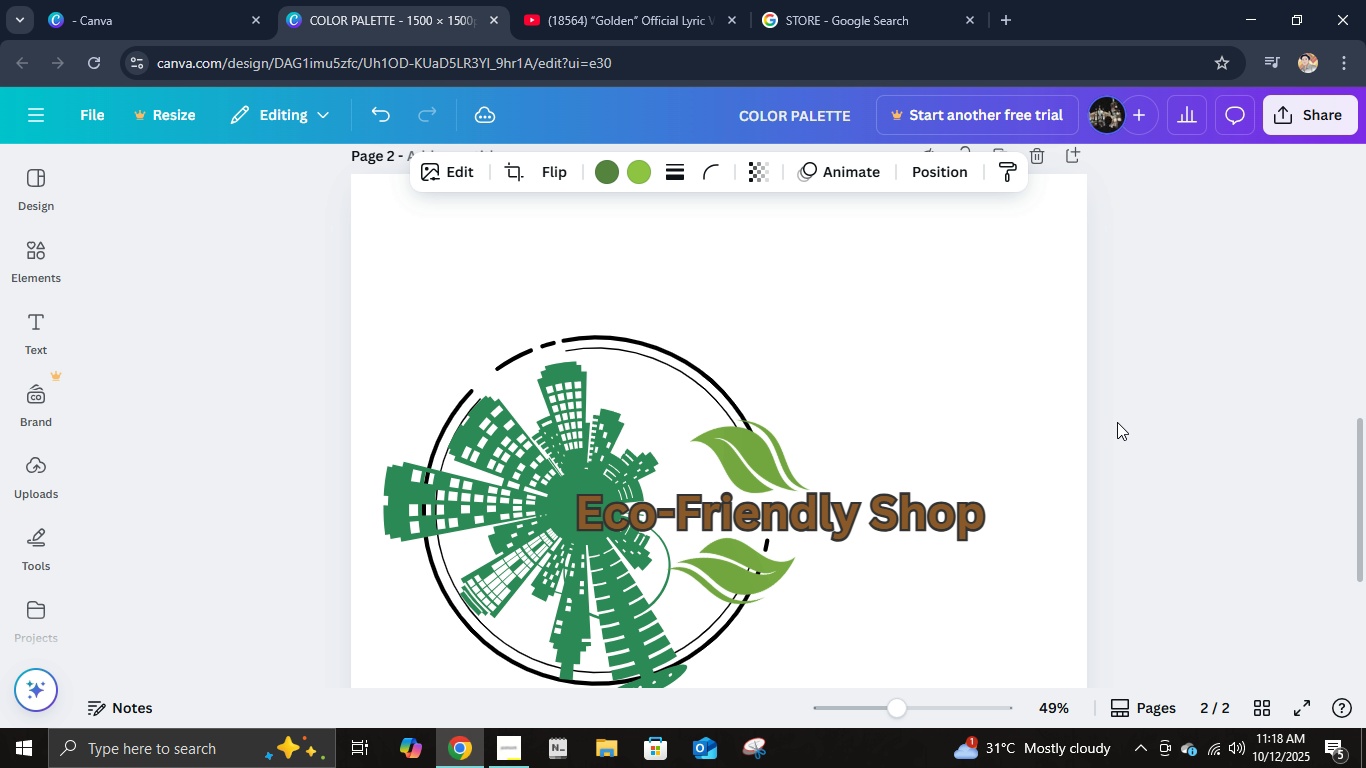 
key(ArrowUp)
 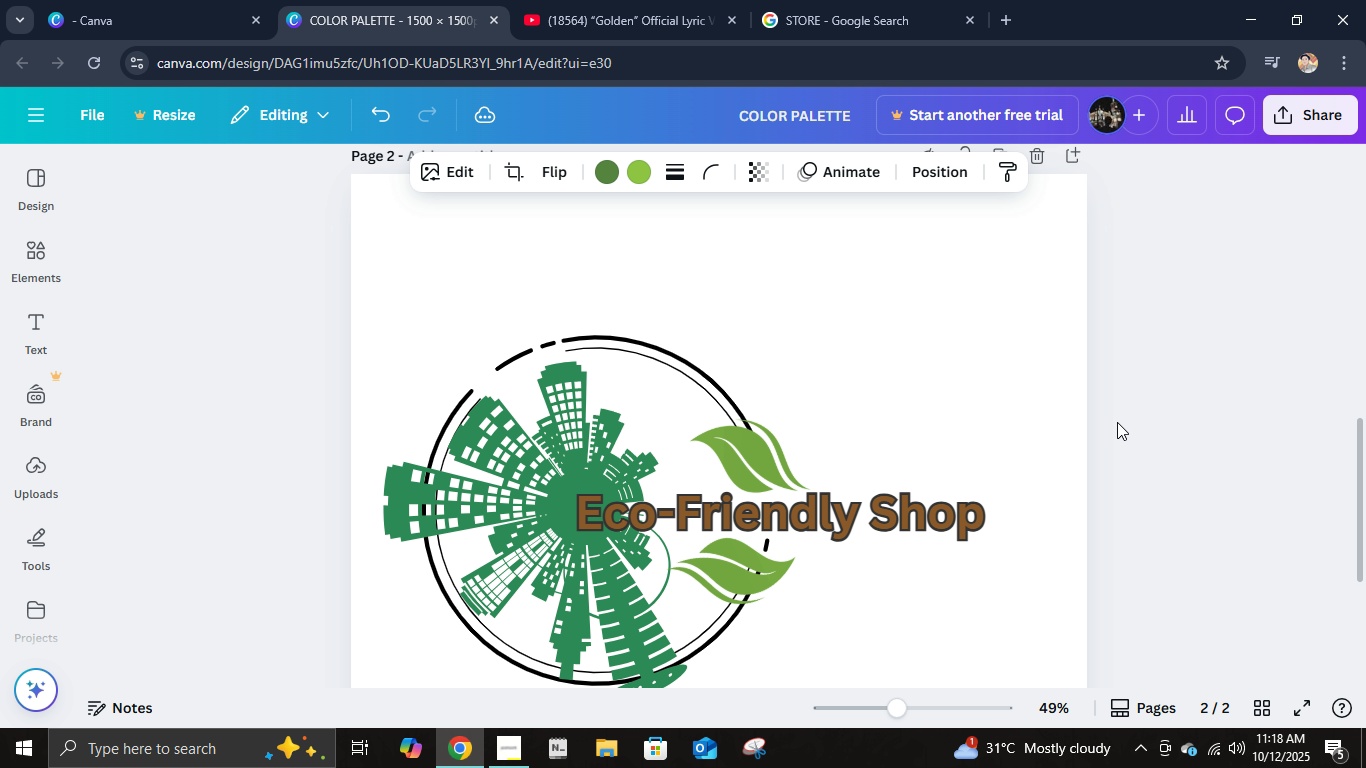 
key(ArrowUp)
 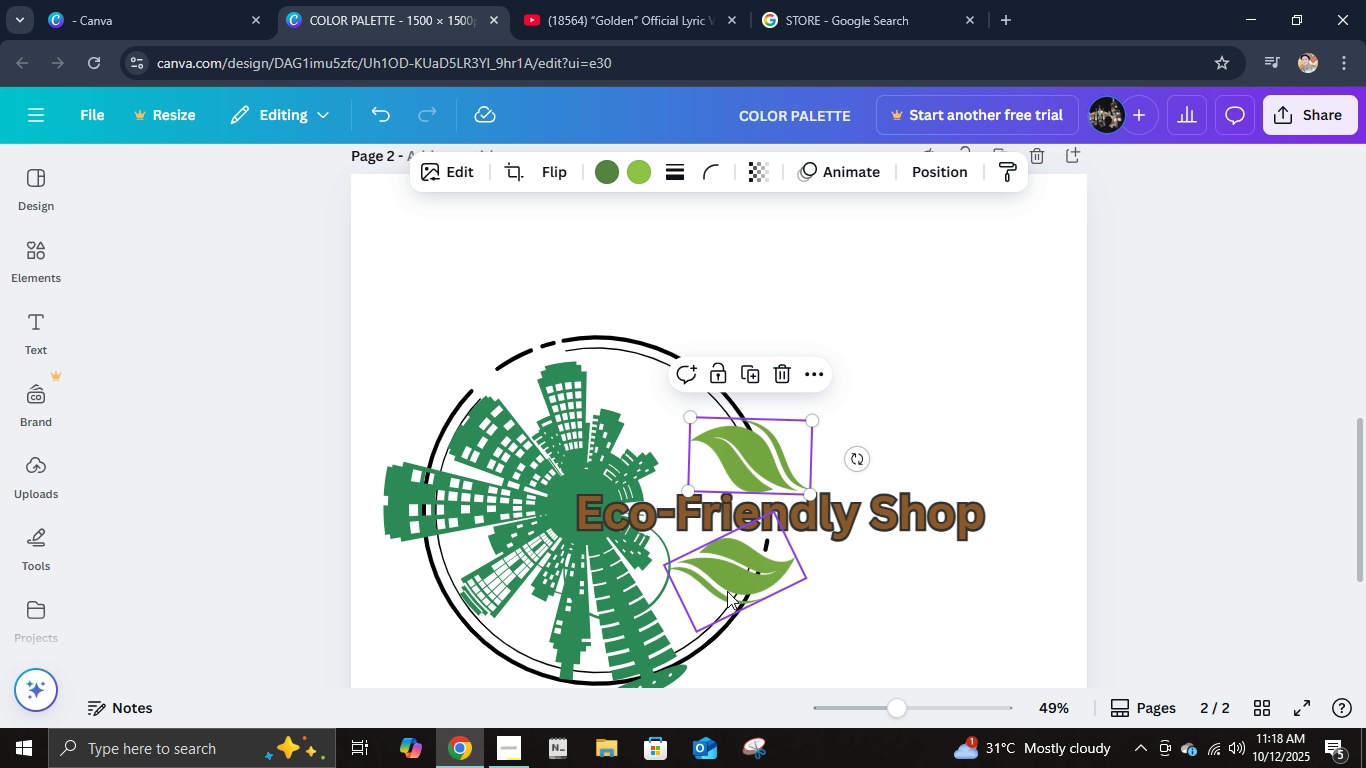 
left_click([727, 591])
 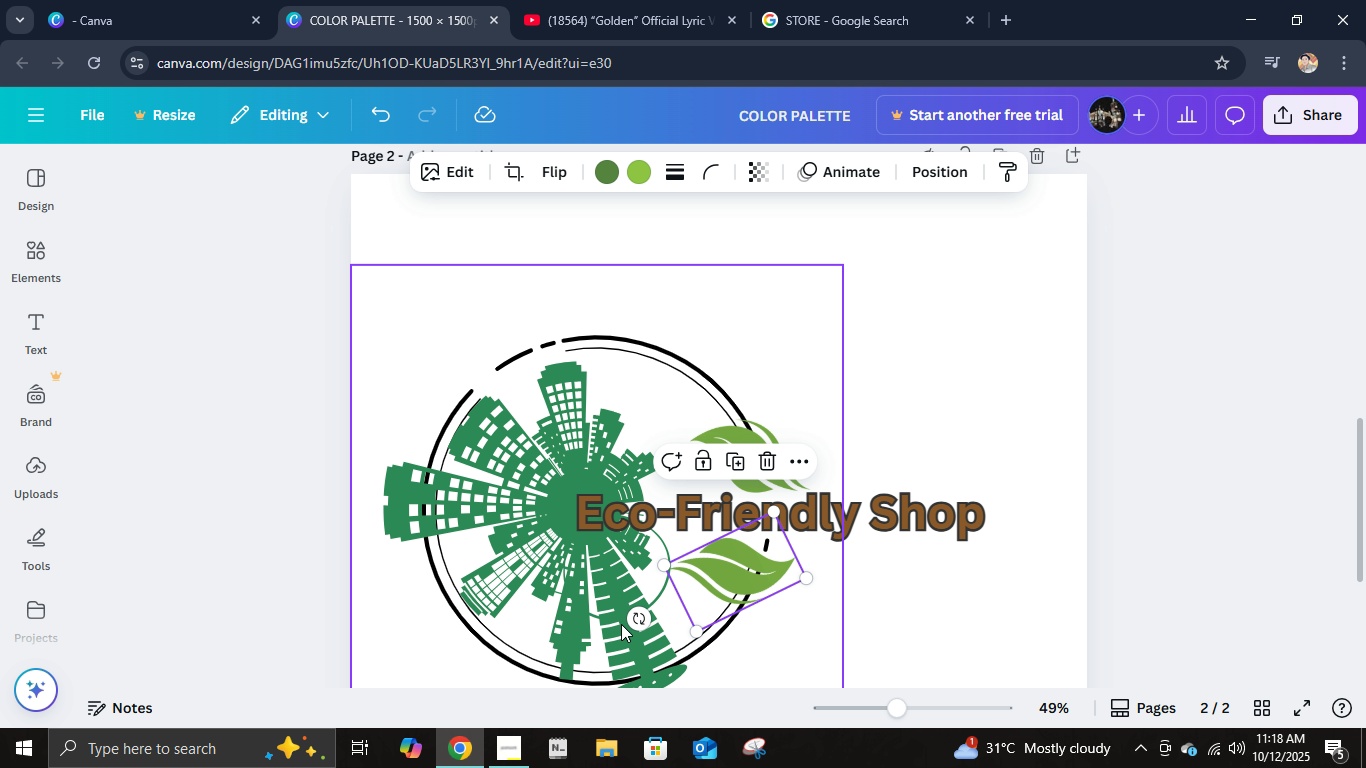 
left_click_drag(start_coordinate=[632, 621], to_coordinate=[628, 613])
 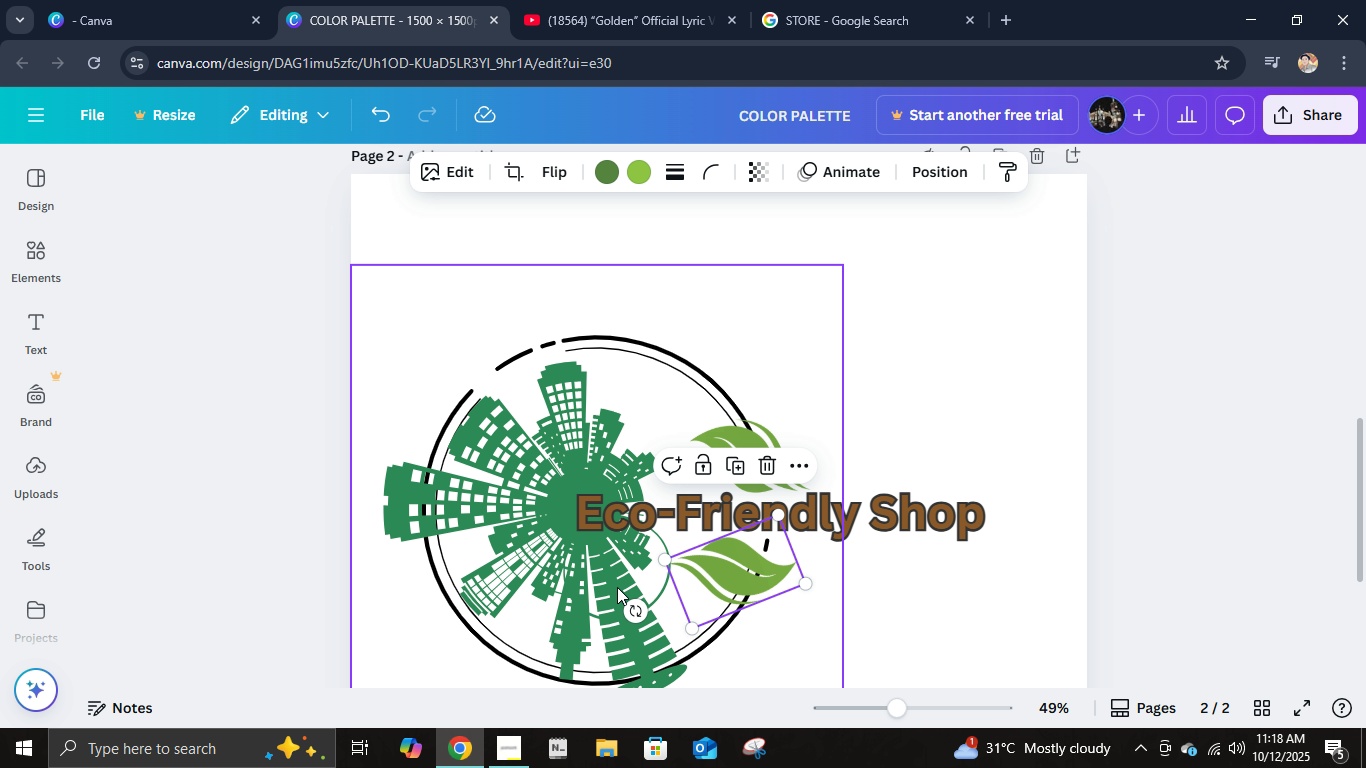 
left_click([617, 587])
 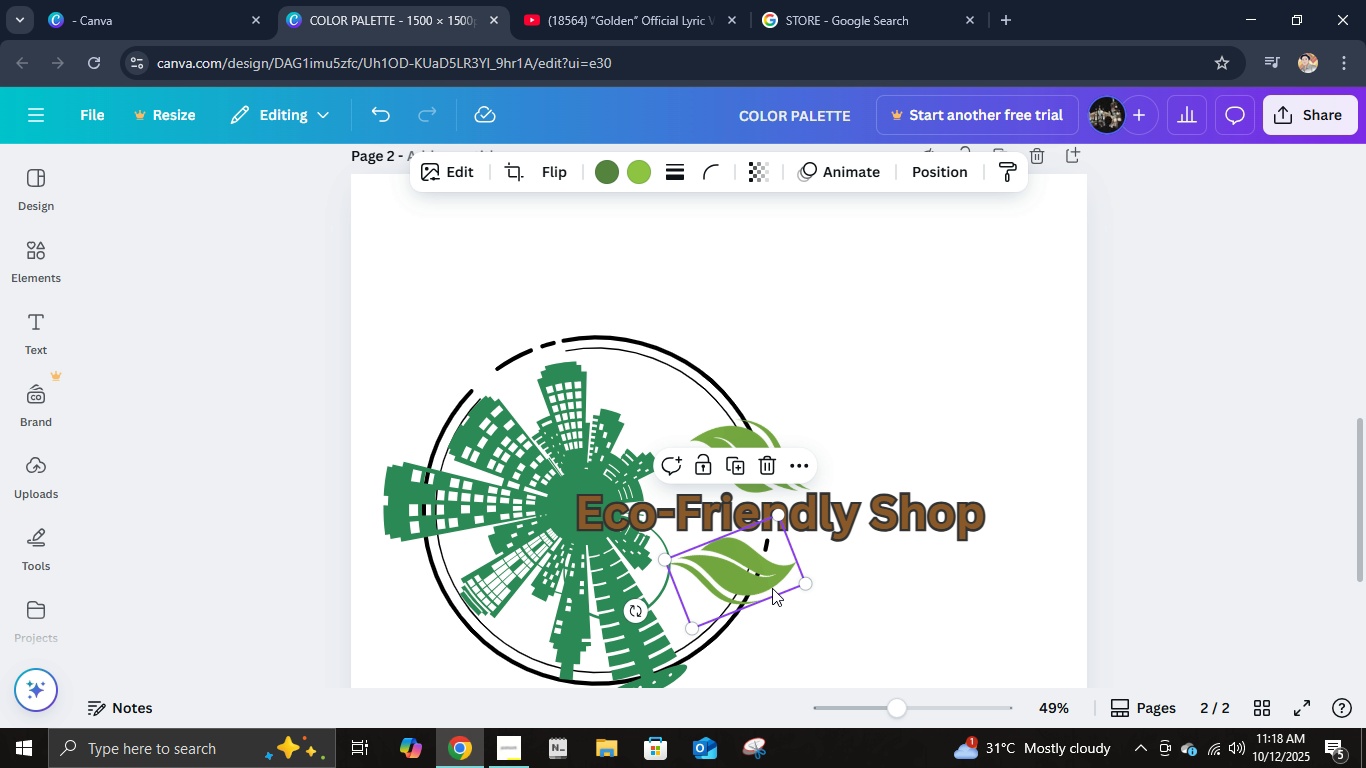 
left_click([772, 588])
 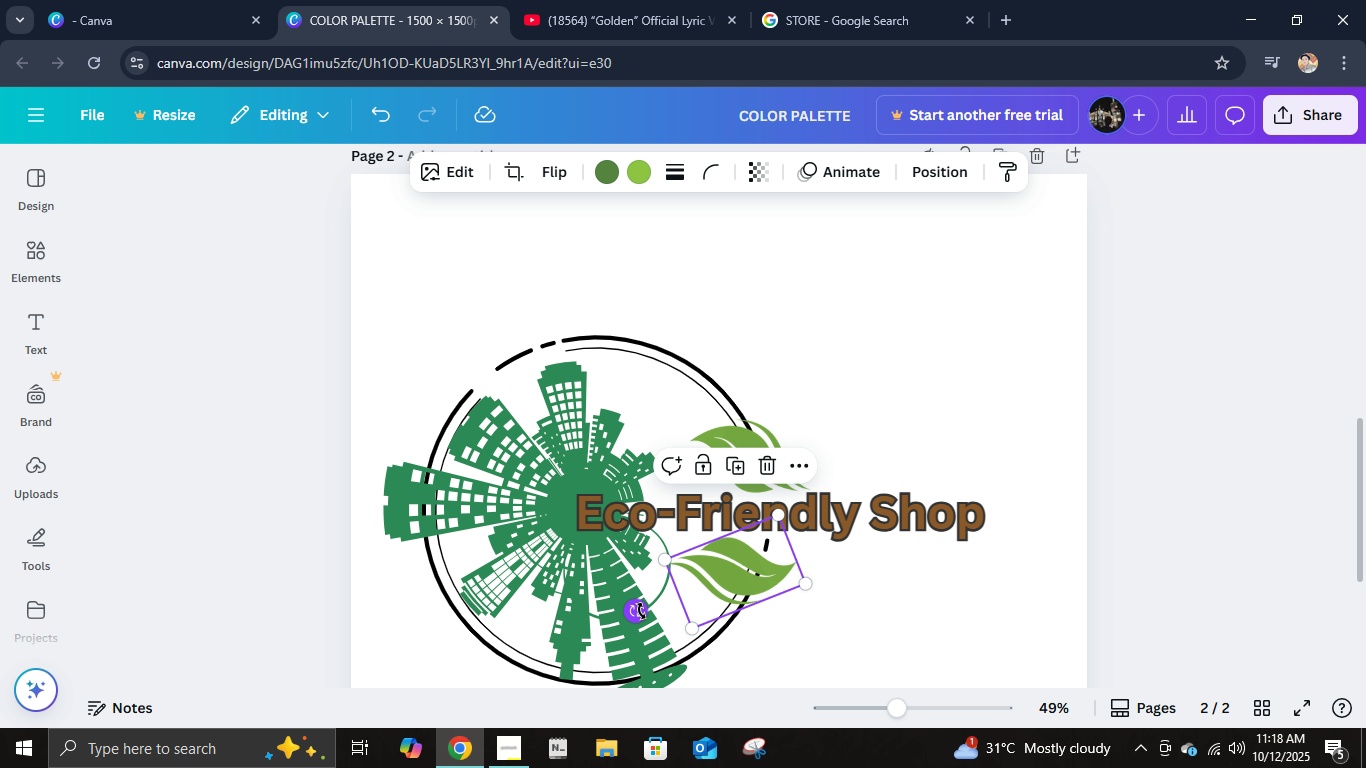 
left_click_drag(start_coordinate=[632, 611], to_coordinate=[632, 563])
 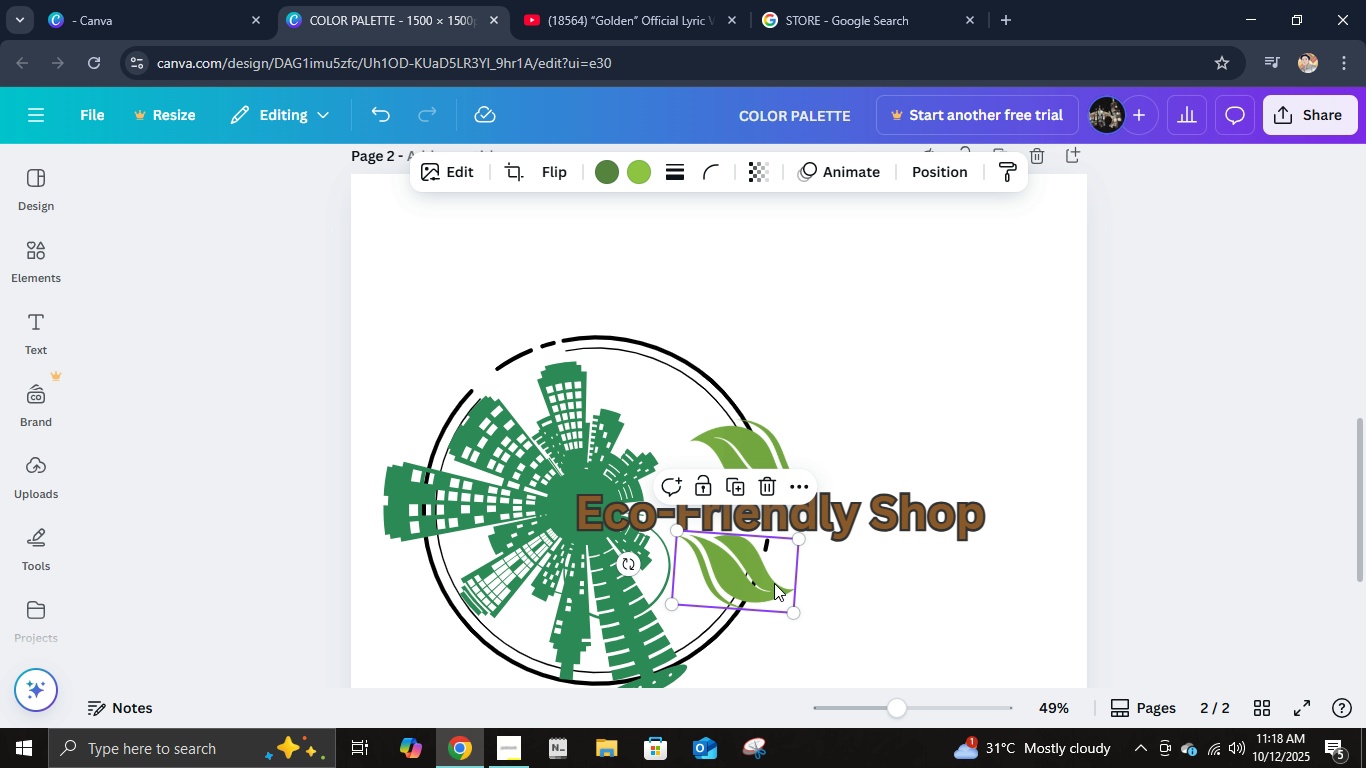 
left_click_drag(start_coordinate=[771, 585], to_coordinate=[738, 586])
 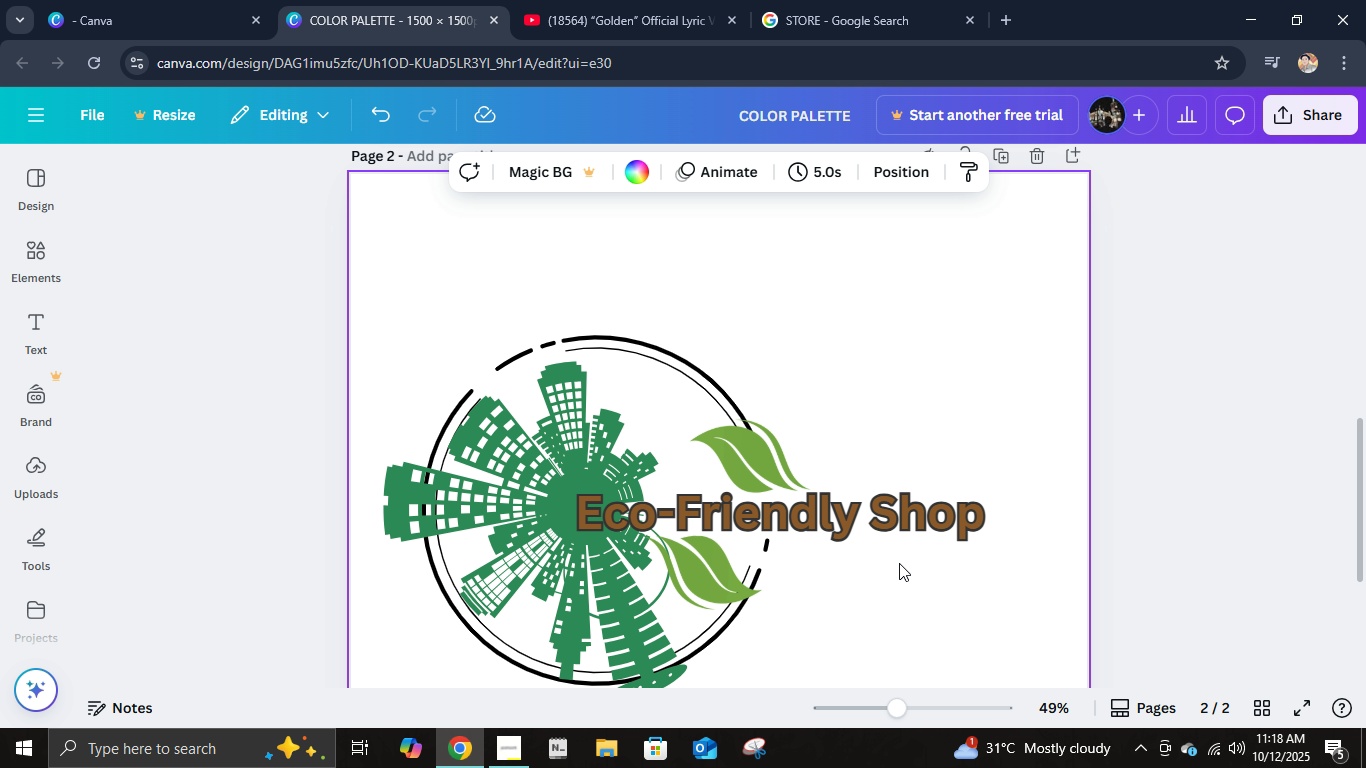 
double_click([899, 563])
 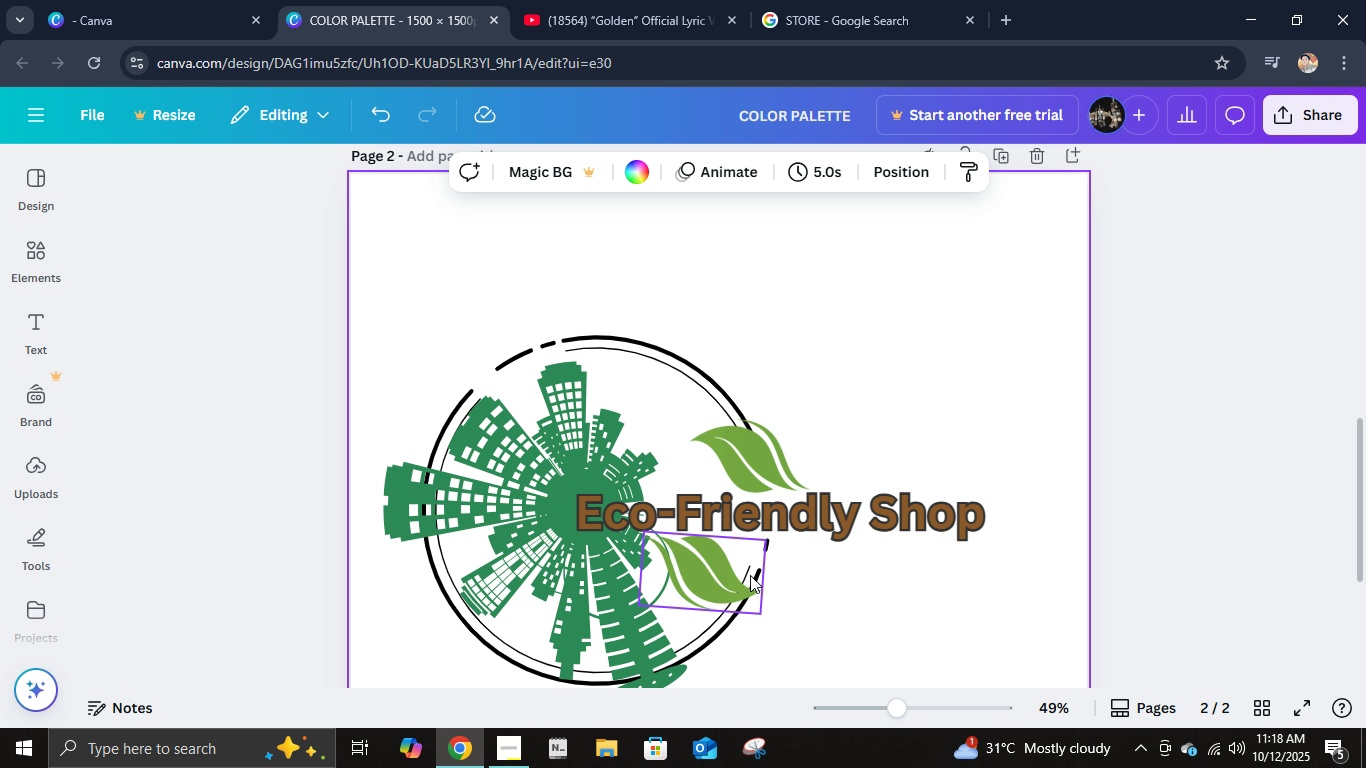 
left_click_drag(start_coordinate=[734, 576], to_coordinate=[847, 610])
 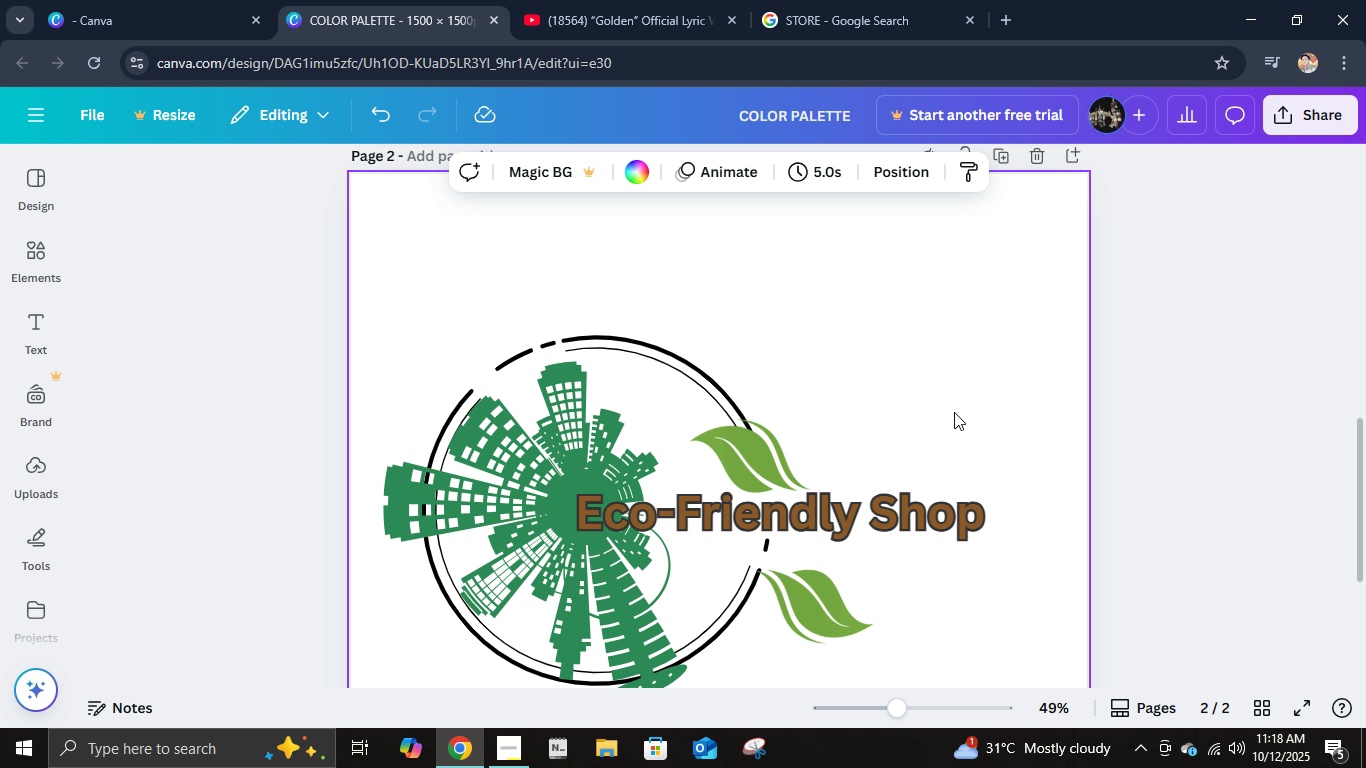 
left_click([954, 412])
 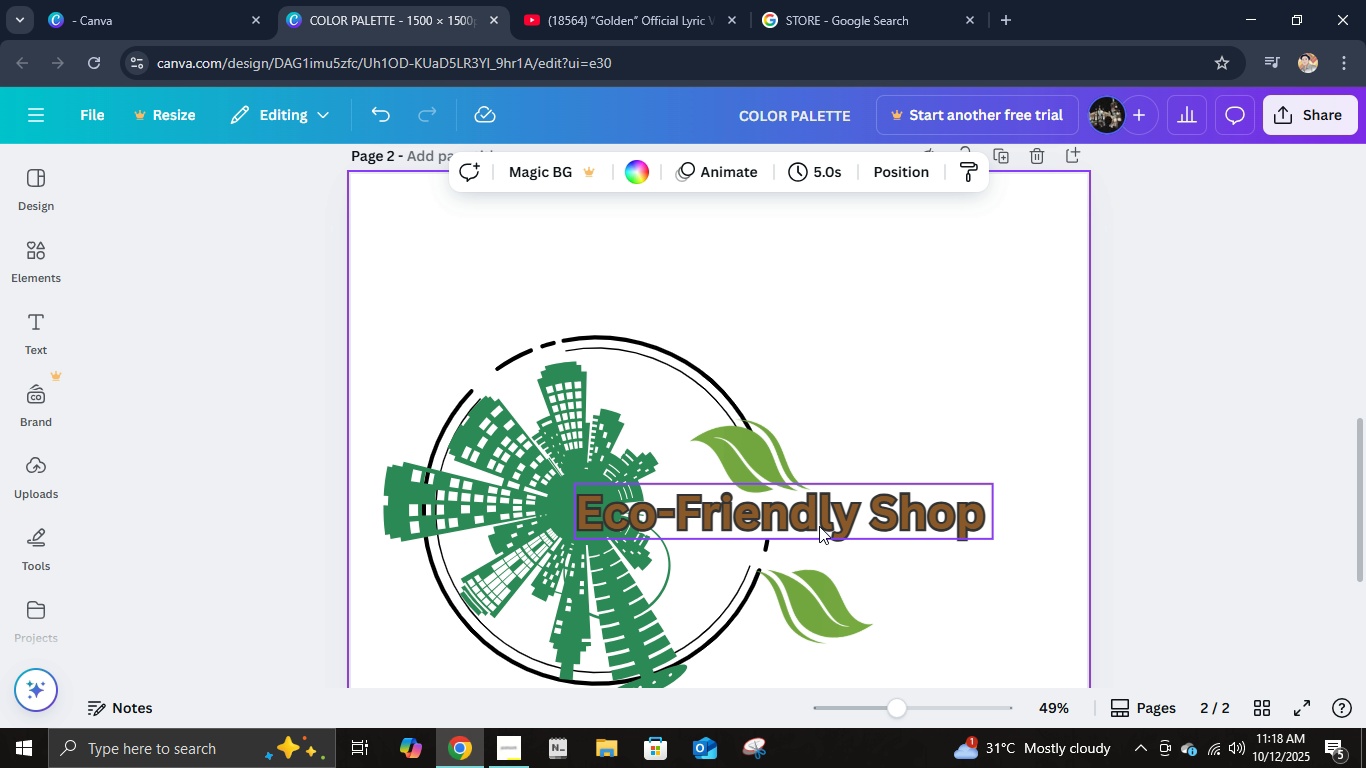 
left_click_drag(start_coordinate=[812, 616], to_coordinate=[667, 588])
 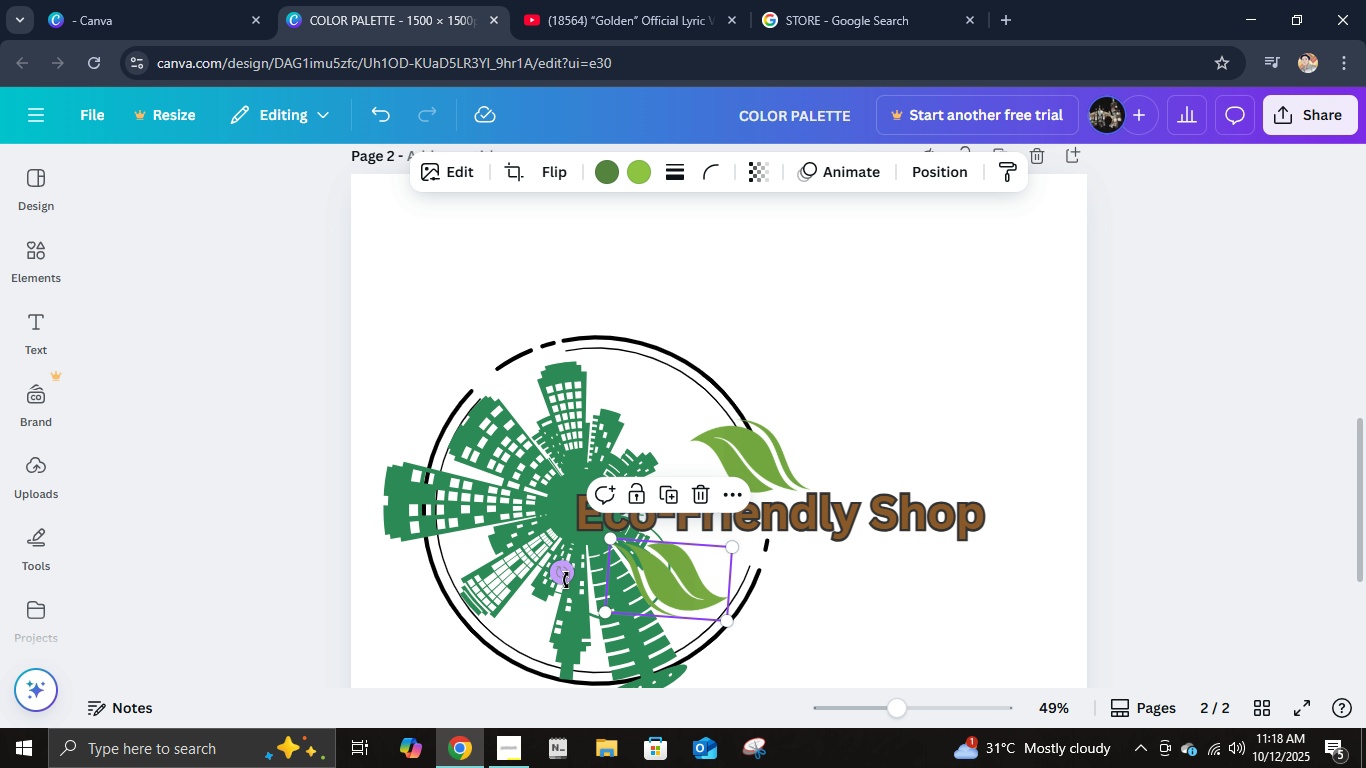 
left_click_drag(start_coordinate=[557, 575], to_coordinate=[582, 612])
 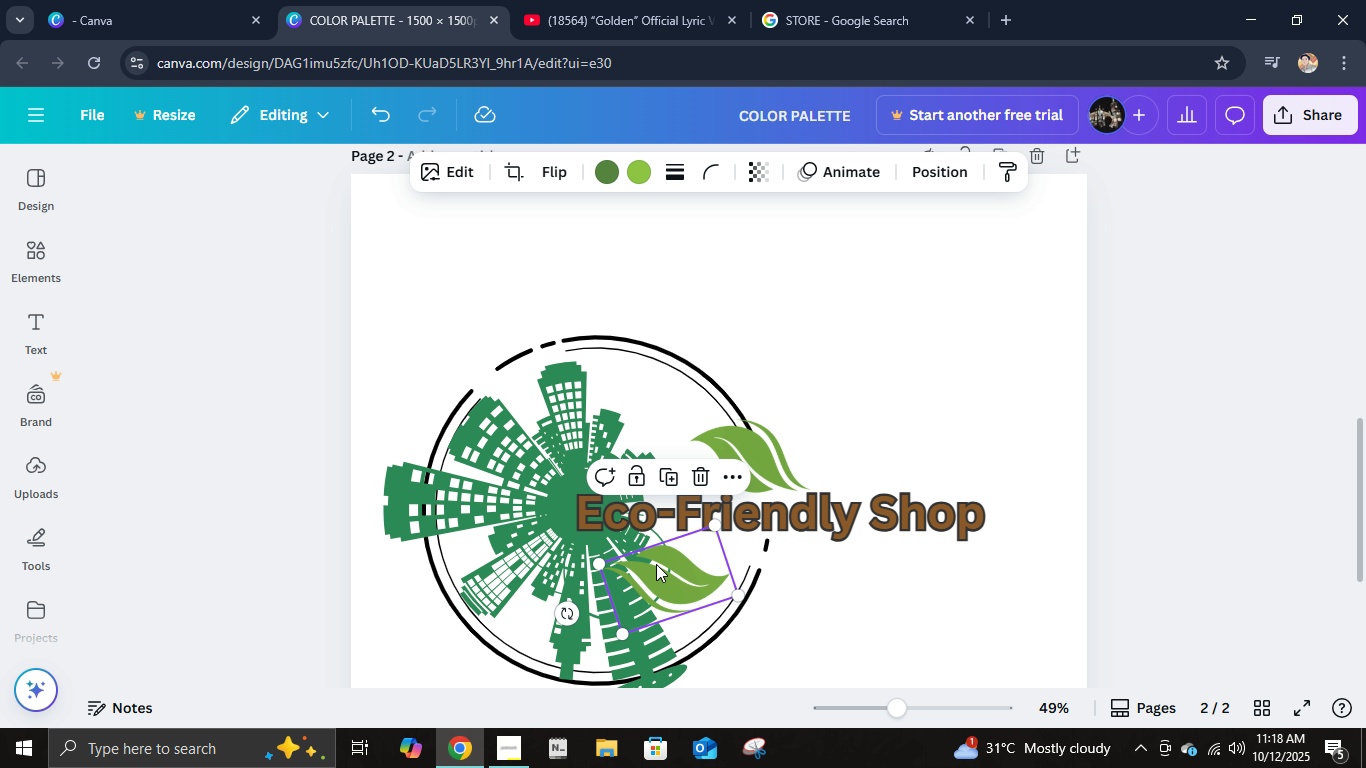 
left_click_drag(start_coordinate=[655, 564], to_coordinate=[718, 572])
 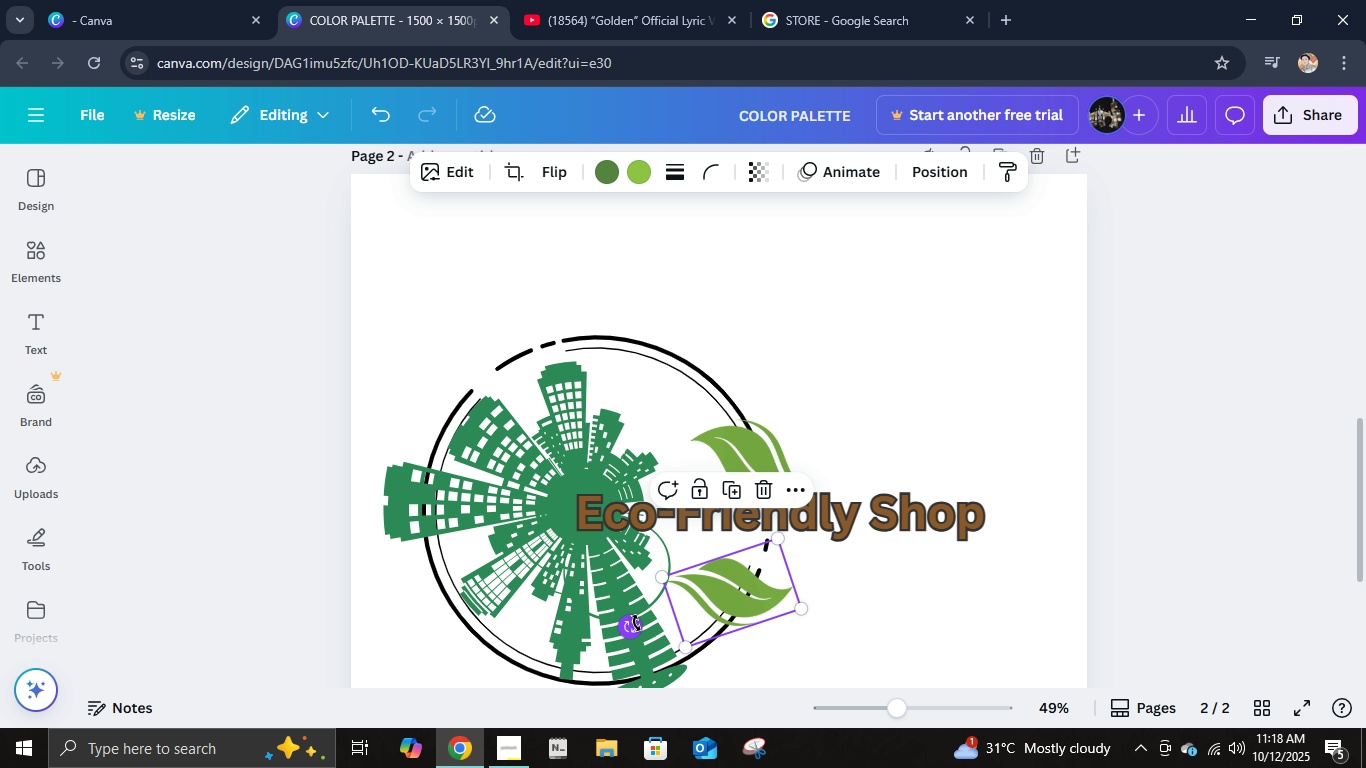 
left_click_drag(start_coordinate=[631, 624], to_coordinate=[662, 648])
 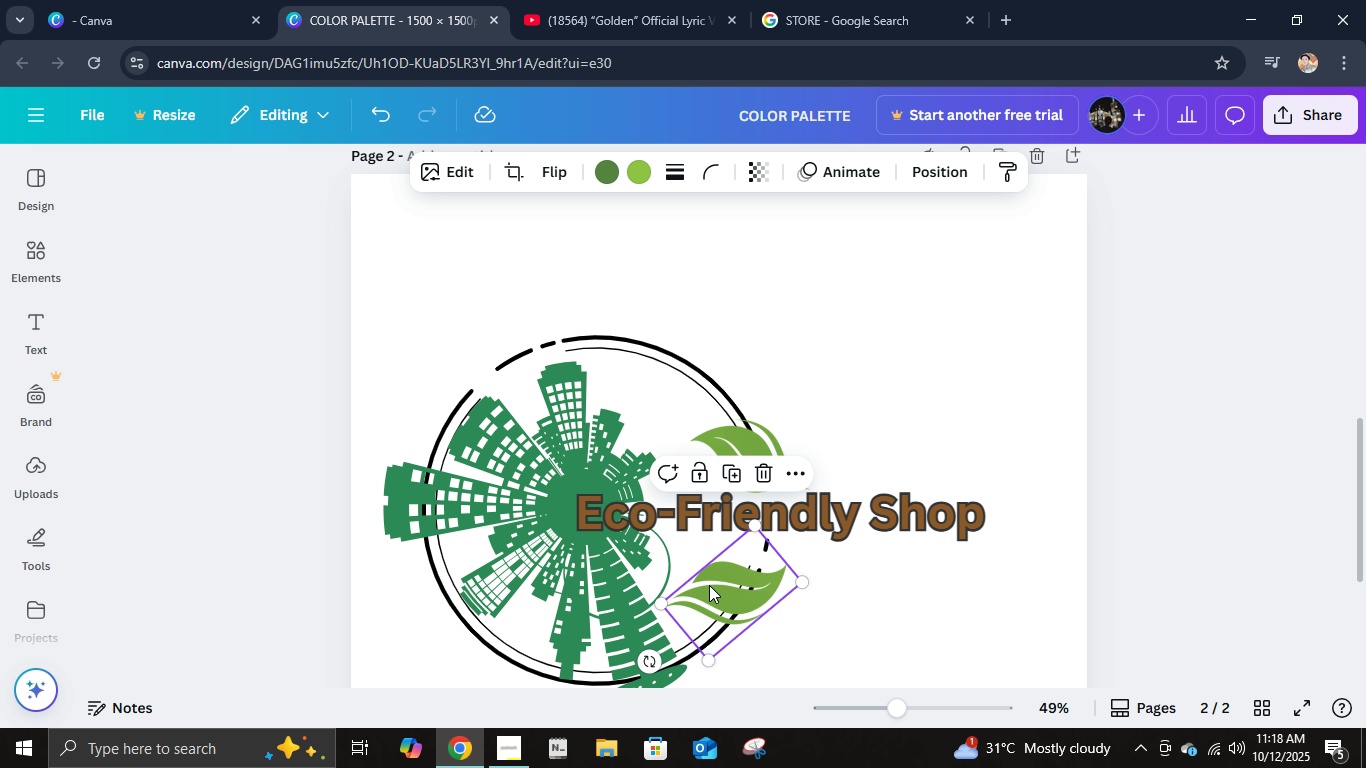 
left_click_drag(start_coordinate=[728, 593], to_coordinate=[759, 571])
 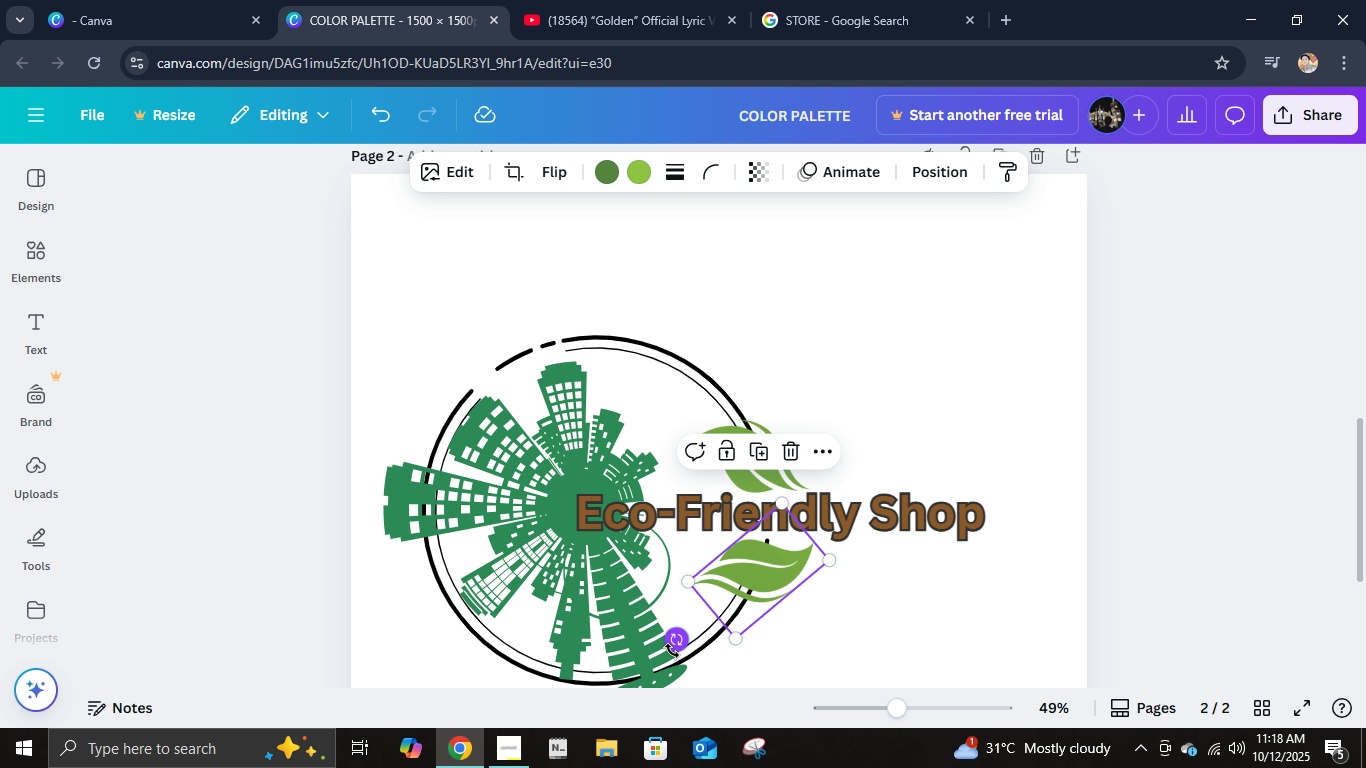 
left_click_drag(start_coordinate=[672, 651], to_coordinate=[722, 664])
 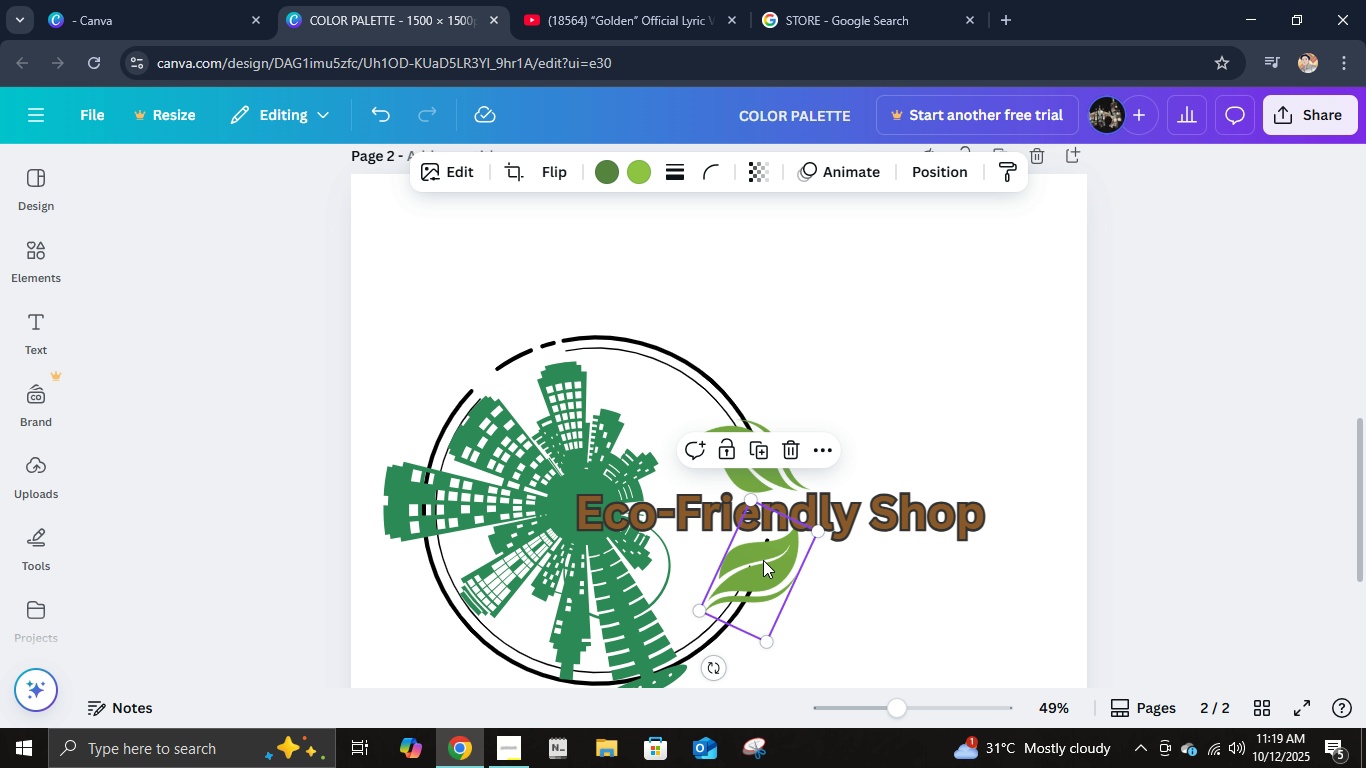 
left_click_drag(start_coordinate=[762, 560], to_coordinate=[773, 560])
 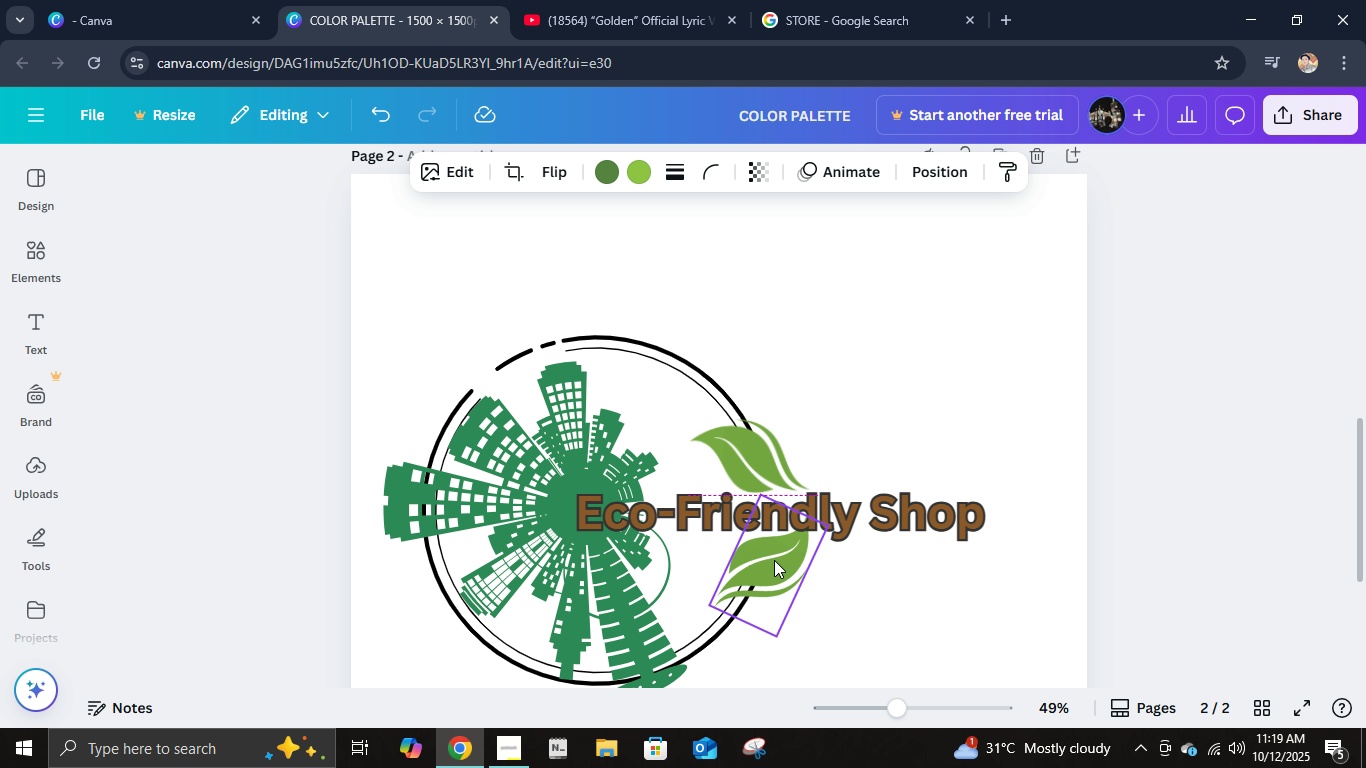 
left_click_drag(start_coordinate=[773, 560], to_coordinate=[788, 561])
 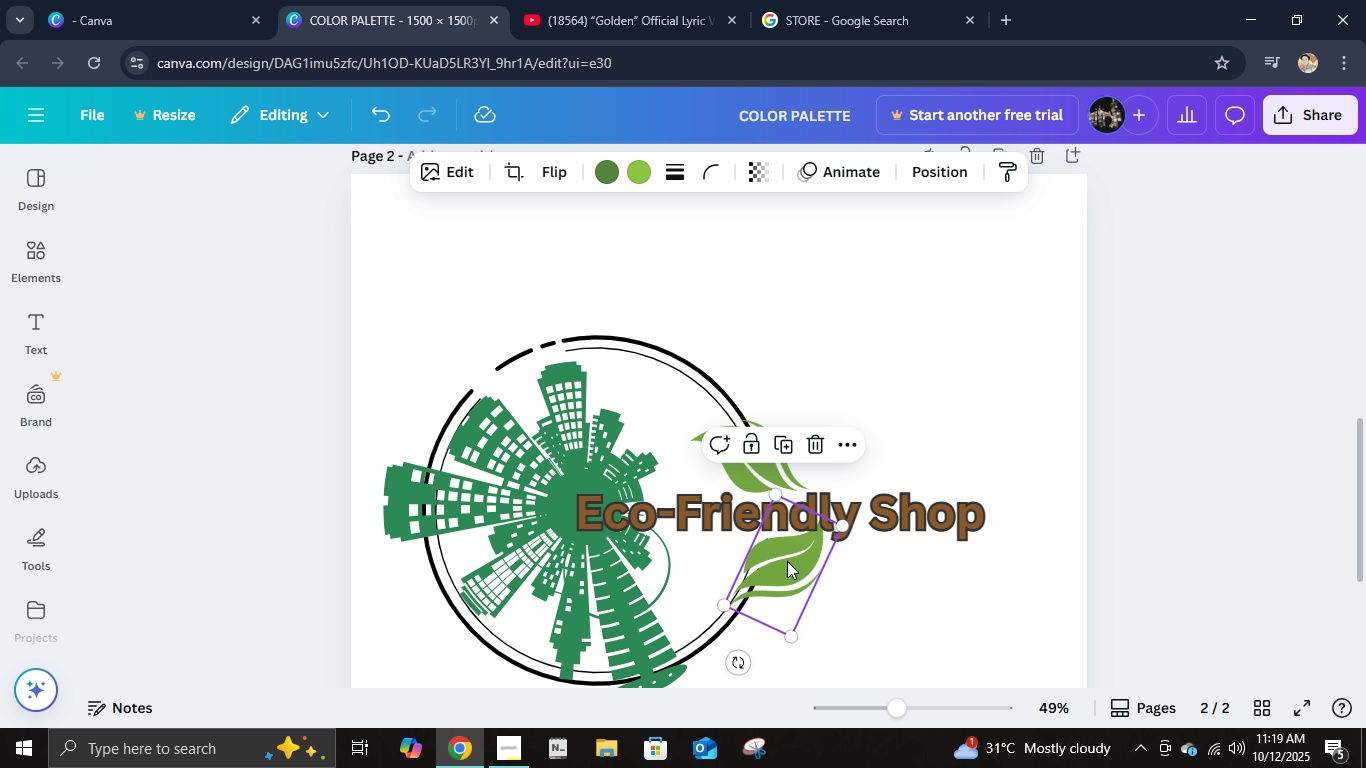 
left_click_drag(start_coordinate=[788, 561], to_coordinate=[784, 585])
 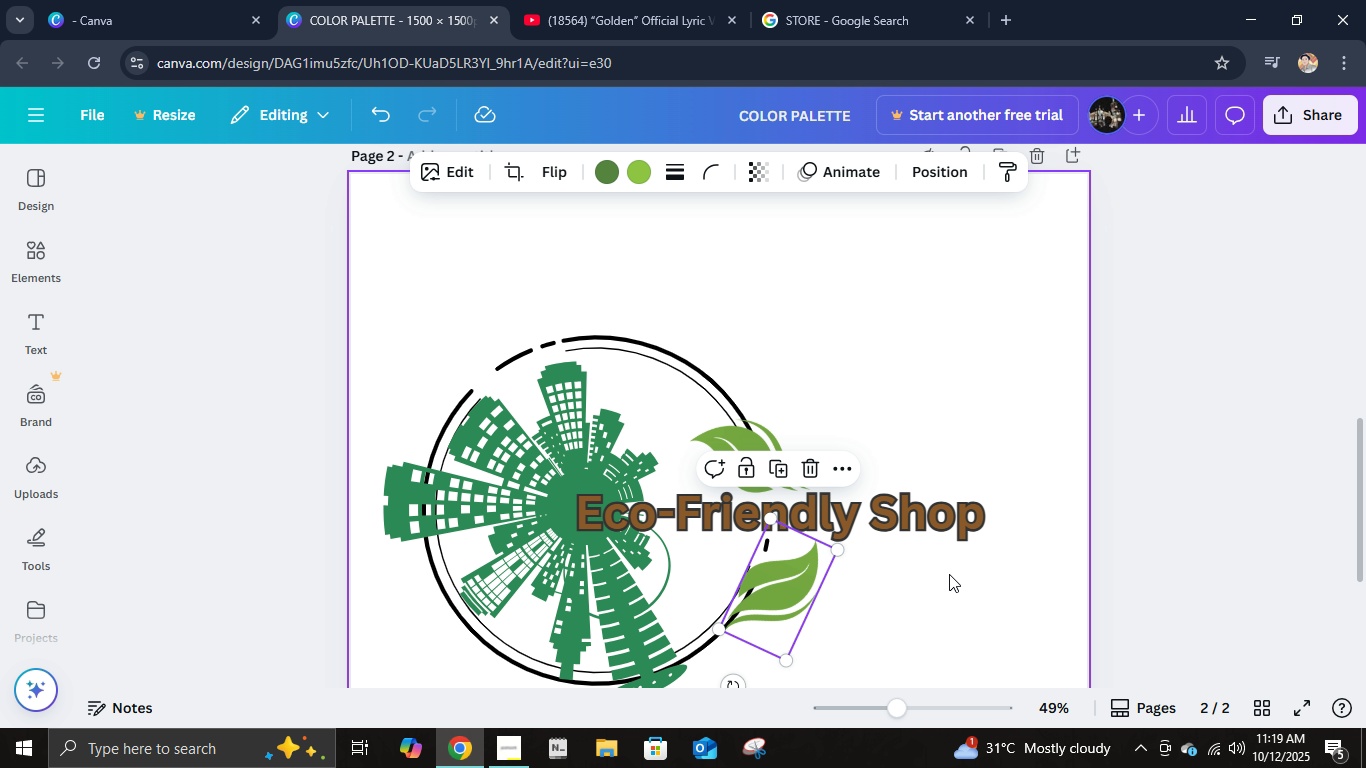 
left_click([937, 620])
 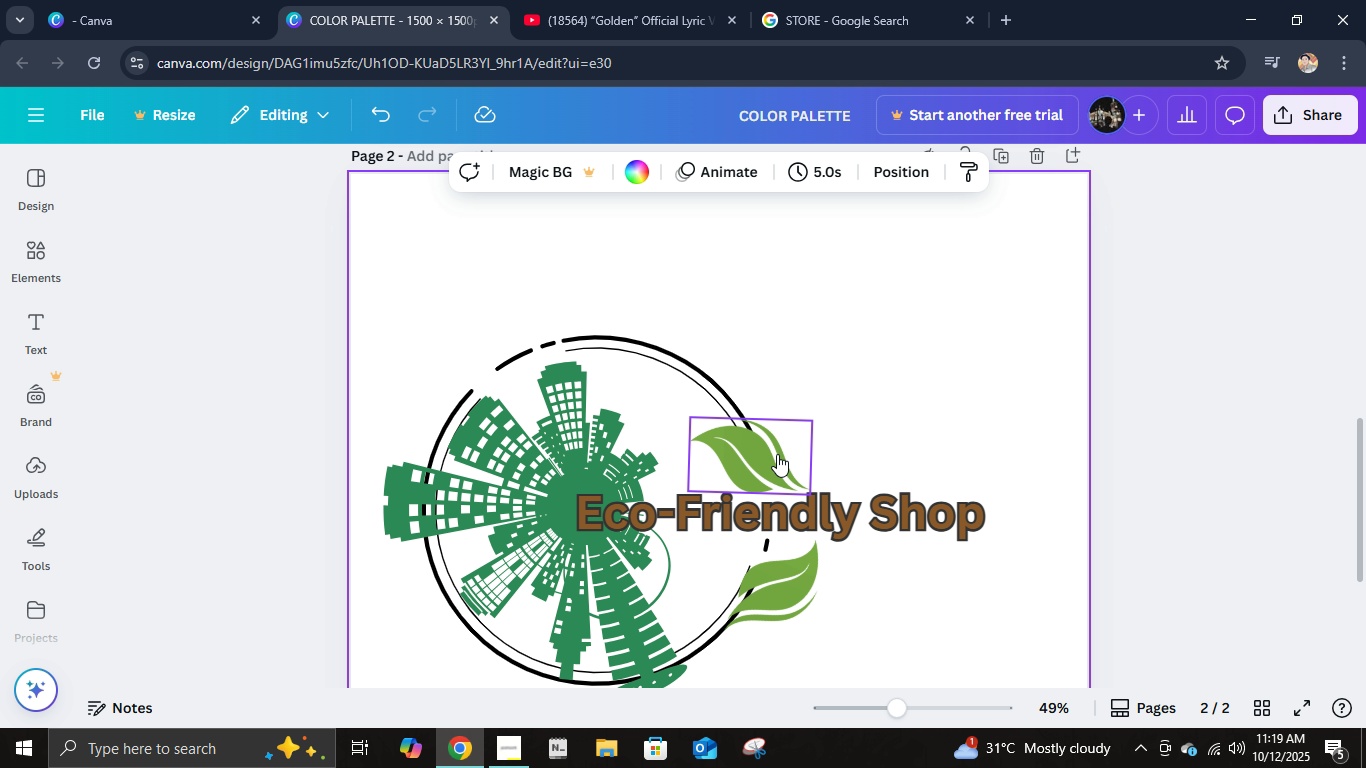 
left_click([777, 454])
 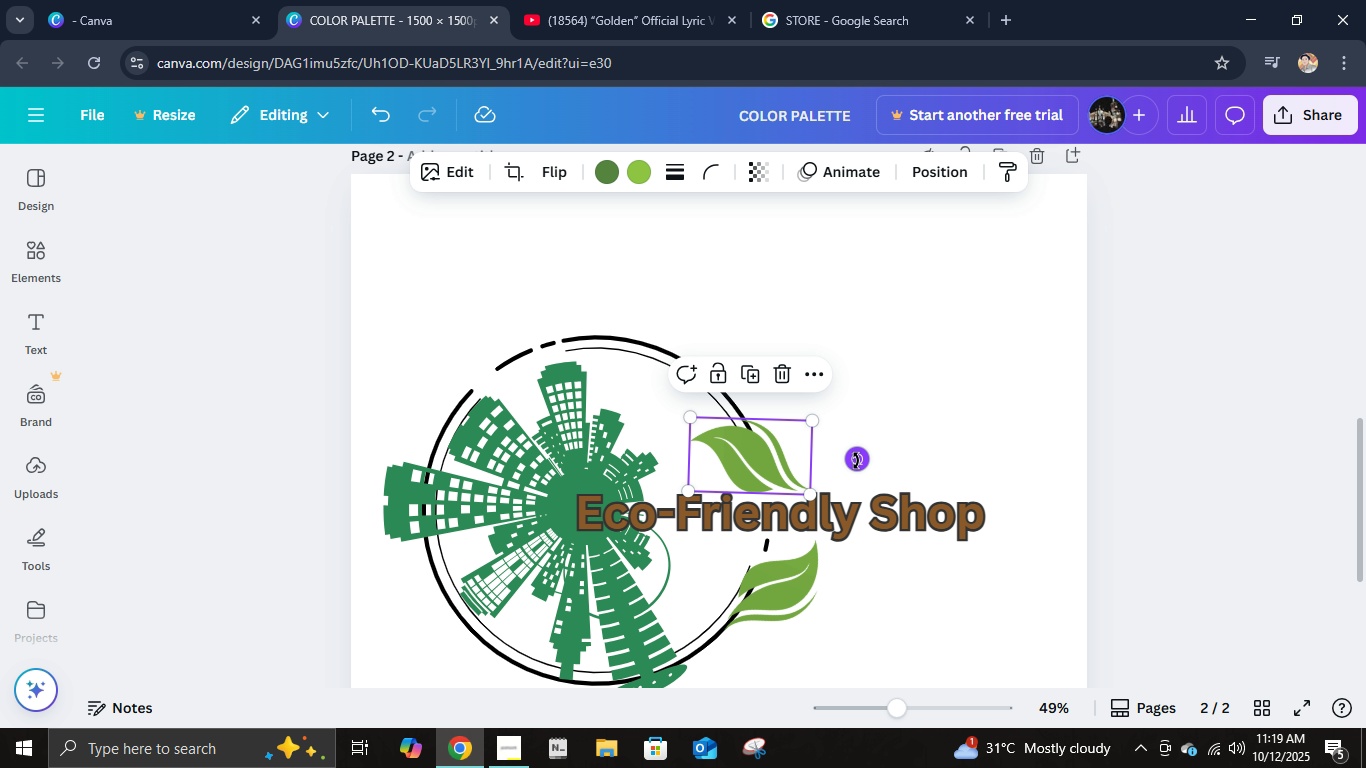 
left_click_drag(start_coordinate=[856, 463], to_coordinate=[601, 365])
 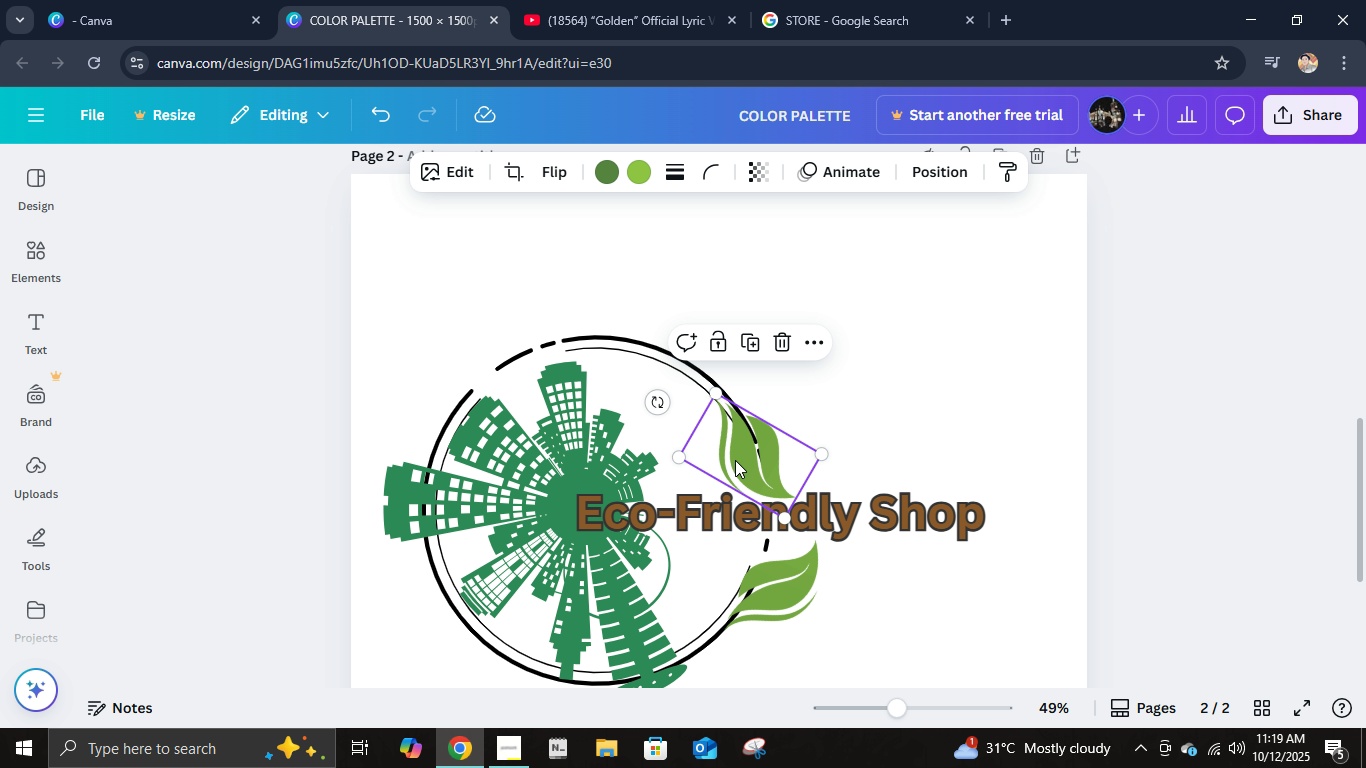 
left_click_drag(start_coordinate=[735, 460], to_coordinate=[721, 446])
 